 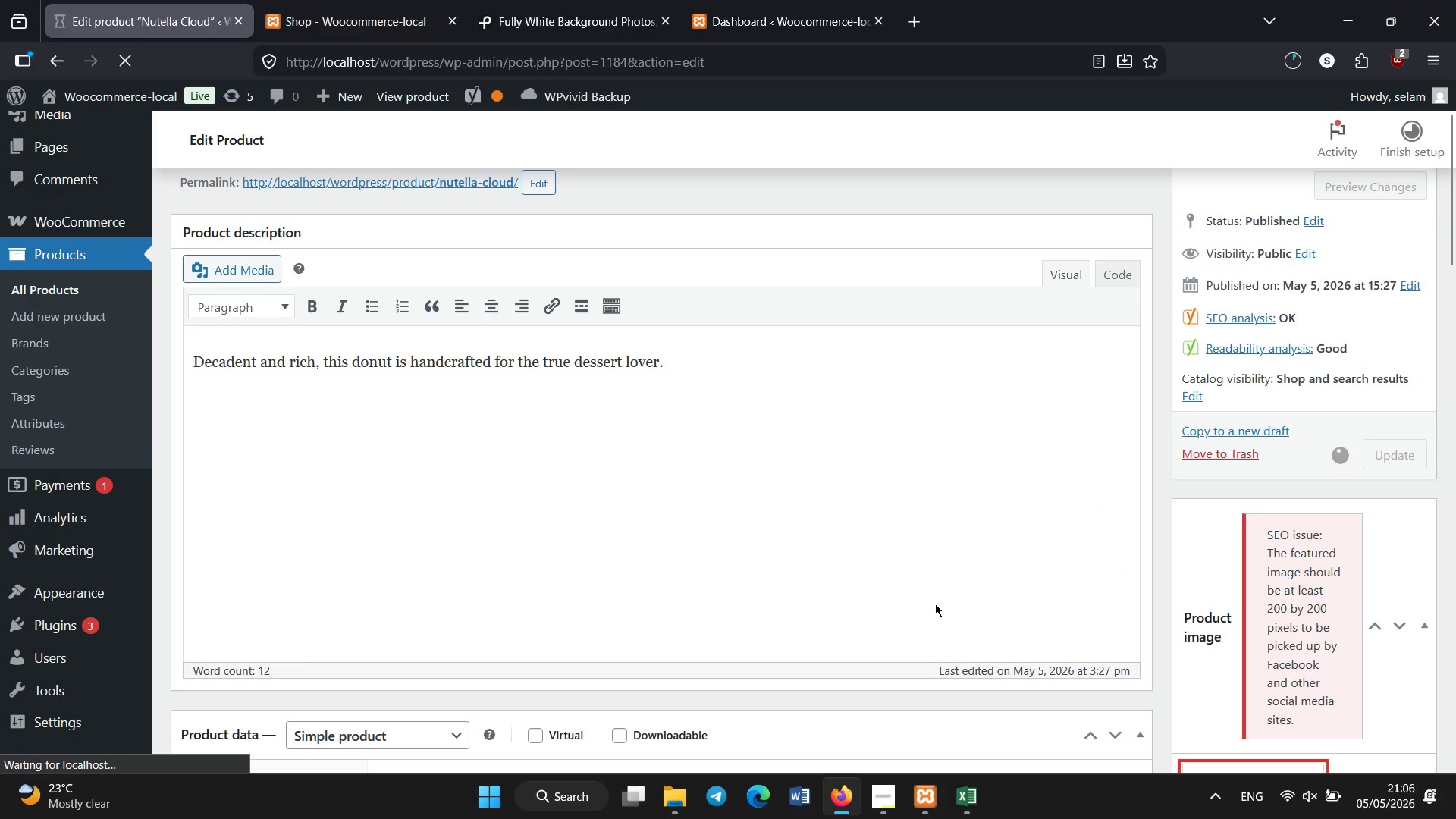 
scroll: coordinate [932, 605], scroll_direction: up, amount: 1.0
 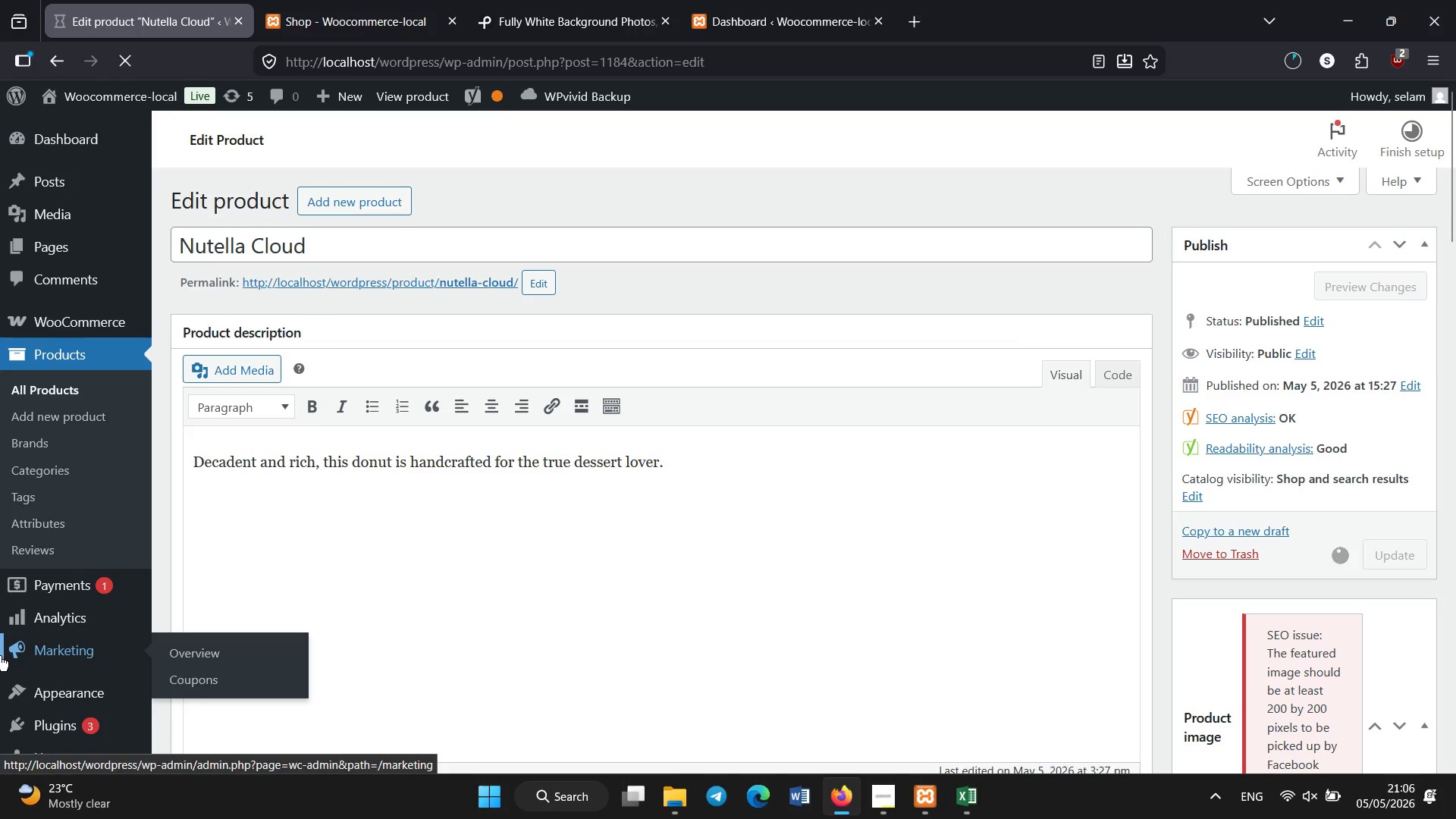 
wait(11.63)
 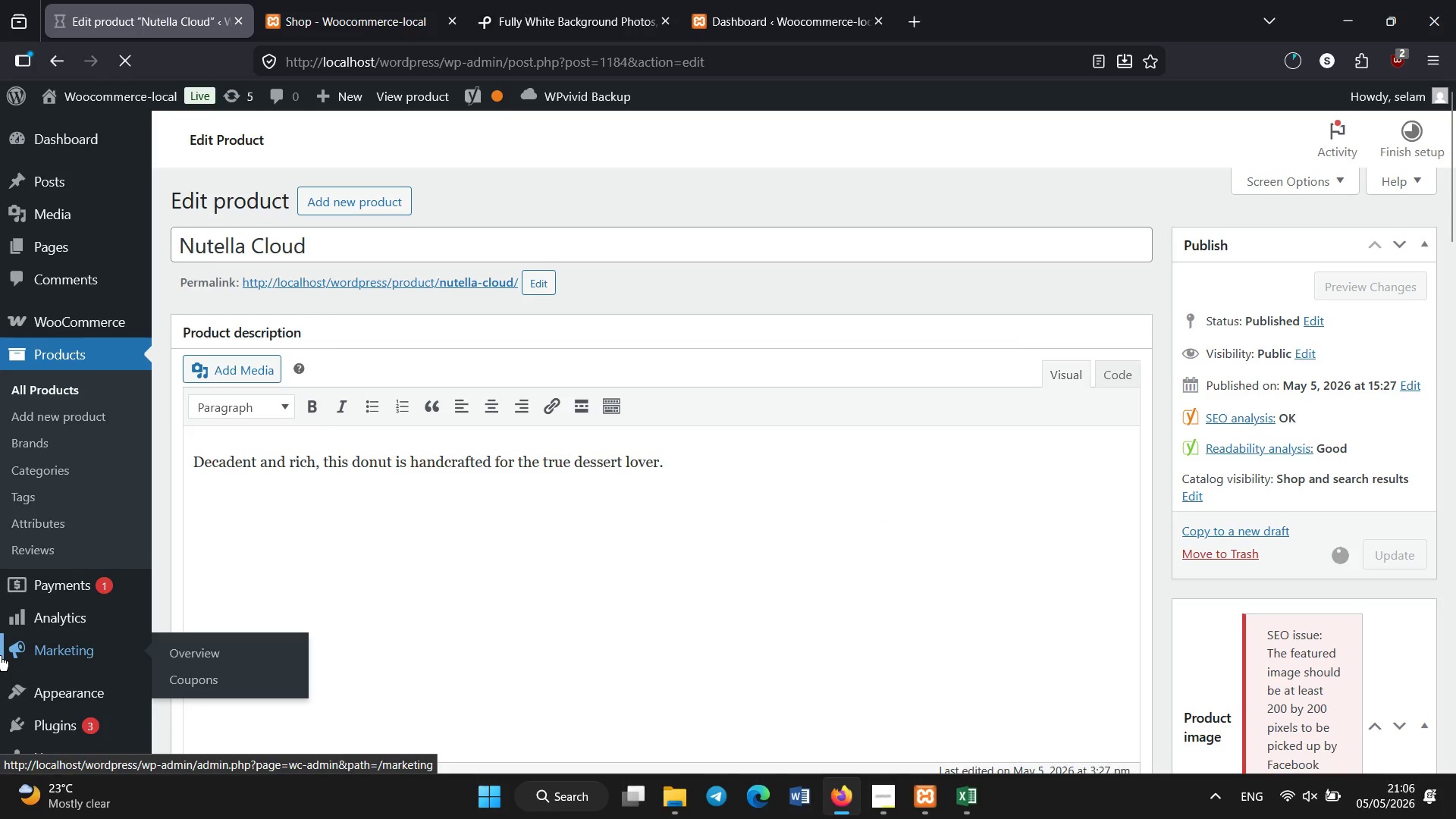 
left_click([61, 386])
 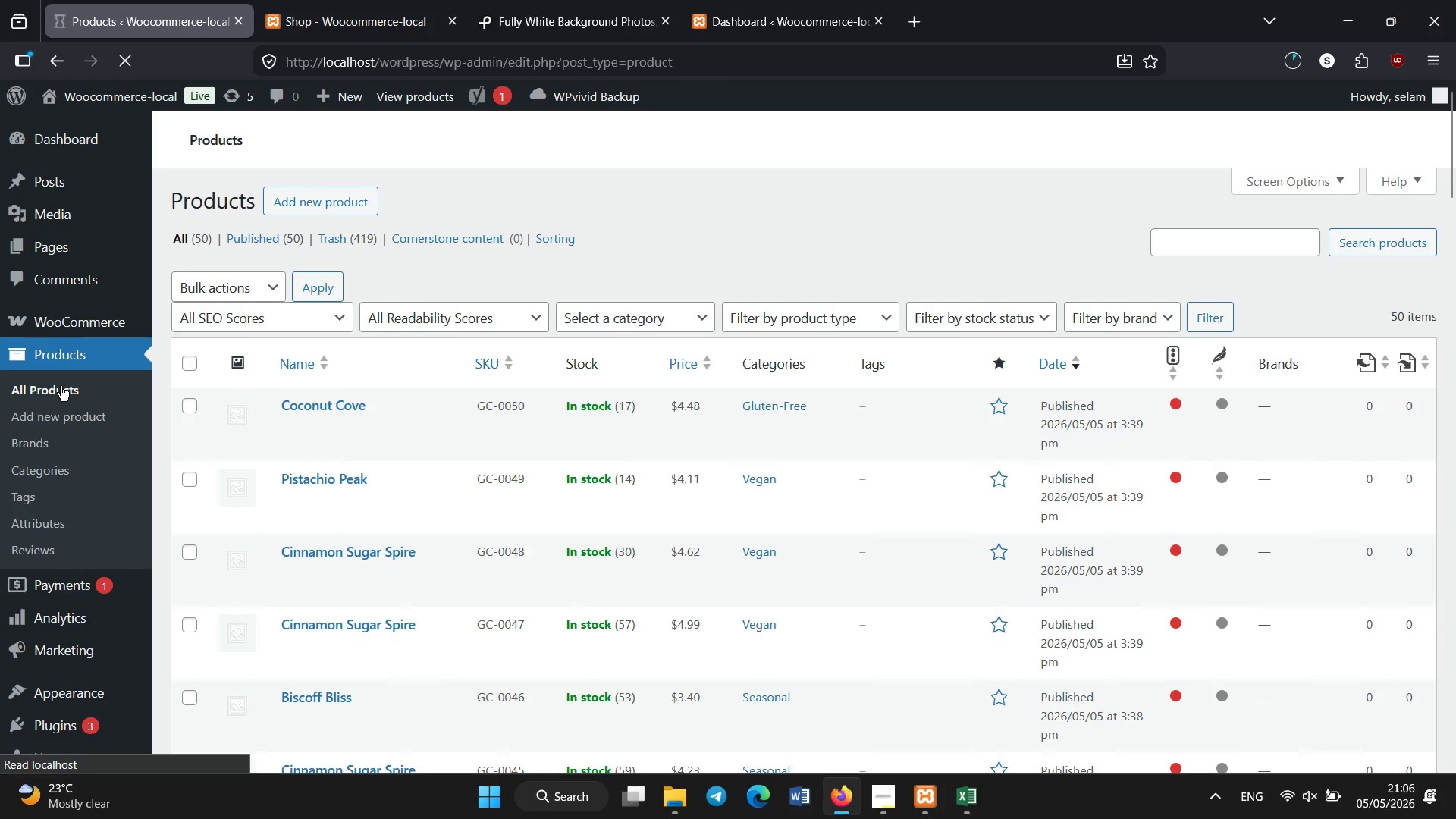 
wait(11.03)
 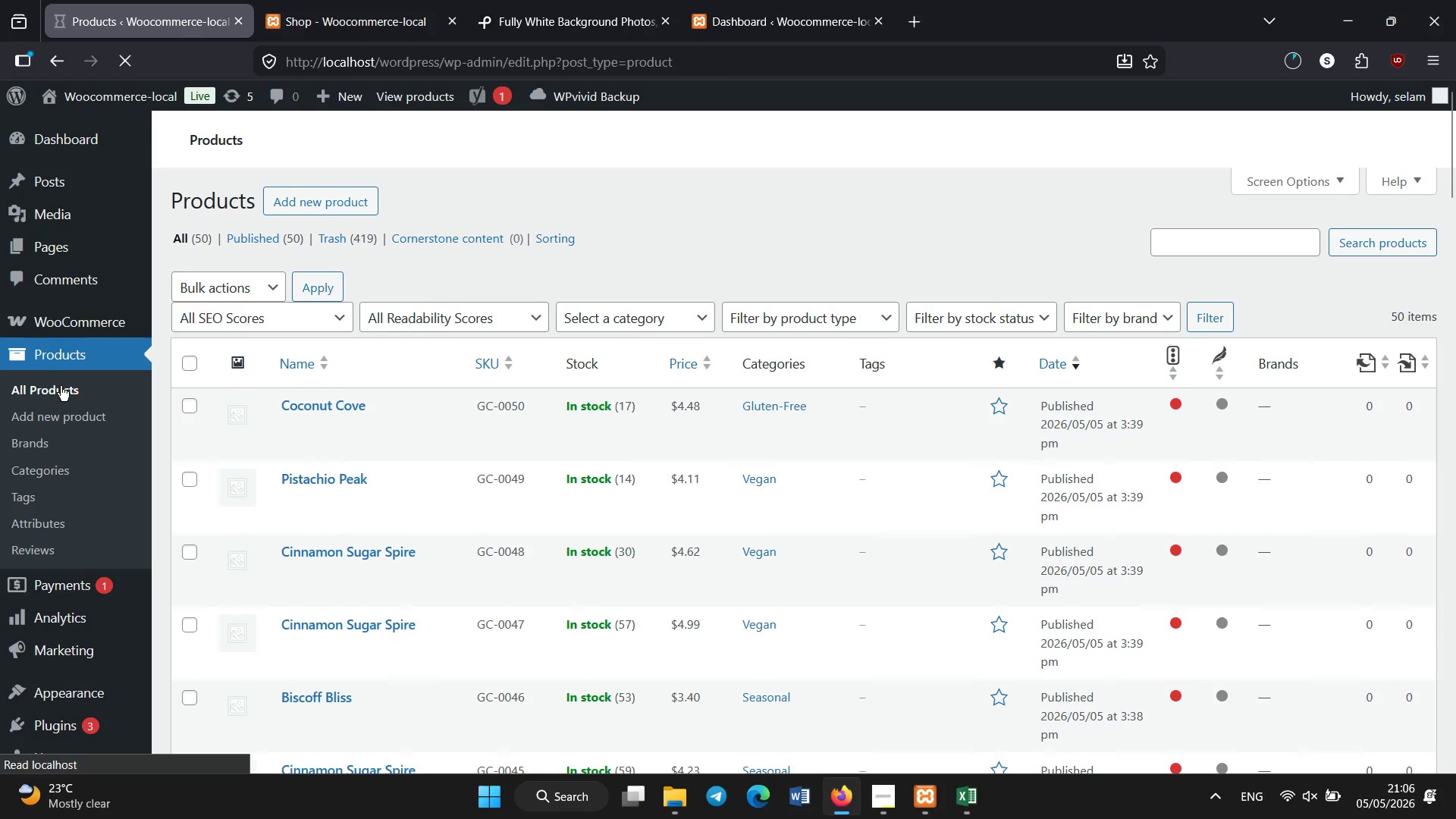 
scroll: coordinate [325, 511], scroll_direction: down, amount: 29.0
 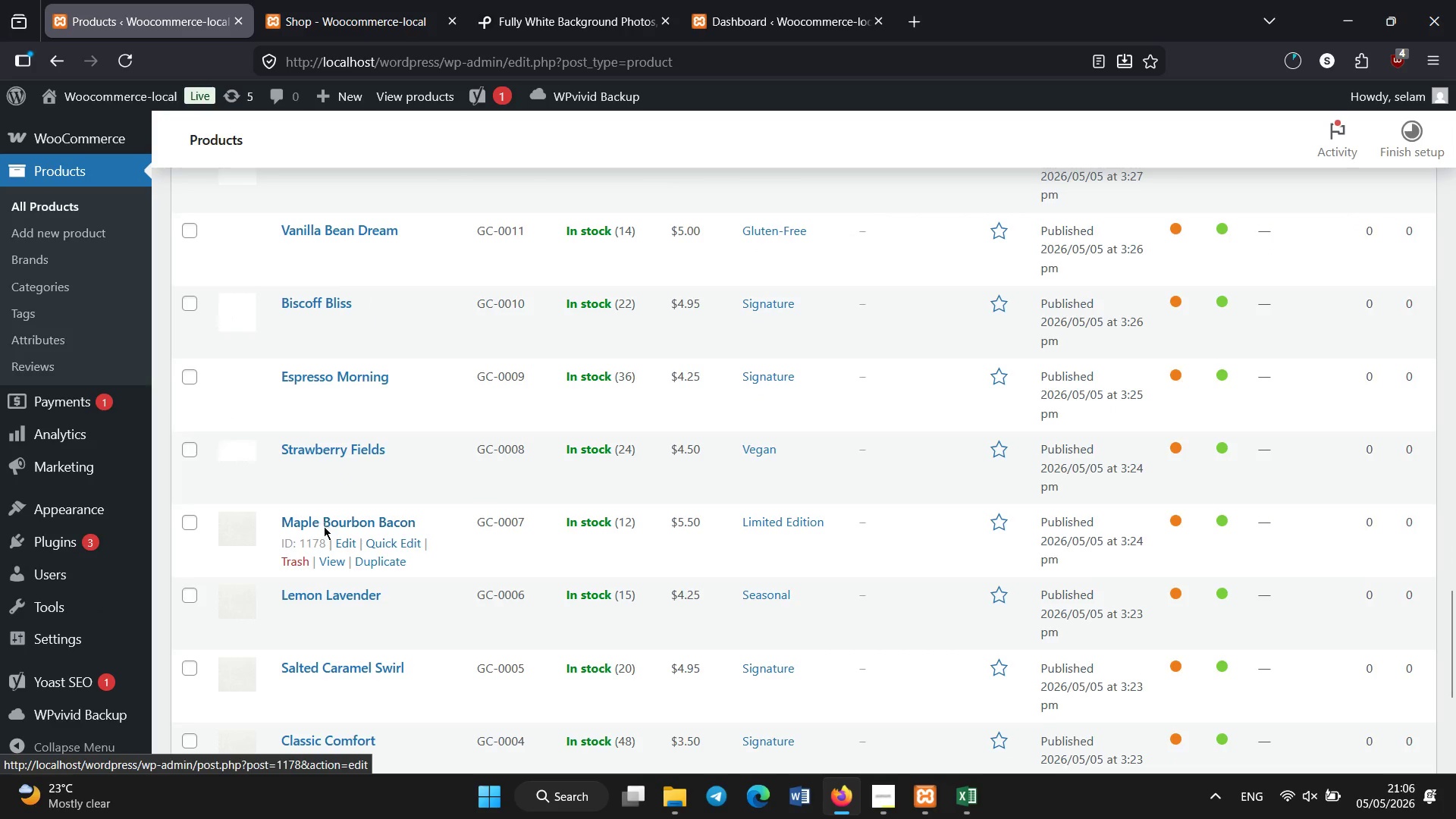 
scroll: coordinate [320, 544], scroll_direction: none, amount: 0.0
 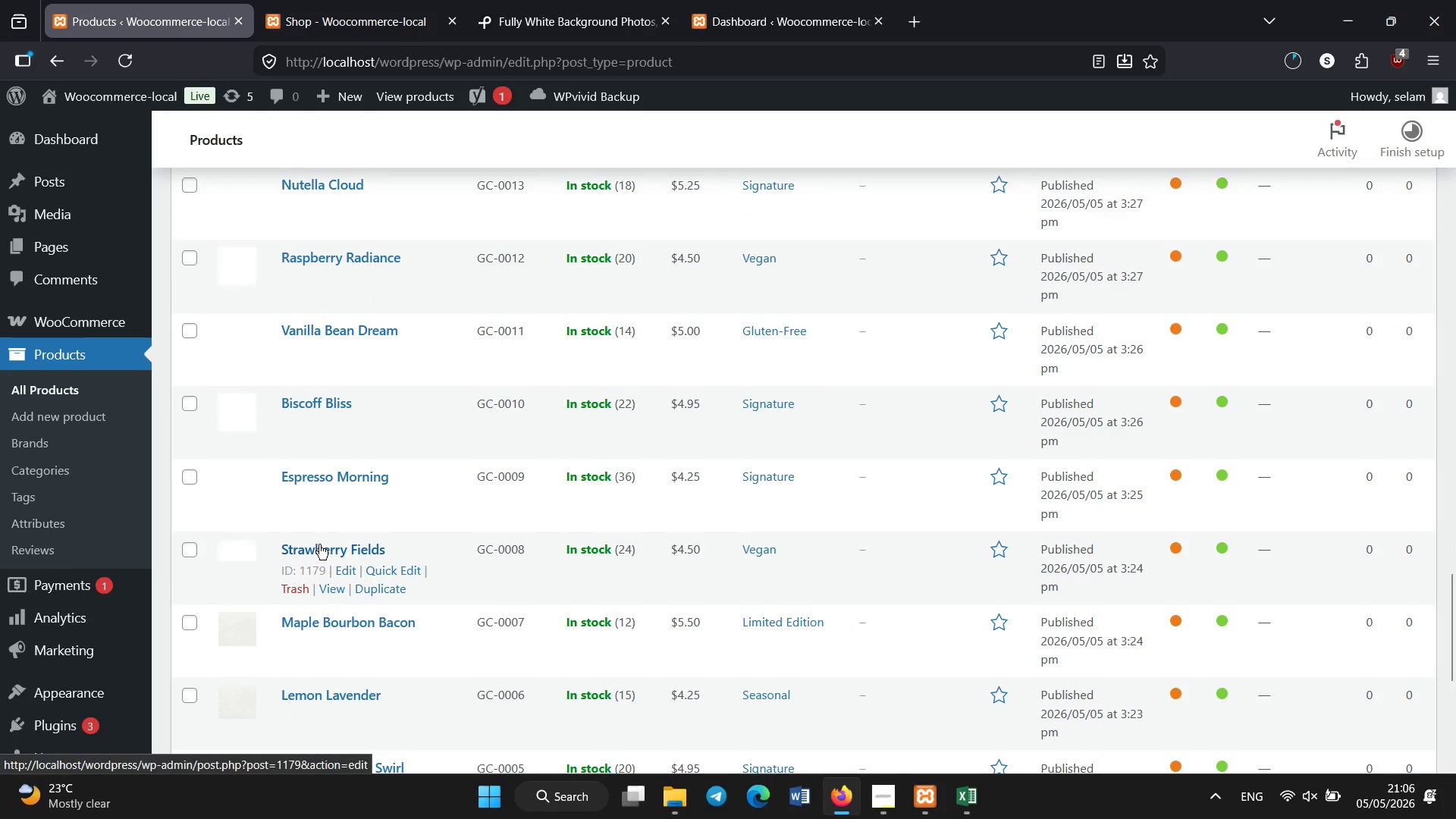 
scroll: coordinate [319, 548], scroll_direction: up, amount: 2.0
 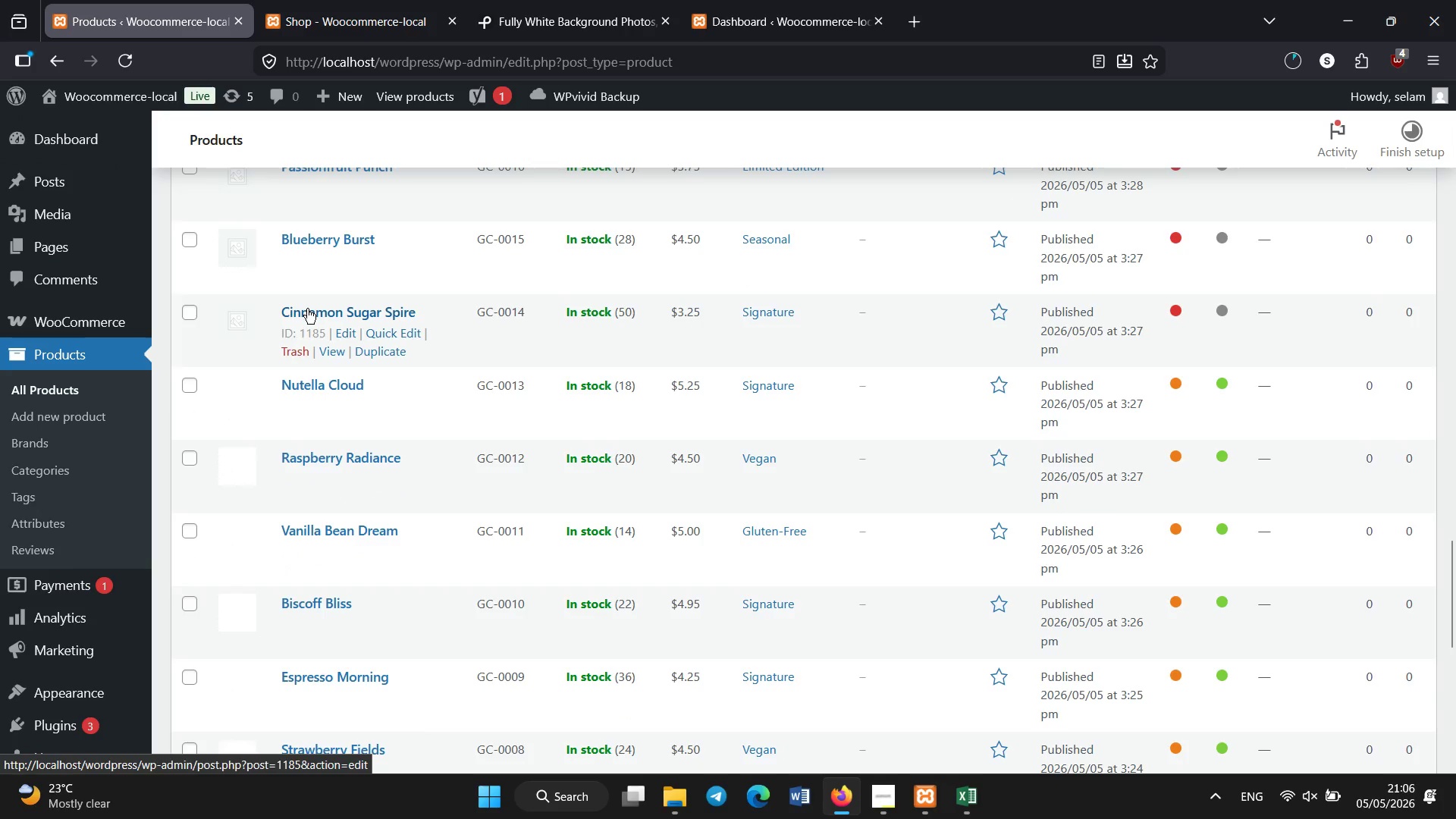 
left_click([307, 309])
 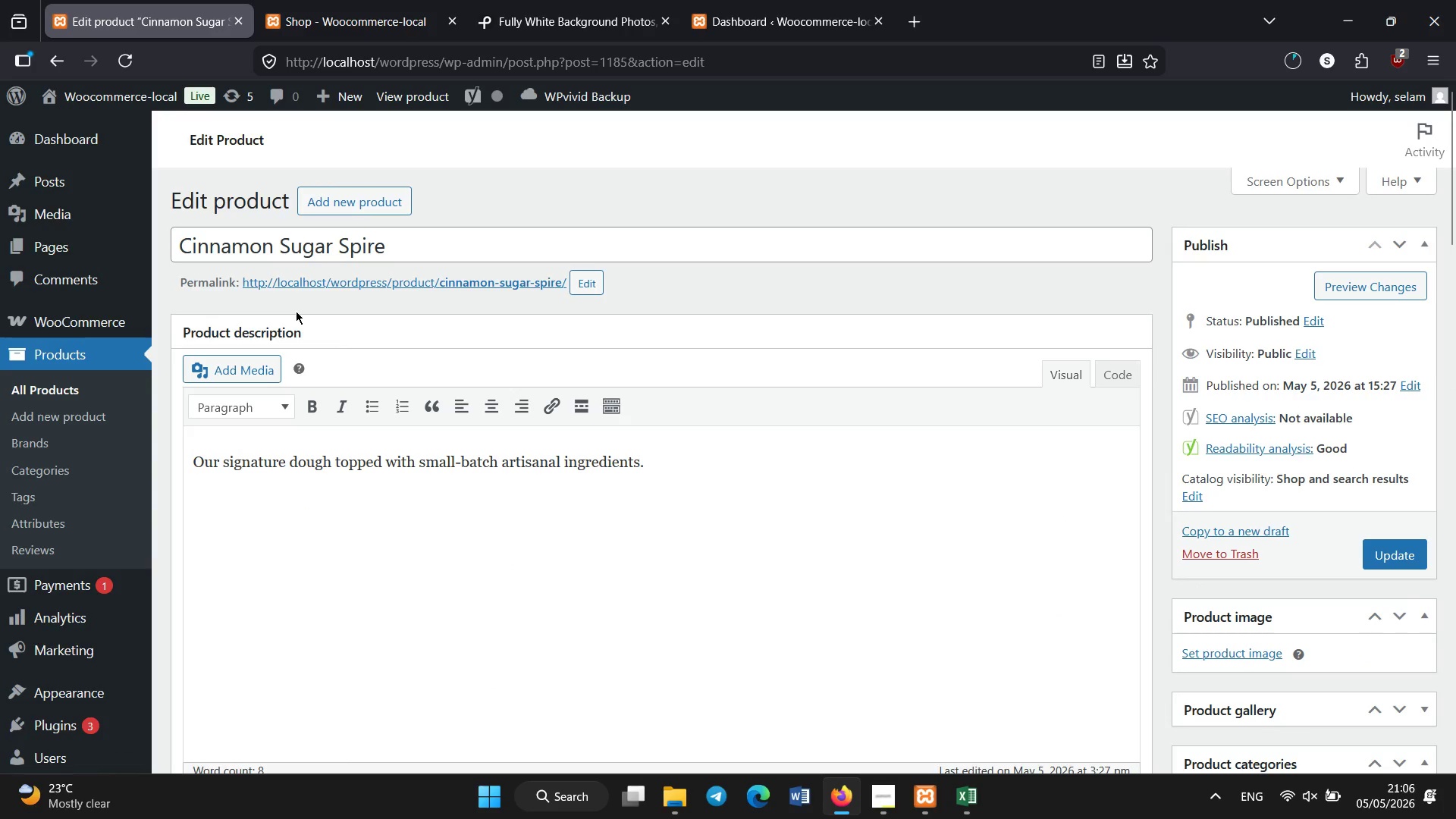 
wait(7.34)
 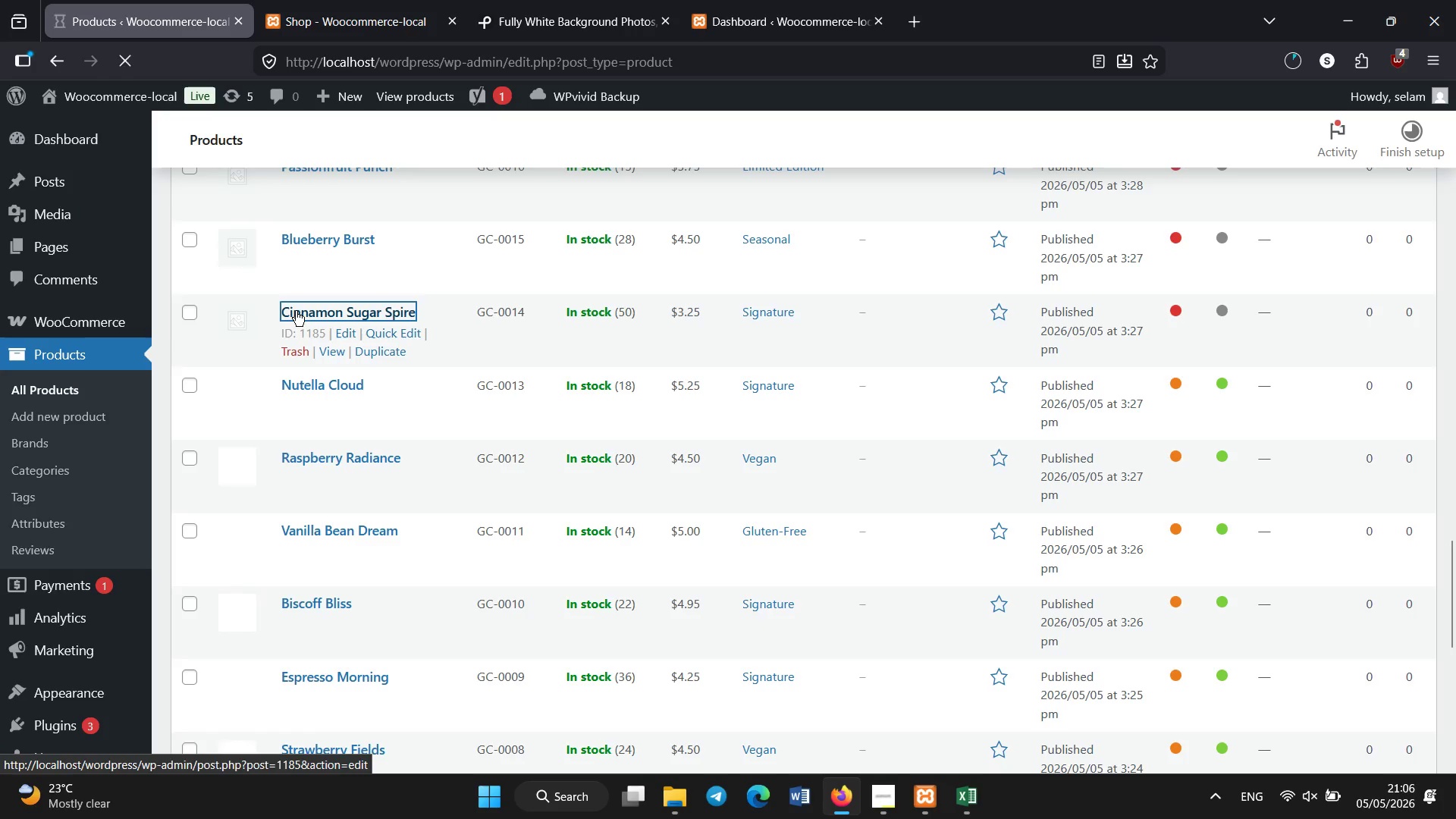 
scroll: coordinate [372, 466], scroll_direction: down, amount: 4.0
 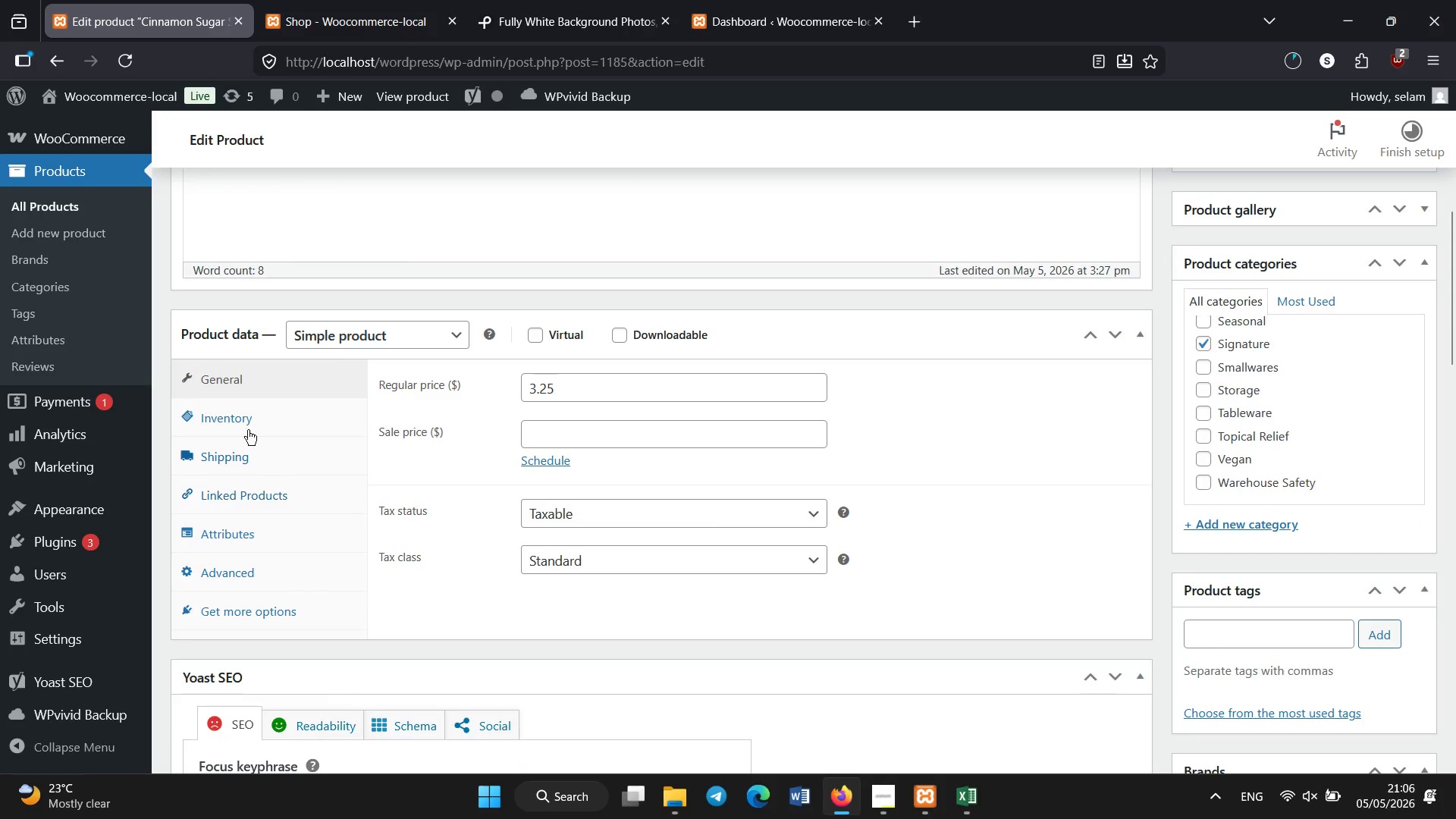 
left_click([246, 423])
 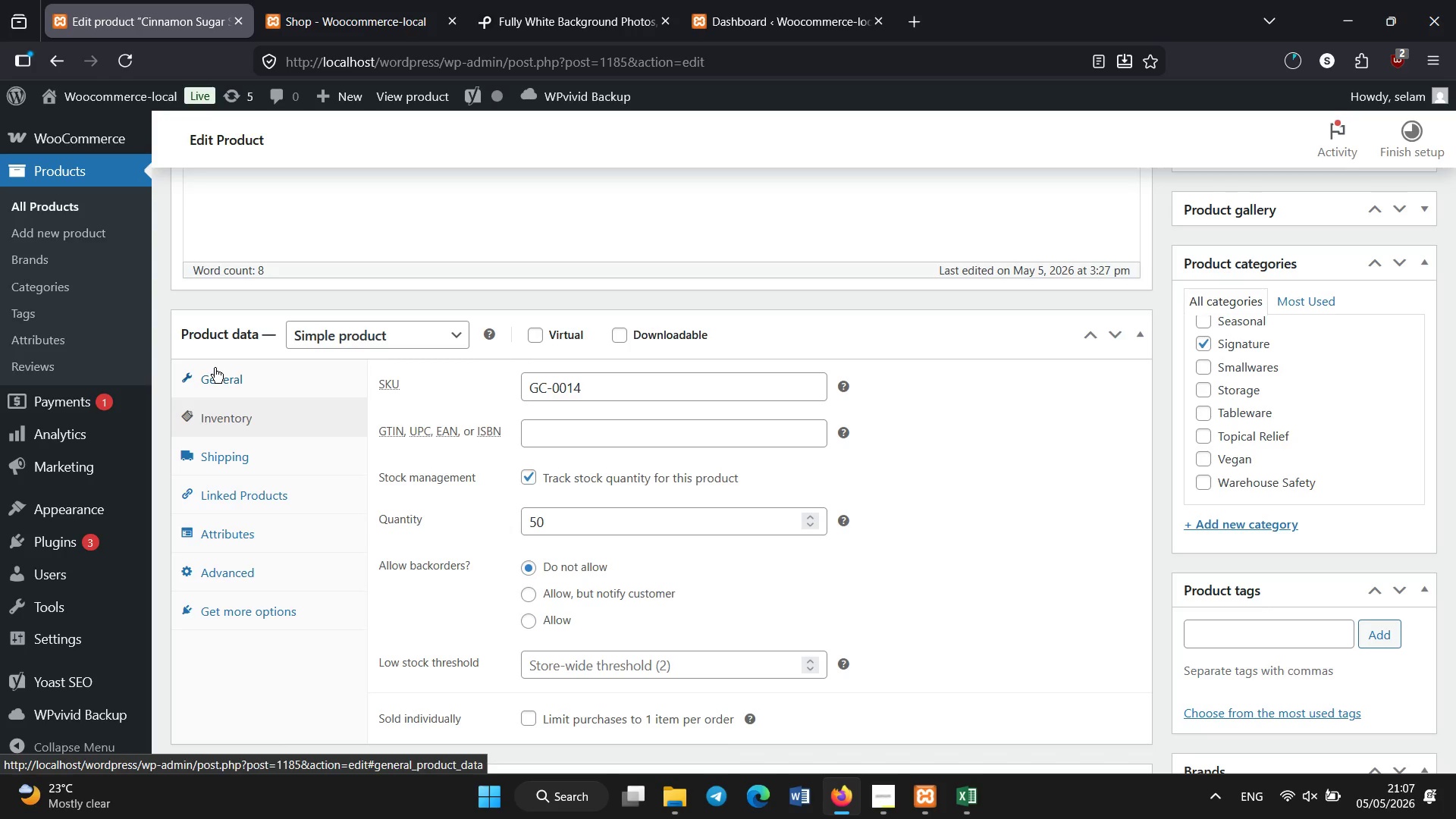 
wait(6.86)
 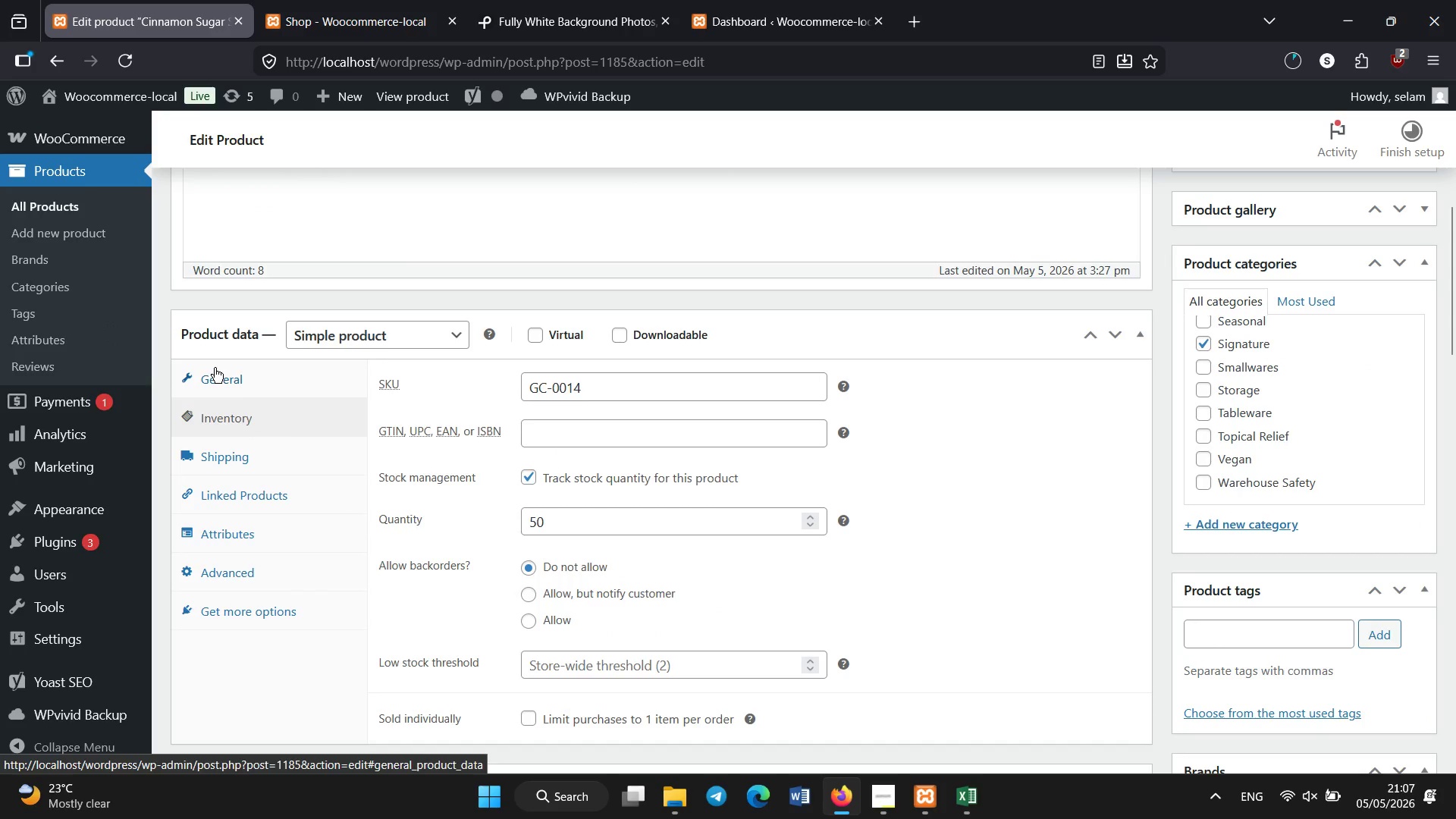 
scroll: coordinate [317, 446], scroll_direction: down, amount: 5.0
 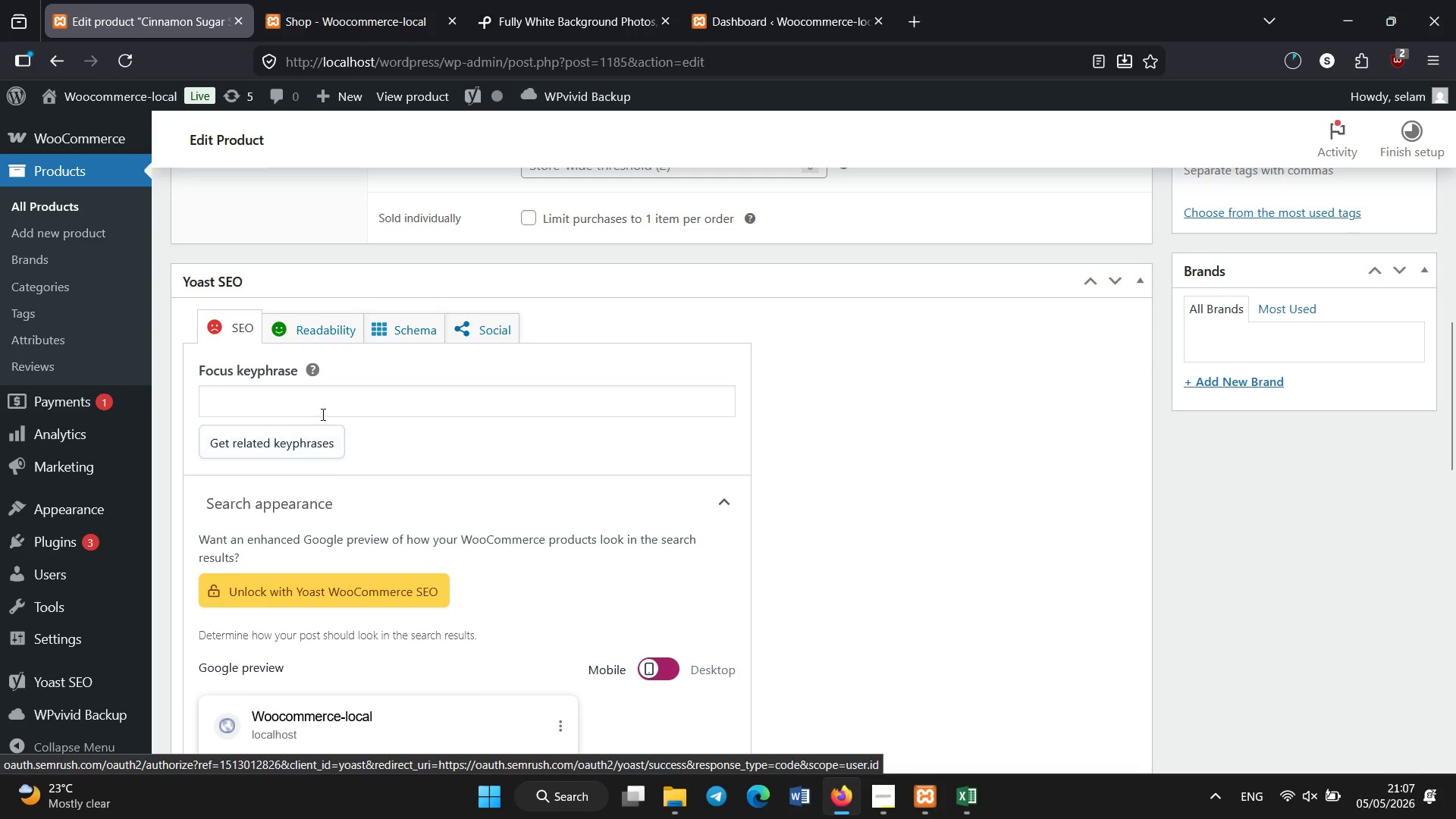 
left_click([324, 406])
 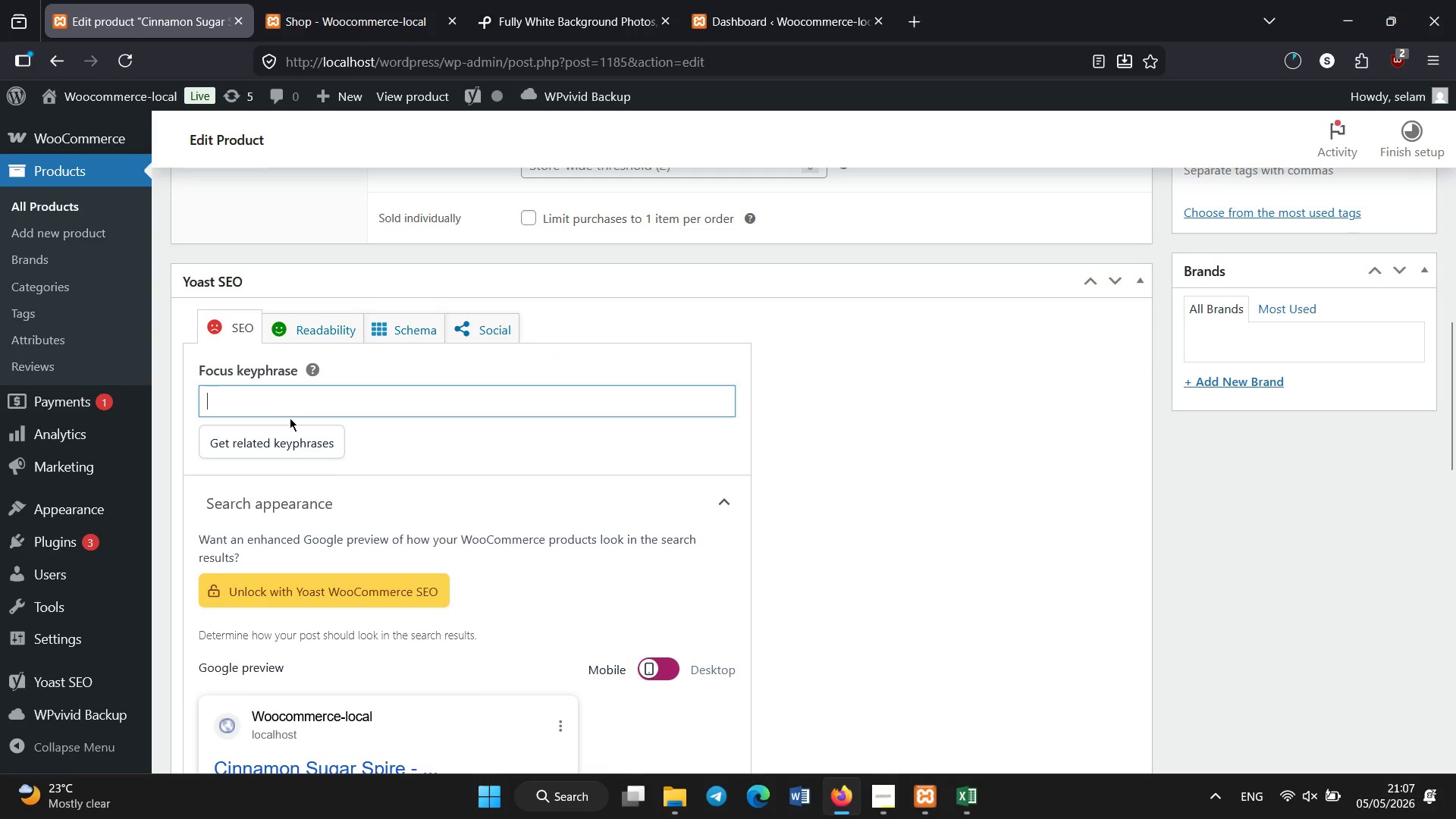 
type(aritisan cinnamon donut)
 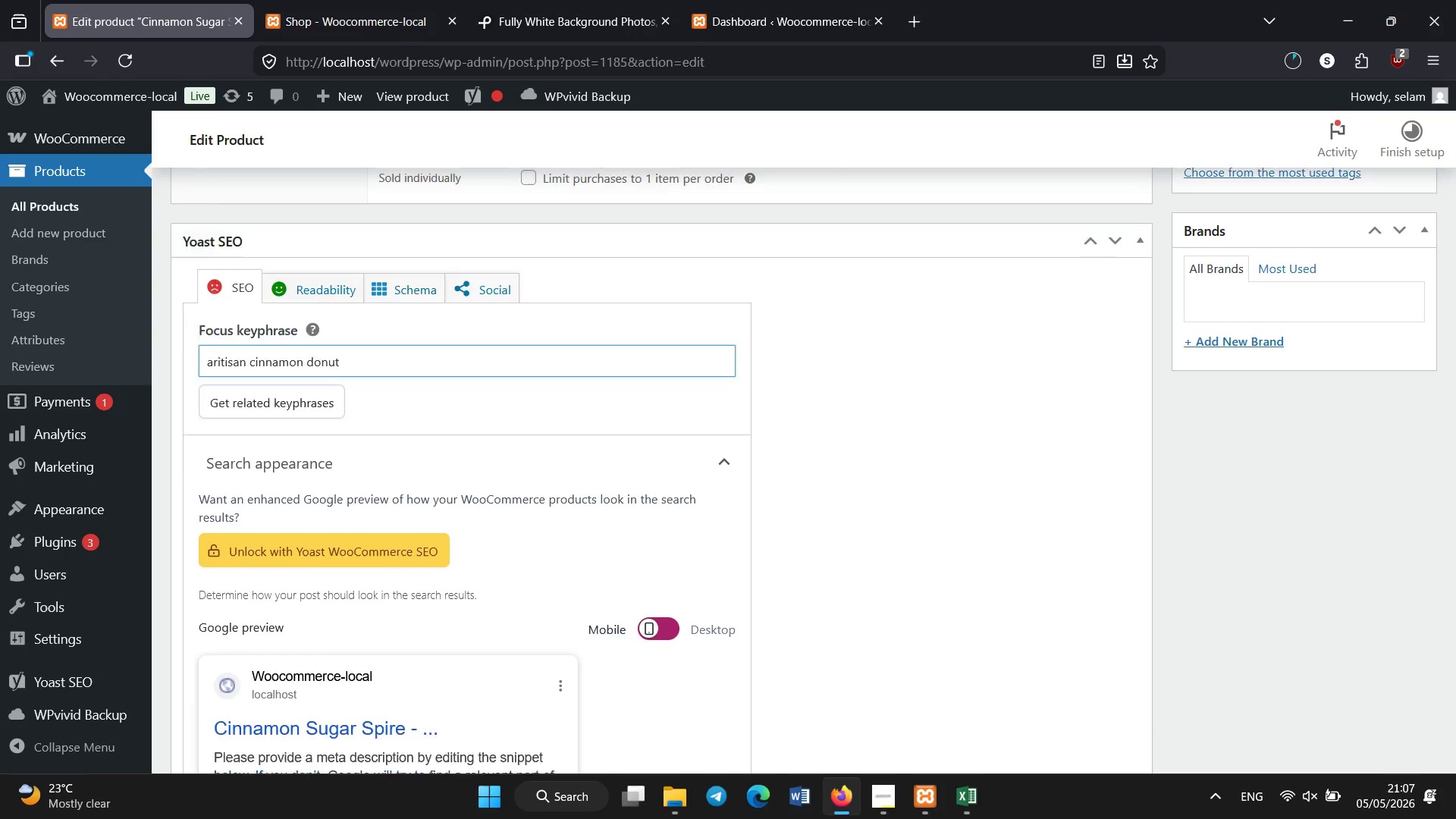 
scroll: coordinate [290, 418], scroll_direction: down, amount: 3.0
 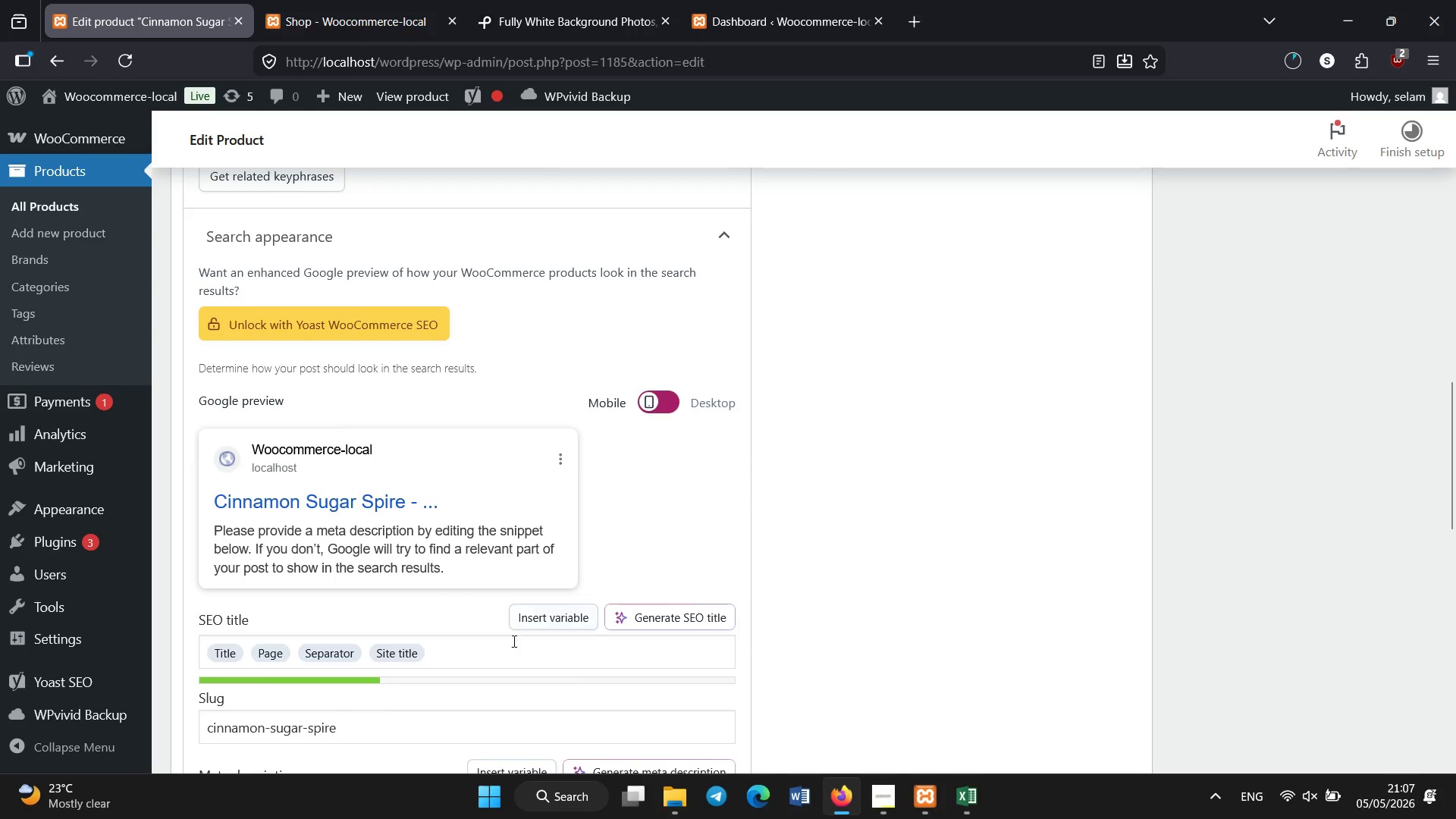 
left_click([512, 648])
 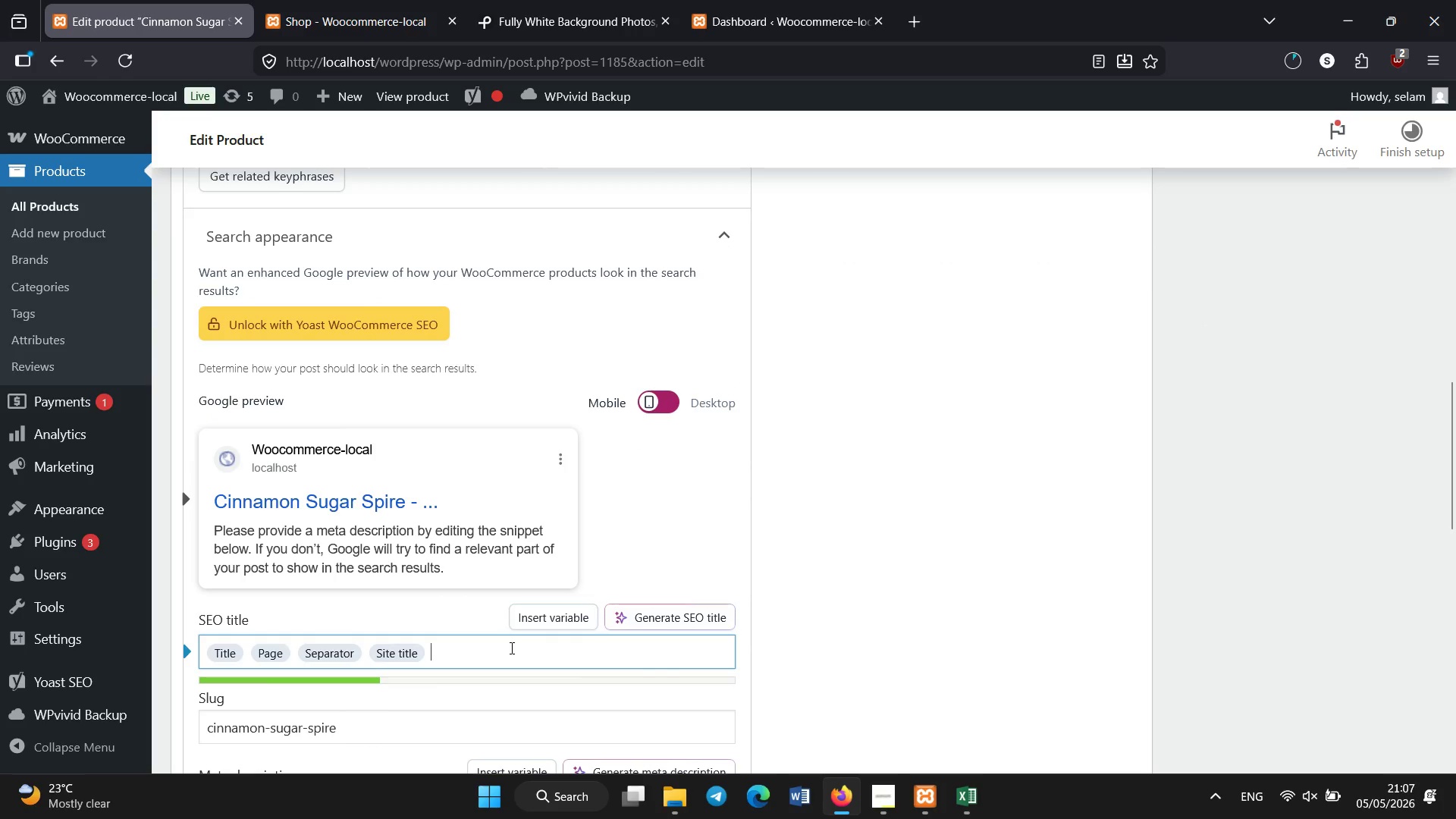 
key(Backspace)
 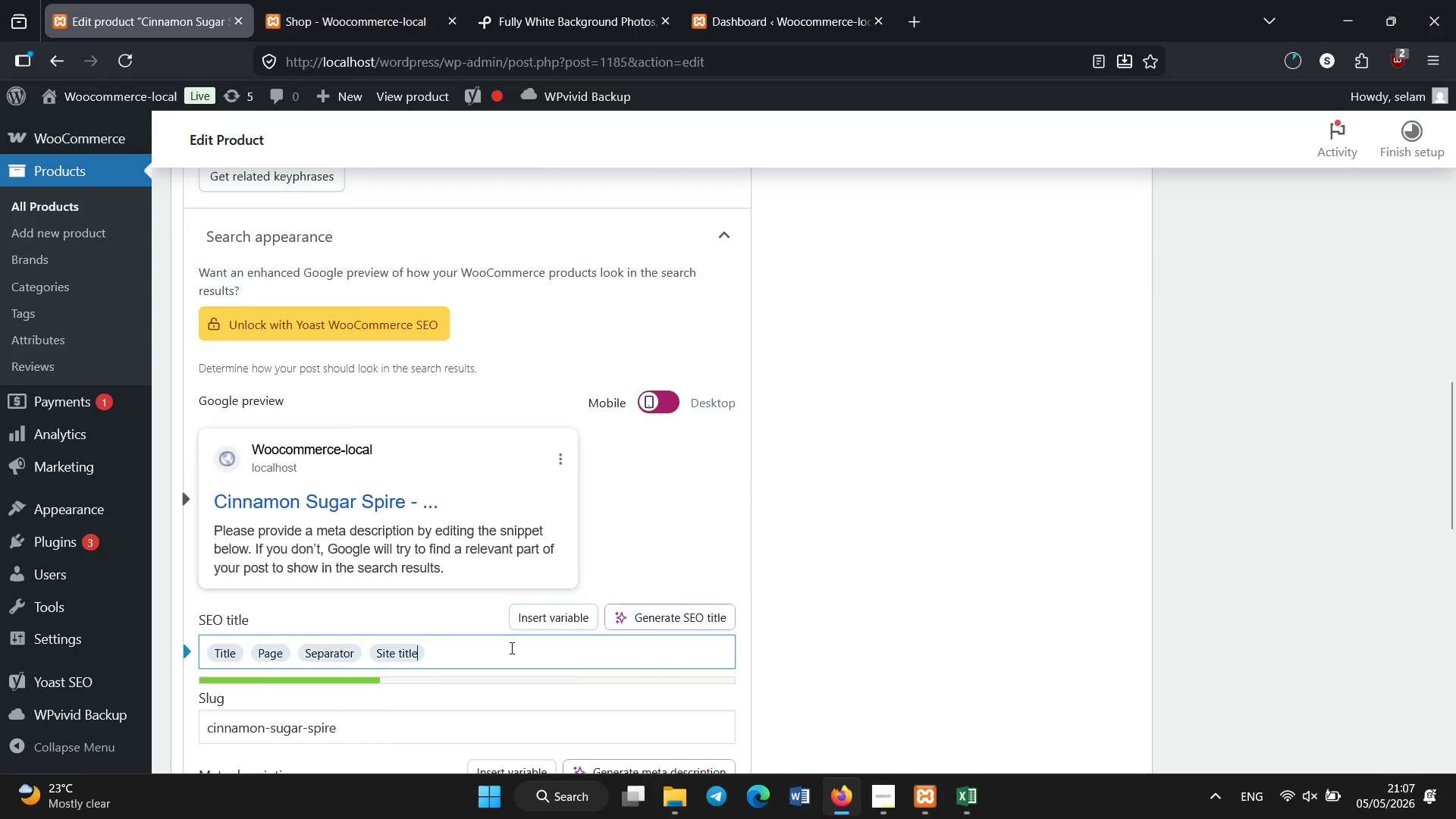 
key(Backspace)
 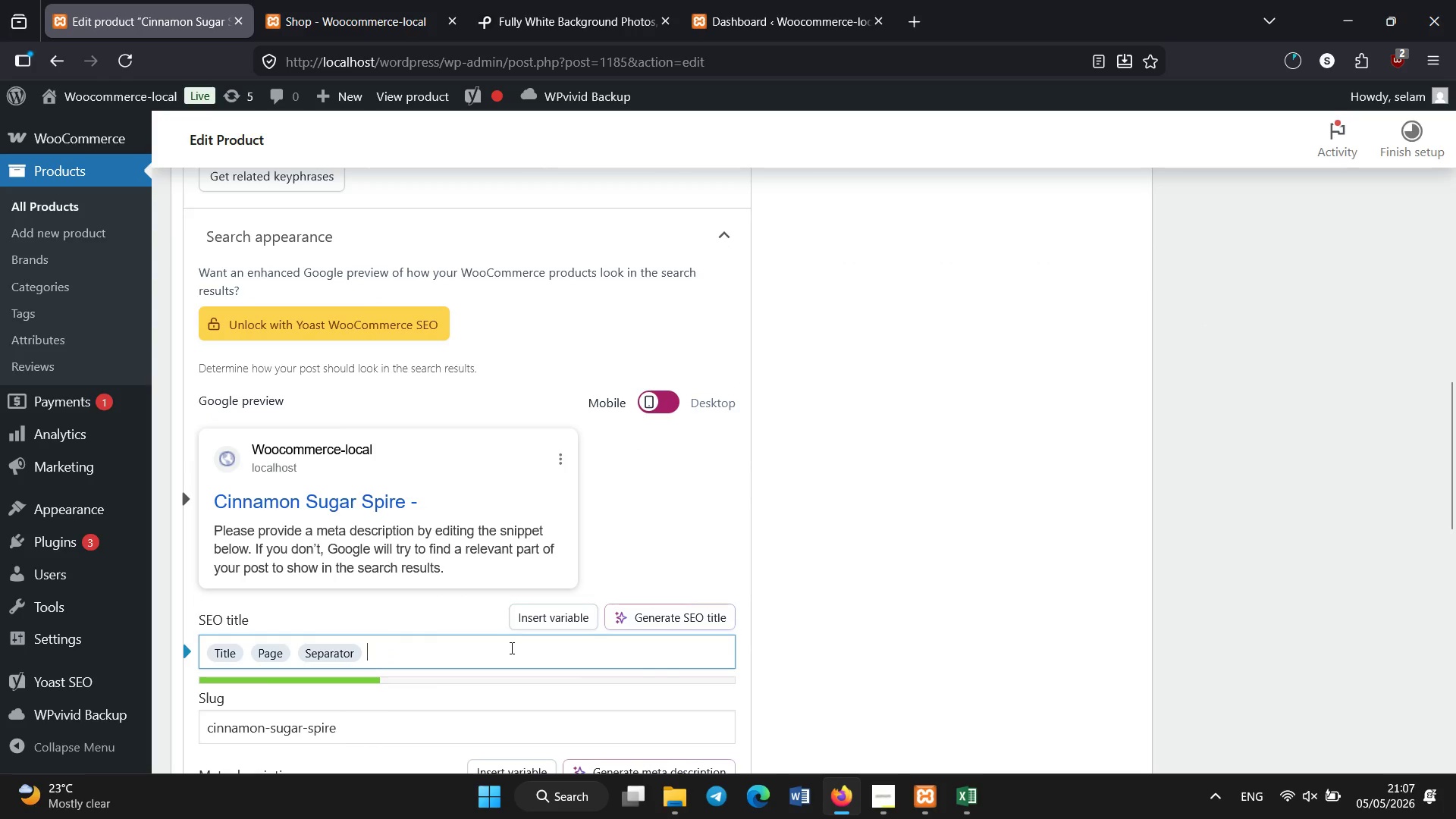 
key(Backspace)
 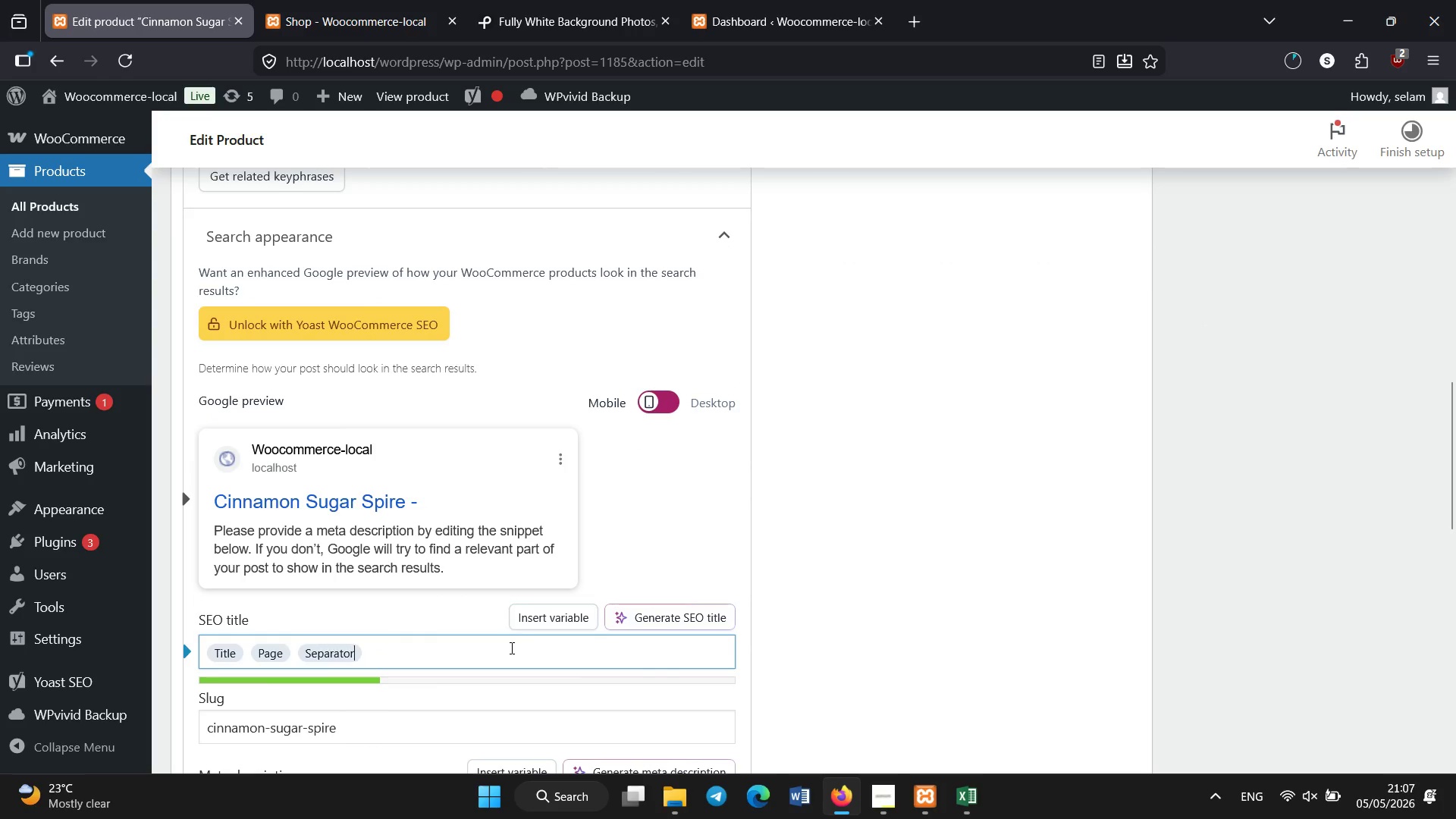 
key(Backspace)
 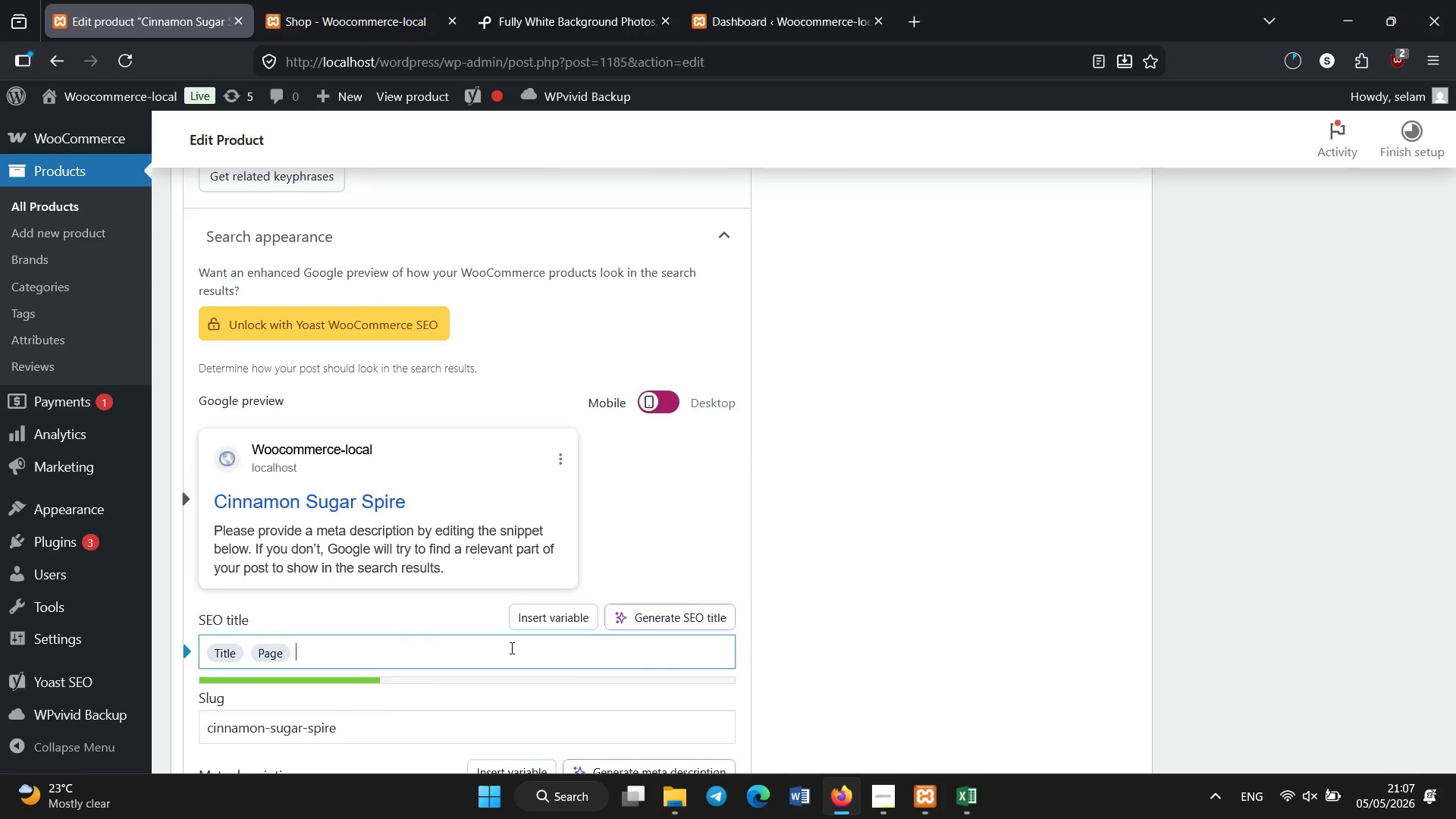 
scroll: coordinate [512, 648], scroll_direction: down, amount: 2.0
 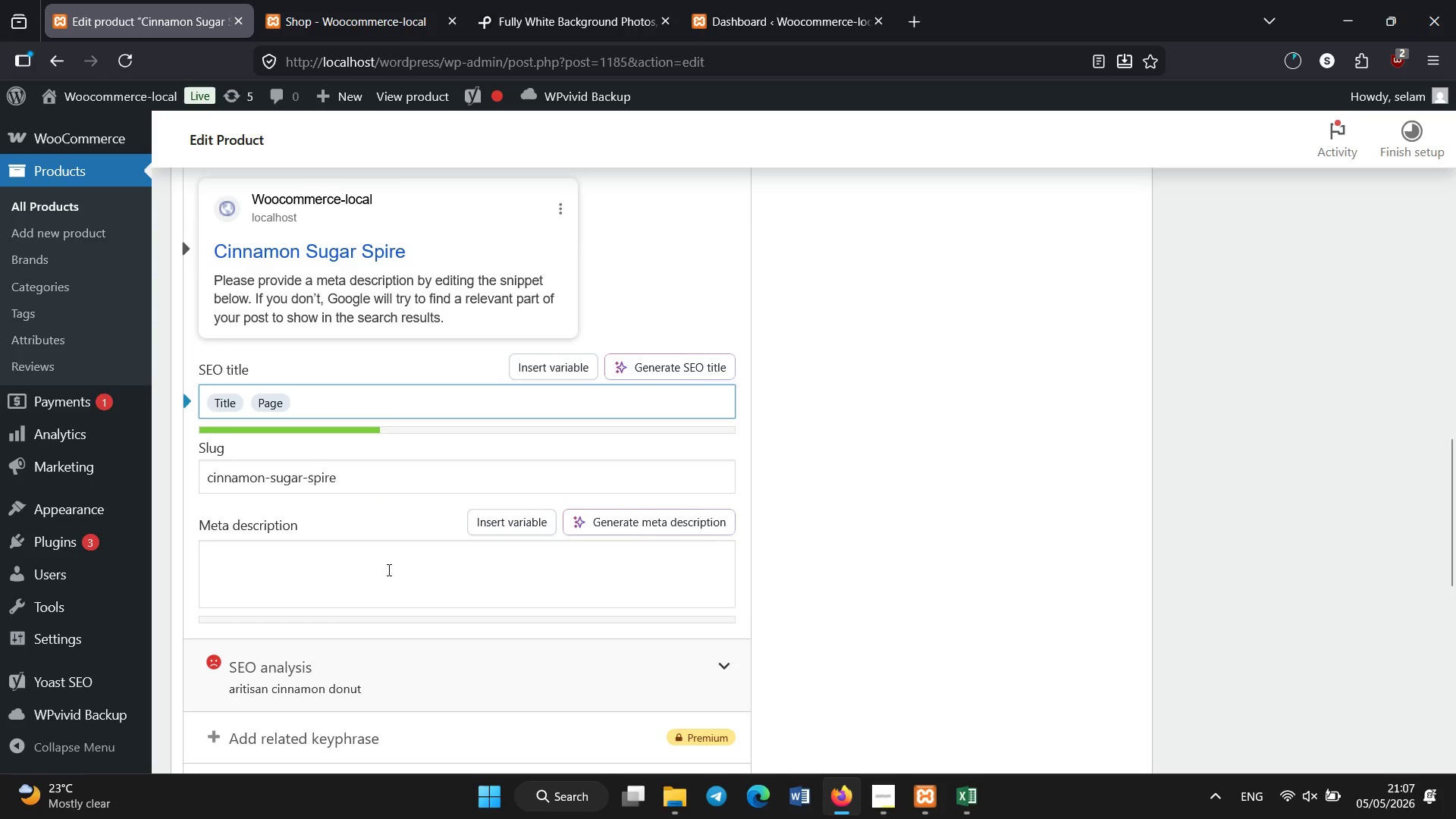 
left_click([389, 569])
 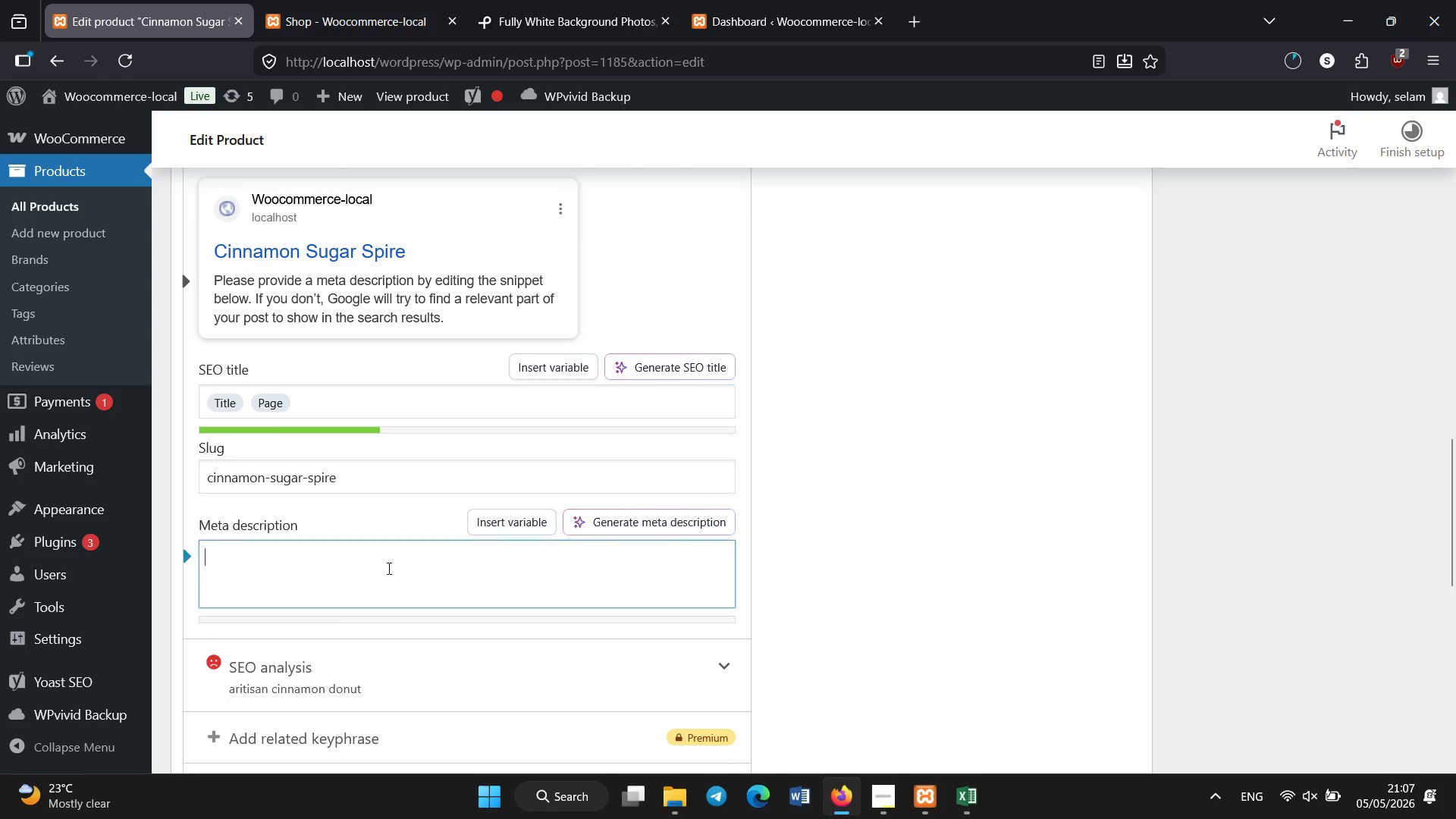 
type(Artisan hand-crafted Cinnamon Sugar Spire donut coated with cinnamon sugar. A warm classic bakery favoire)
key(Backspace)
type(te.)
 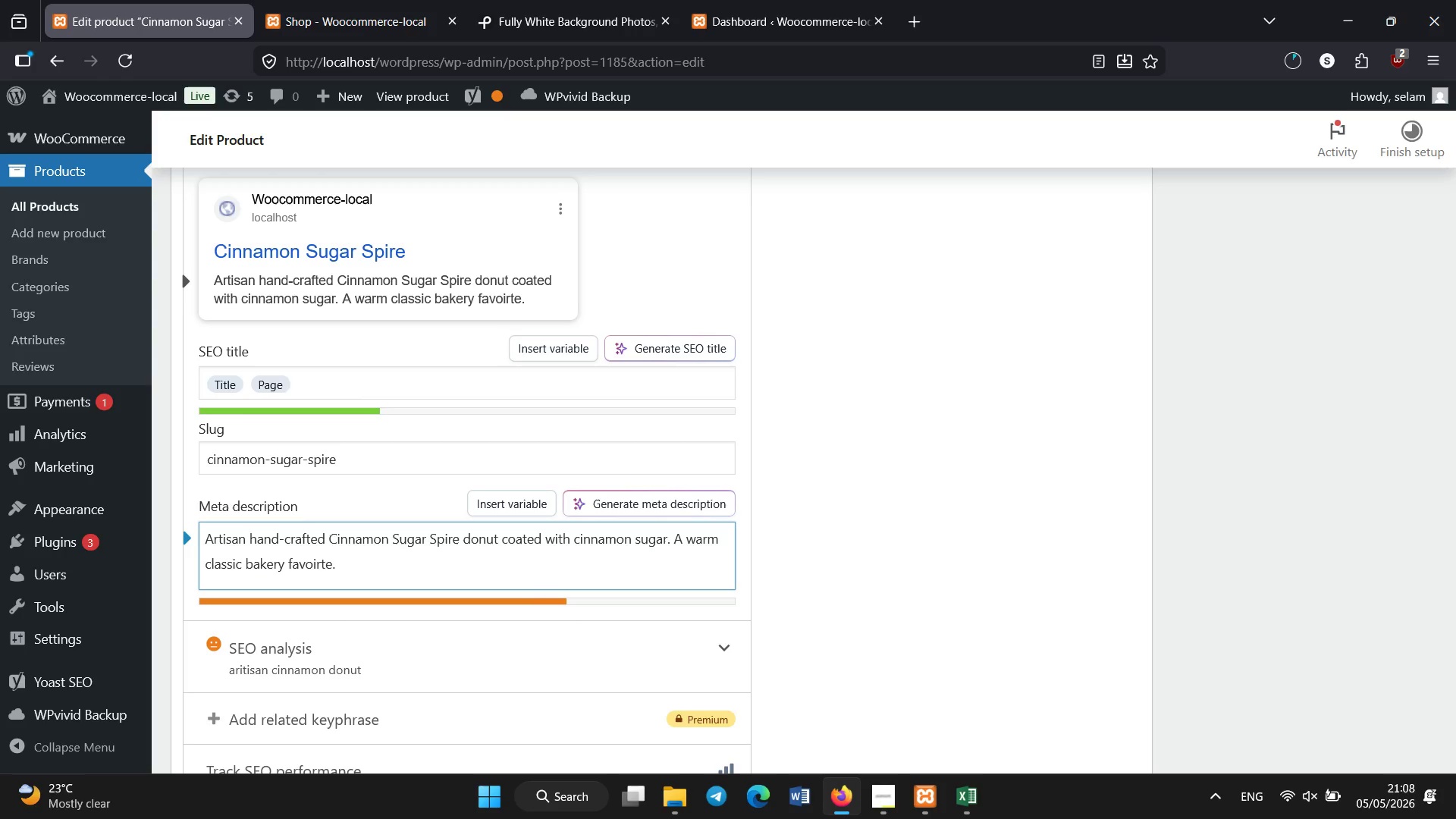 
left_click([245, 431])
 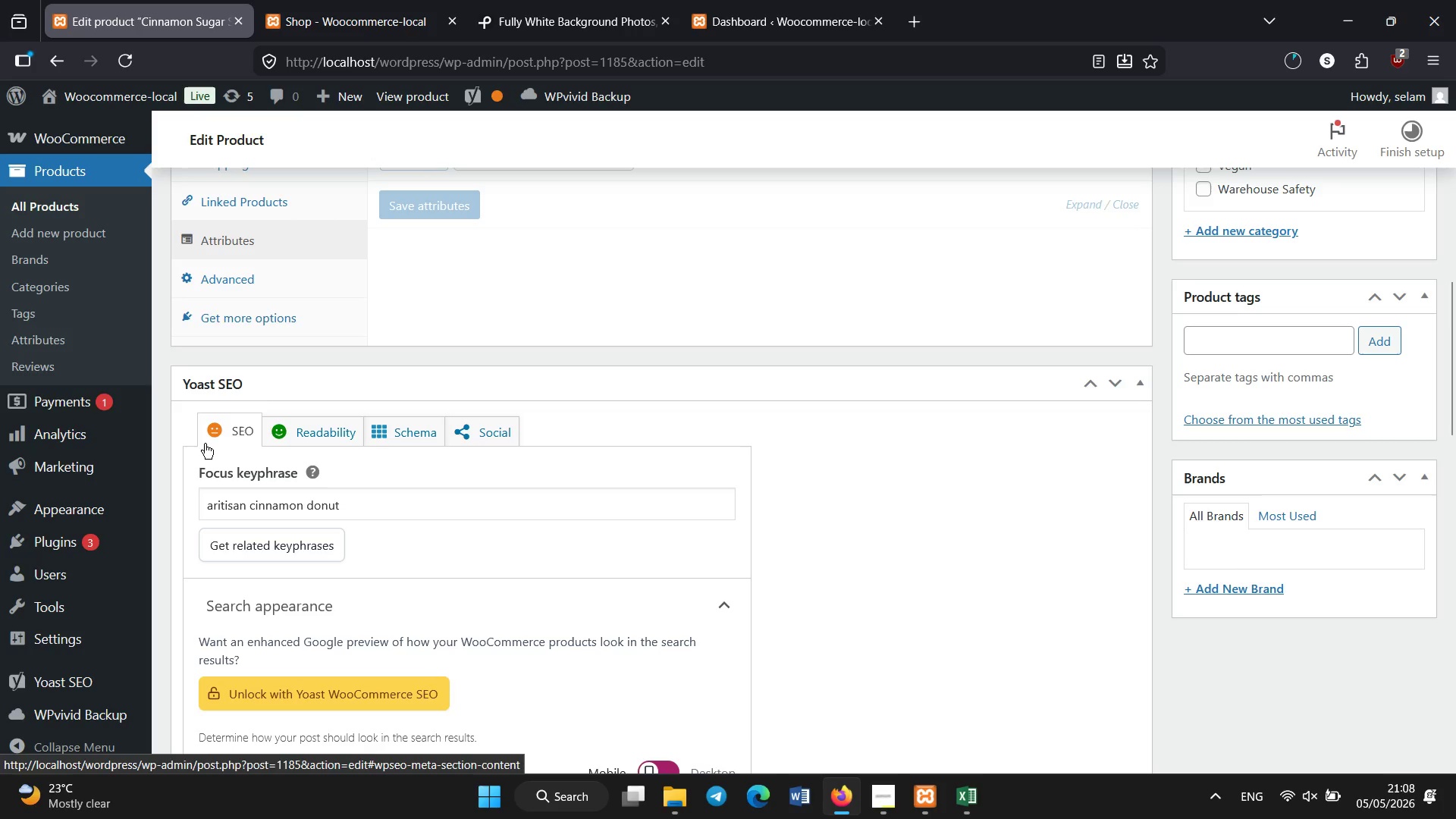 
scroll: coordinate [243, 431], scroll_direction: up, amount: 7.0
 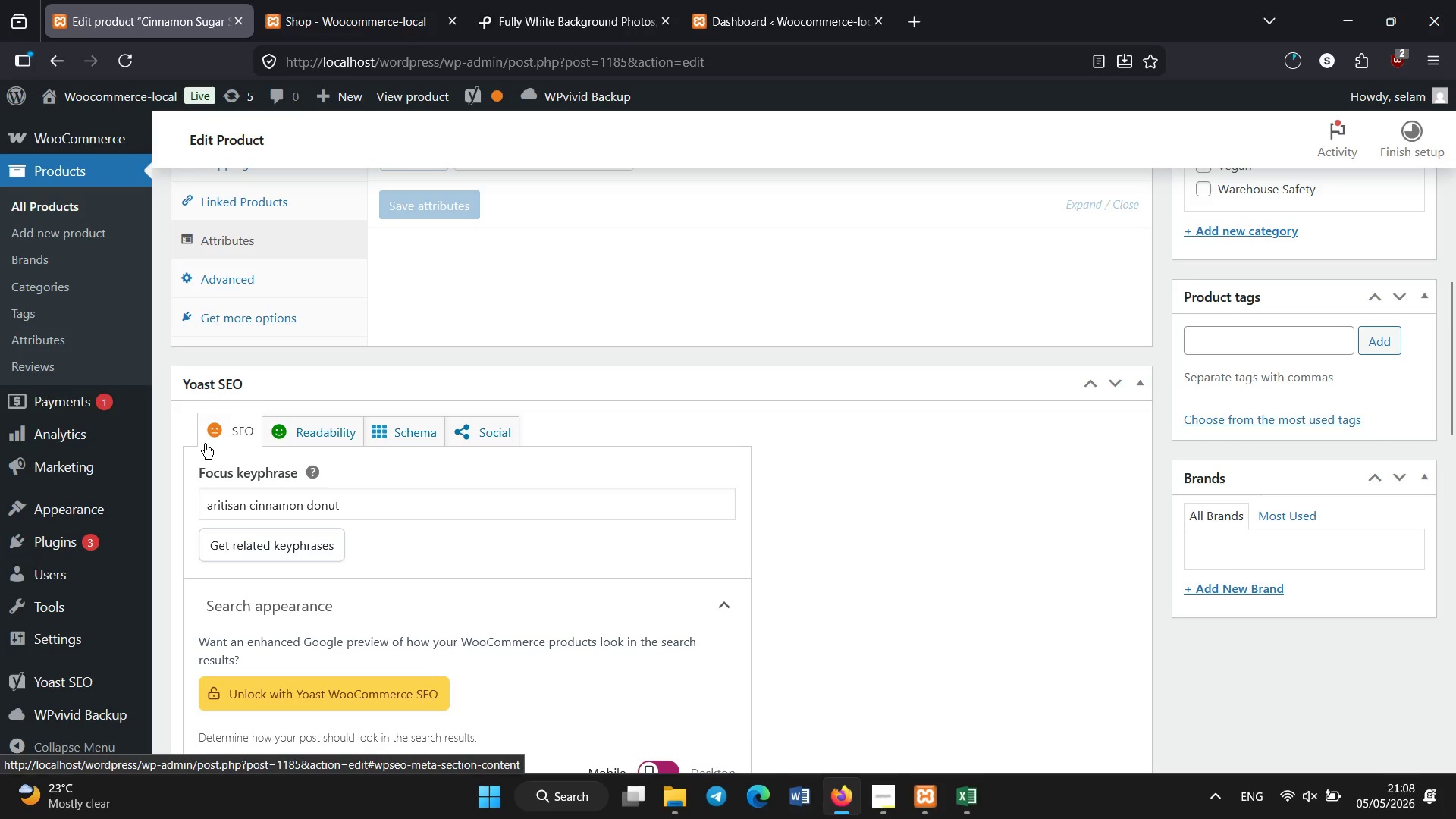 
scroll: coordinate [205, 444], scroll_direction: none, amount: 0.0
 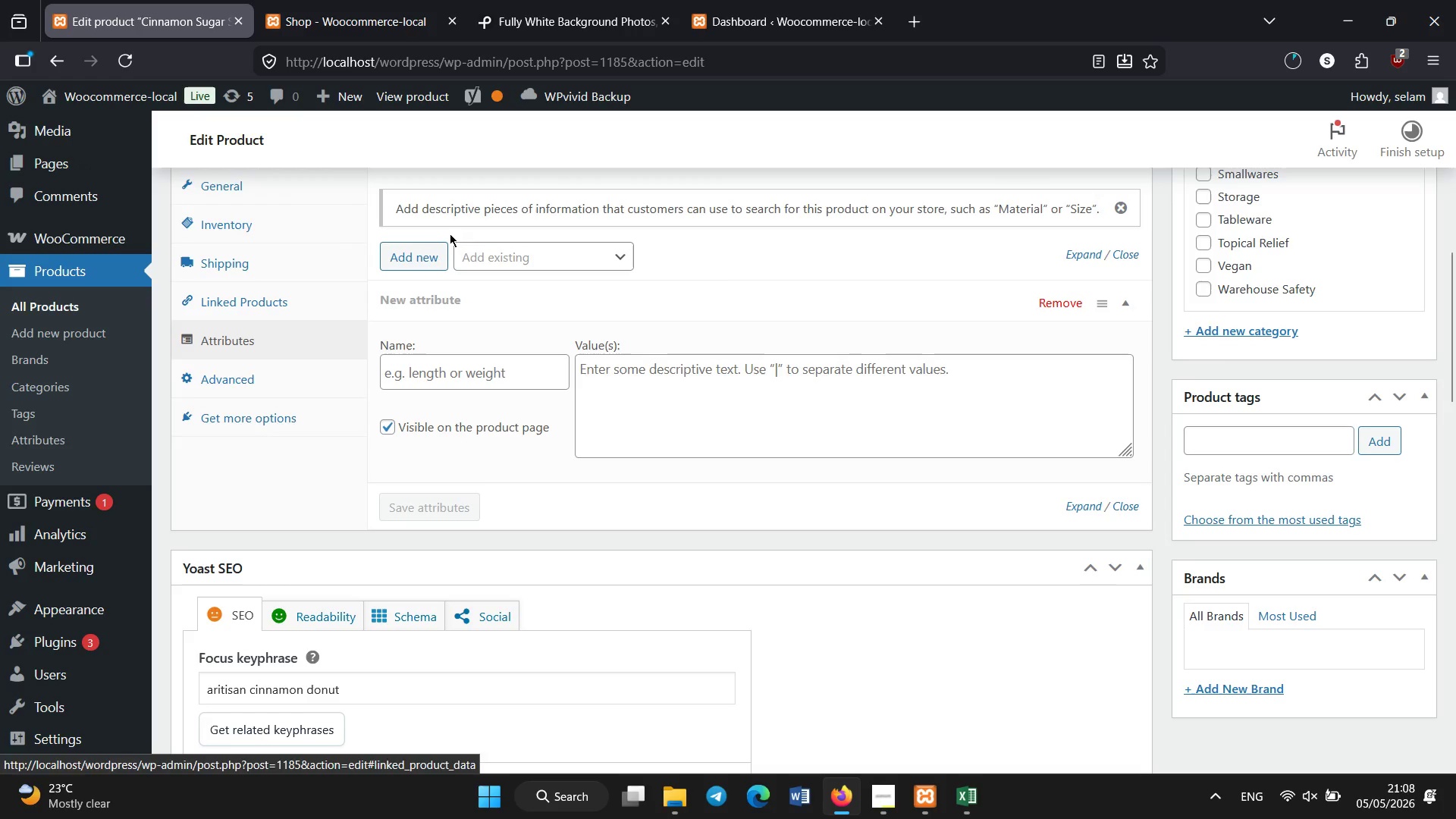 
left_click([485, 259])
 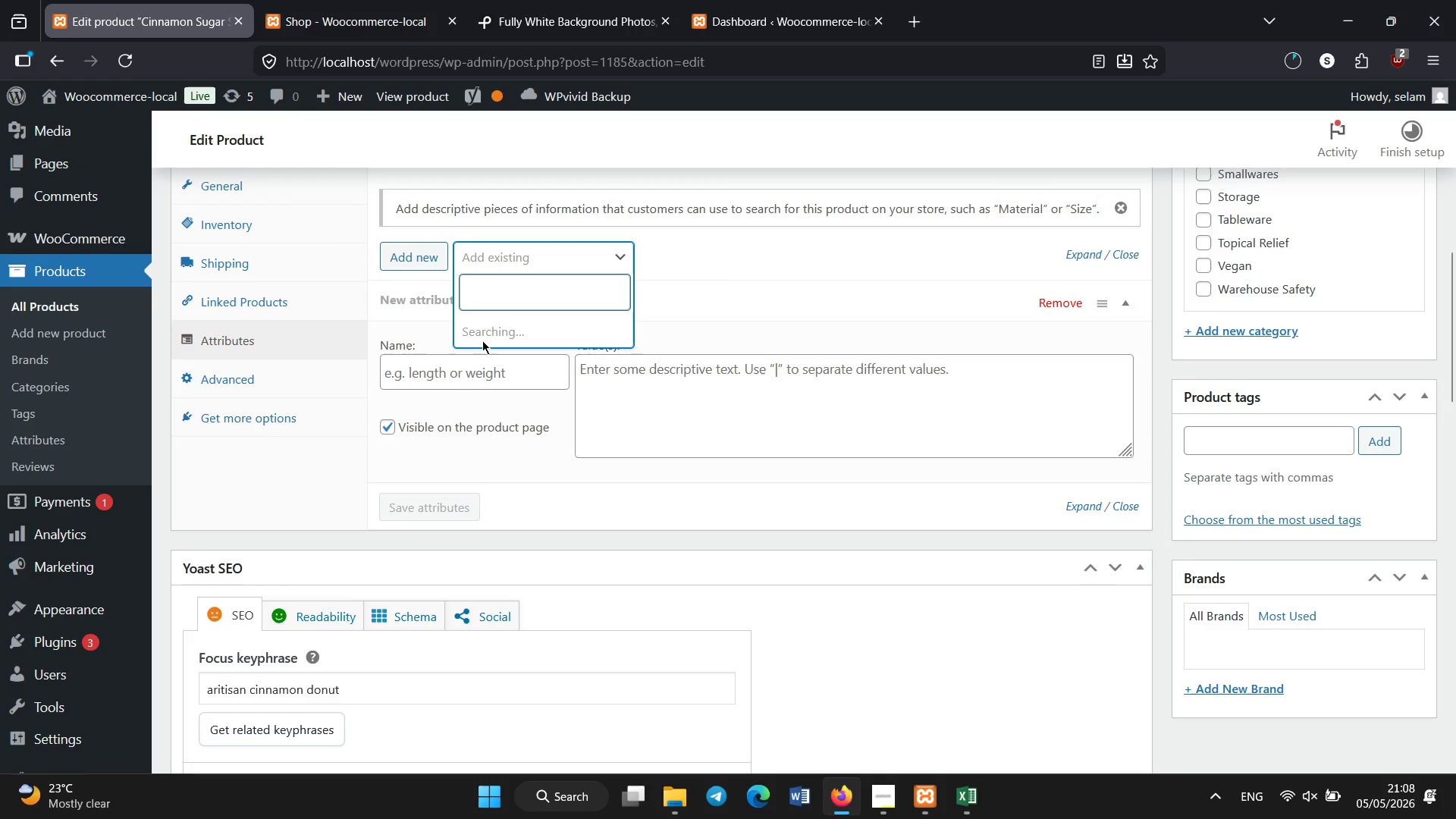 
left_click([480, 355])
 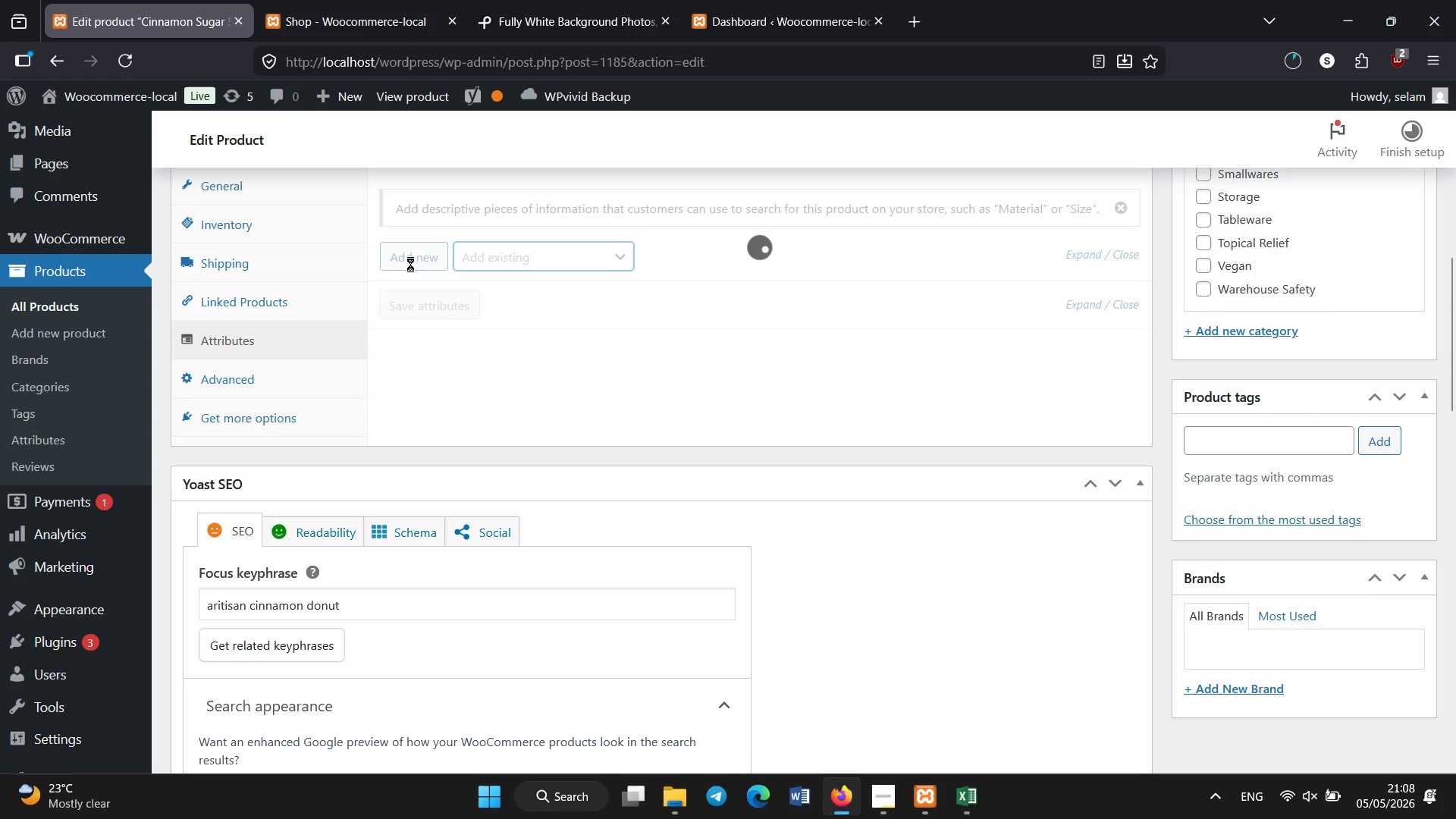 
wait(6.09)
 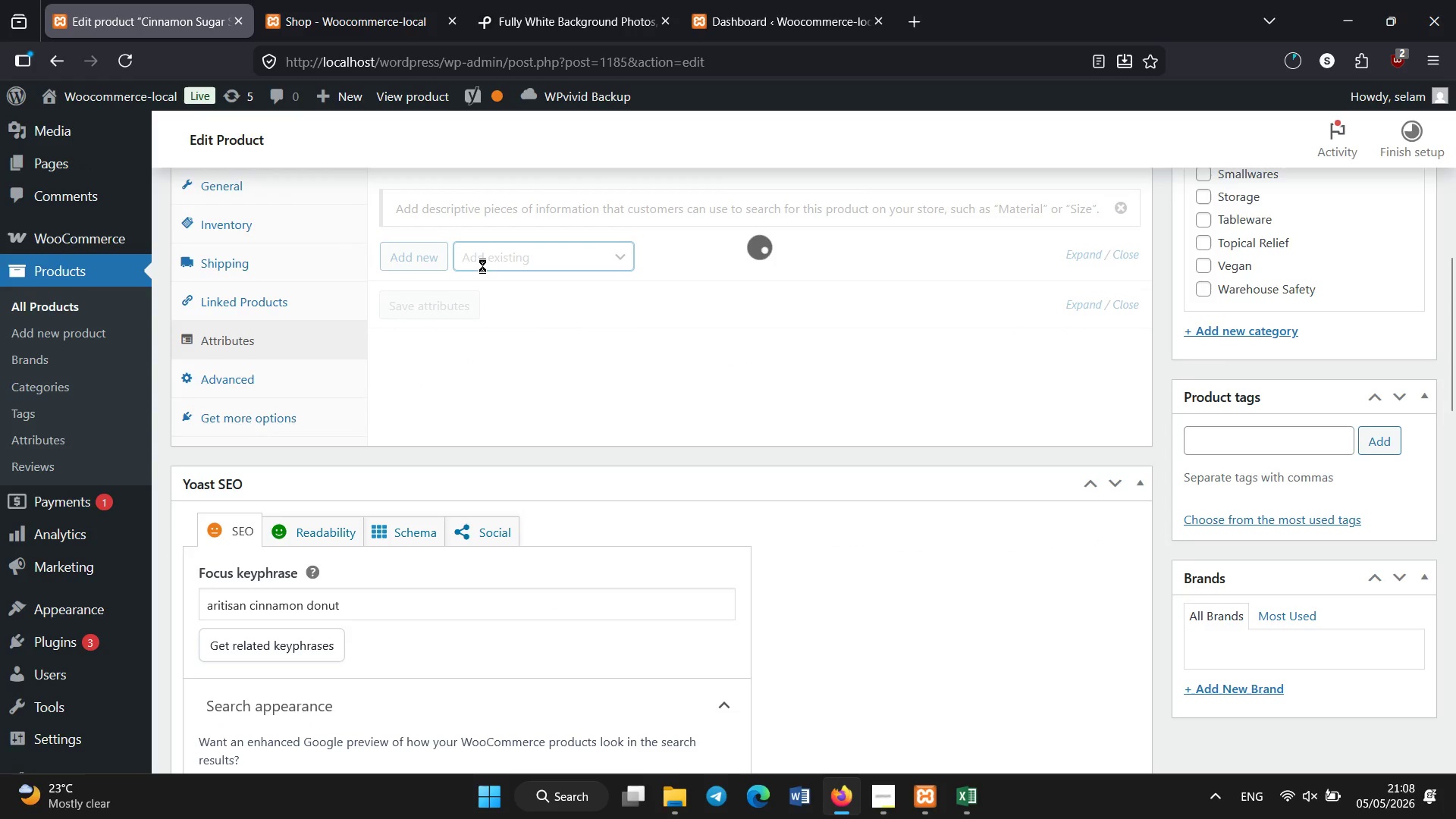 
left_click([514, 255])
 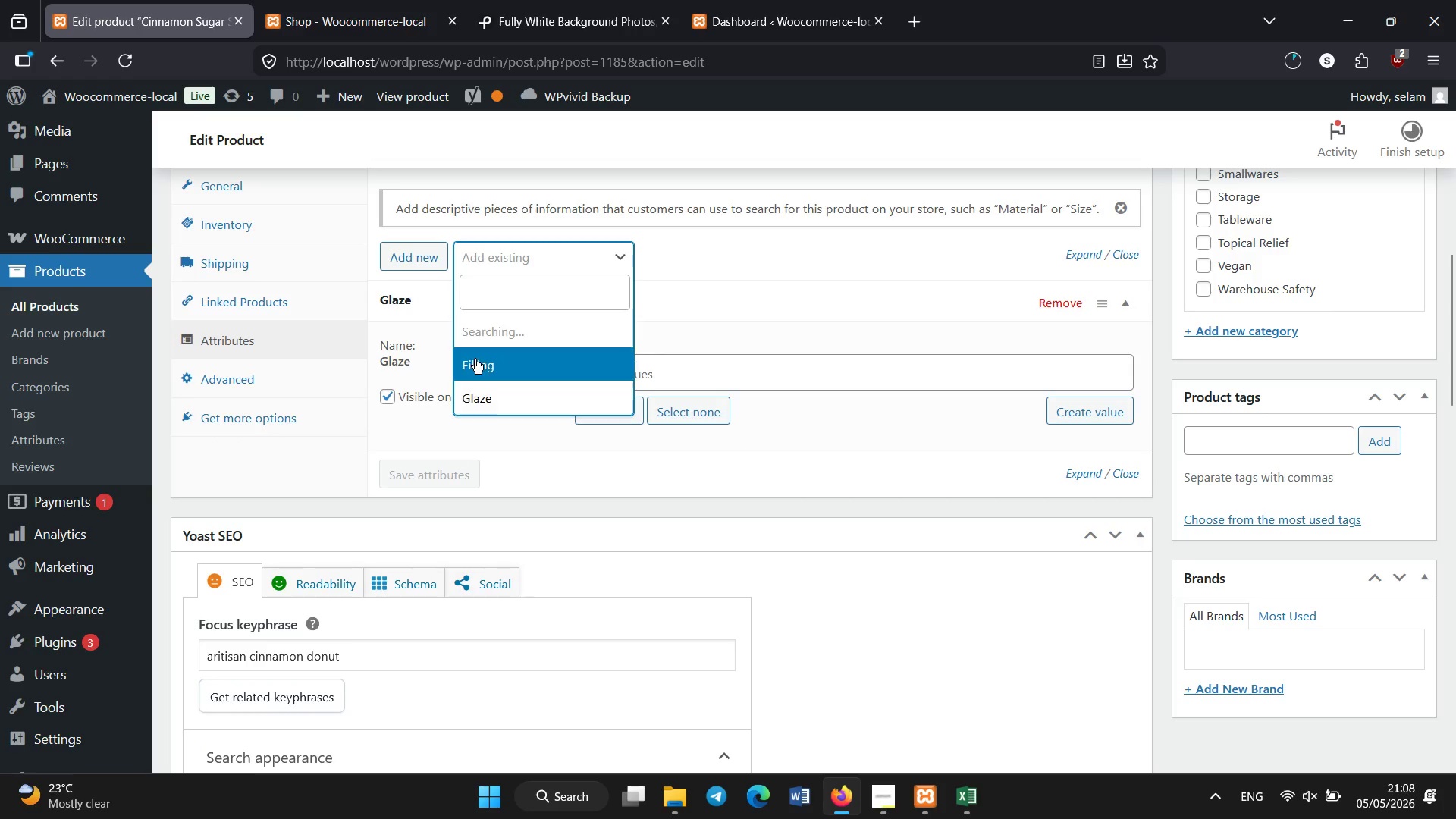 
left_click([475, 360])
 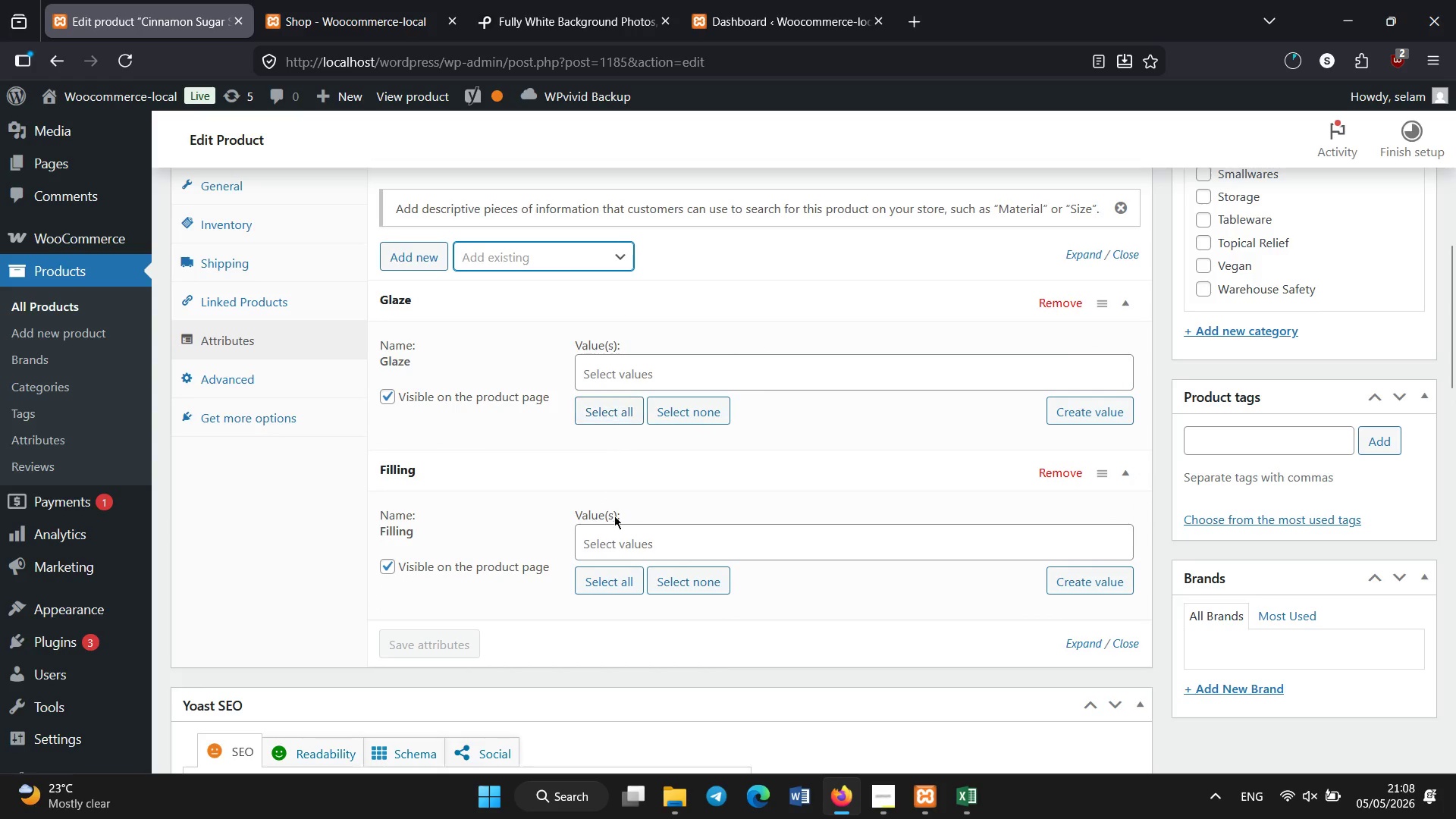 
type(none)
 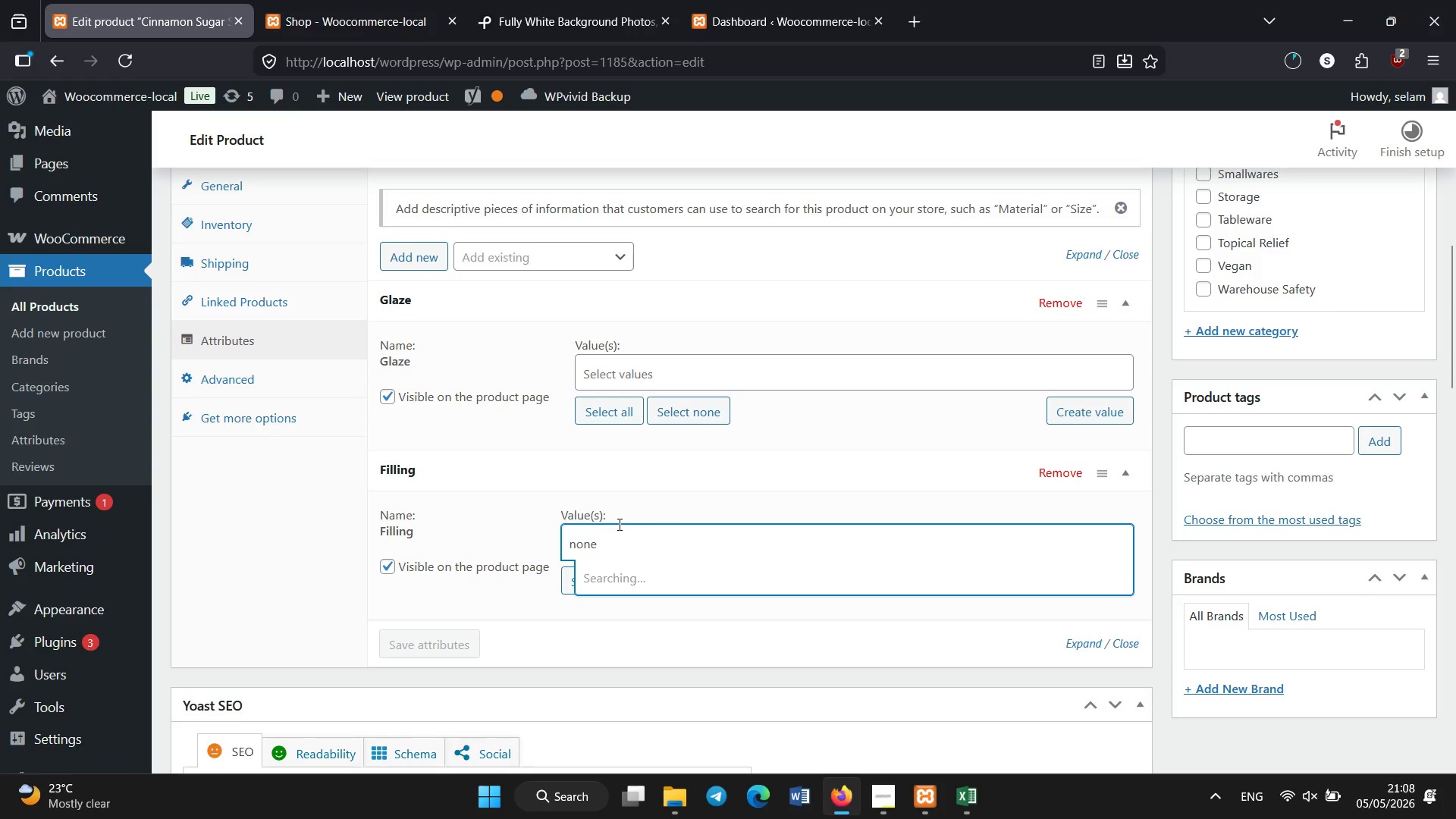 
mouse_move([607, 566])
 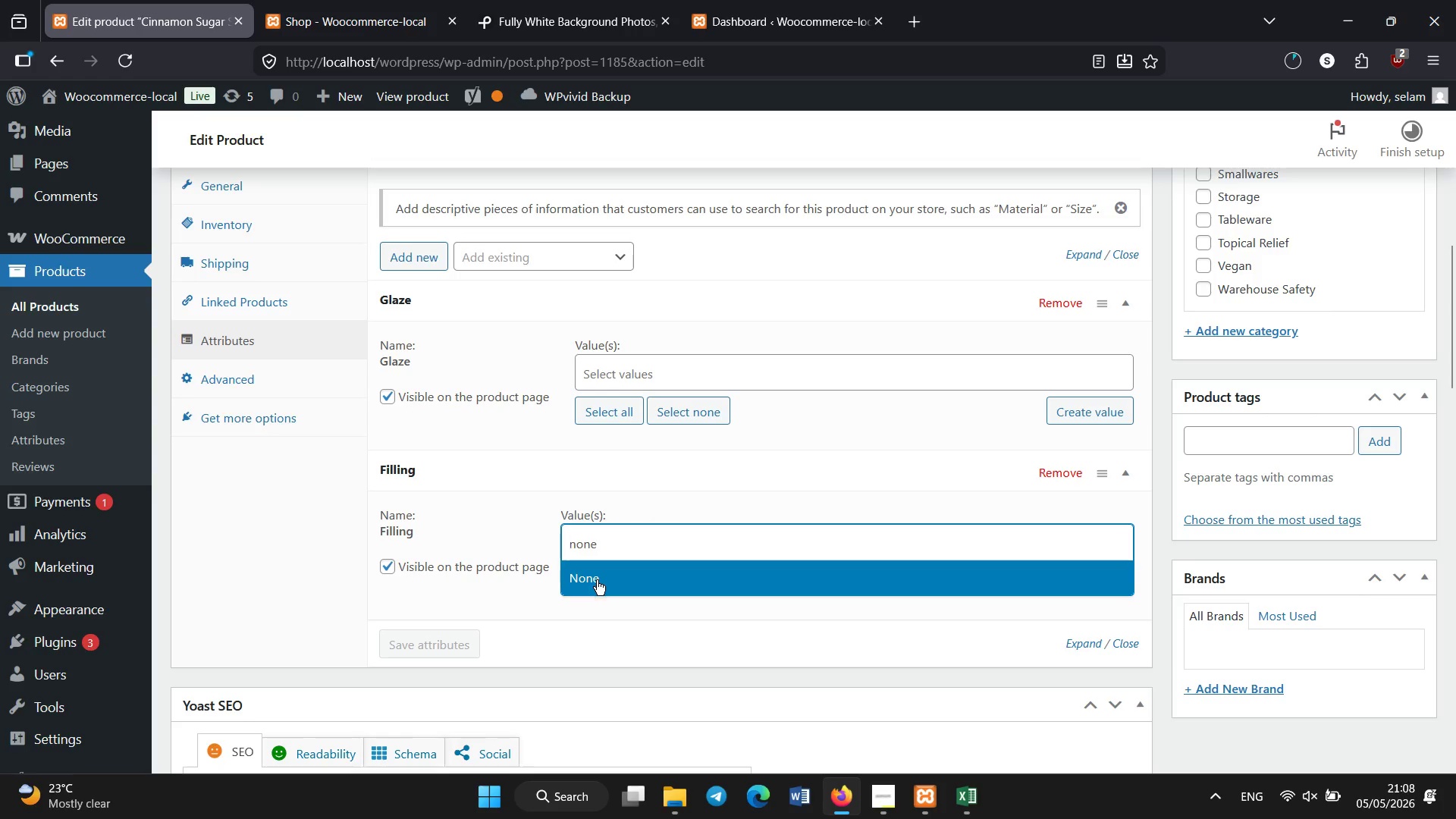 
left_click([597, 580])
 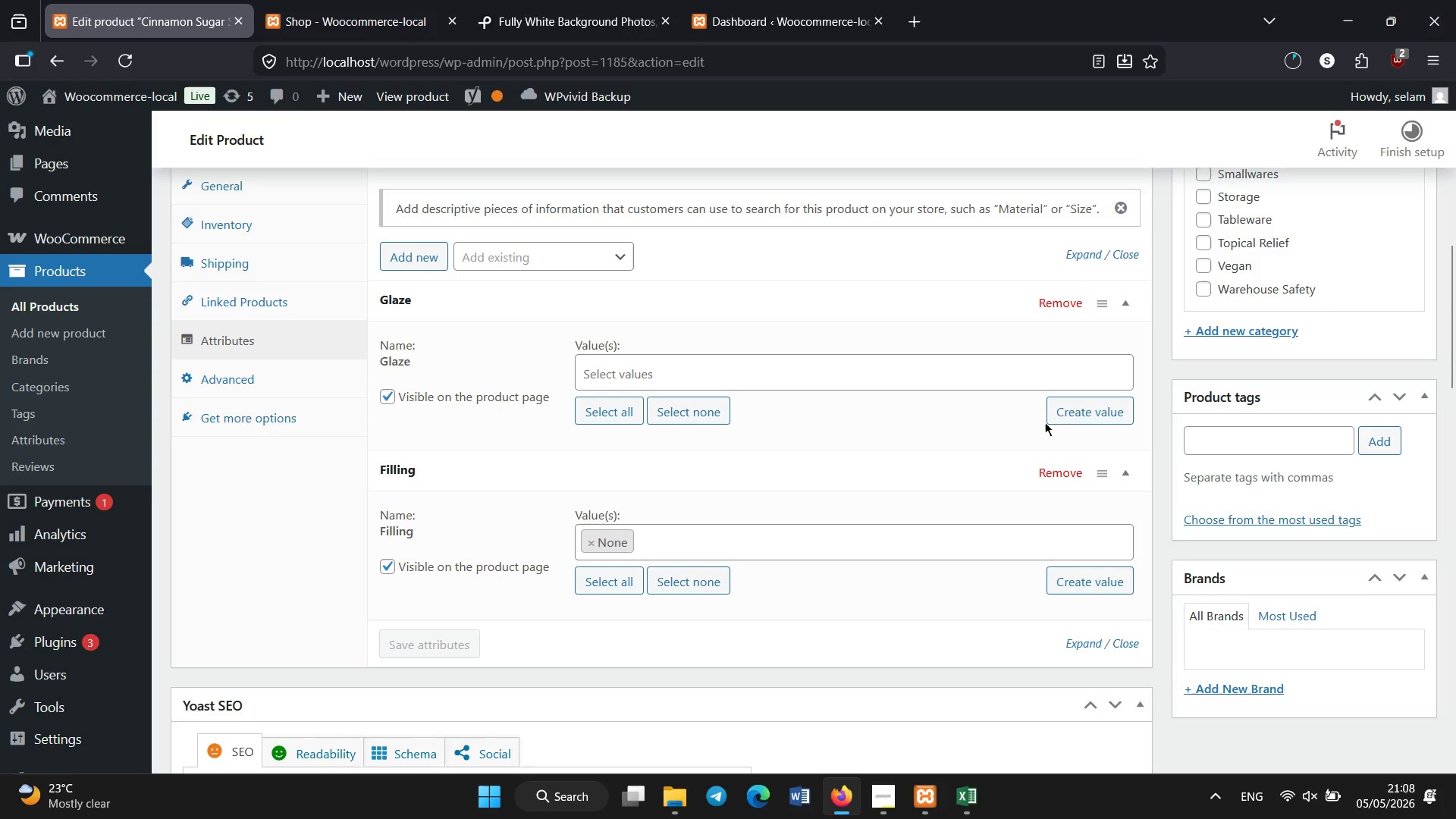 
left_click([1060, 418])
 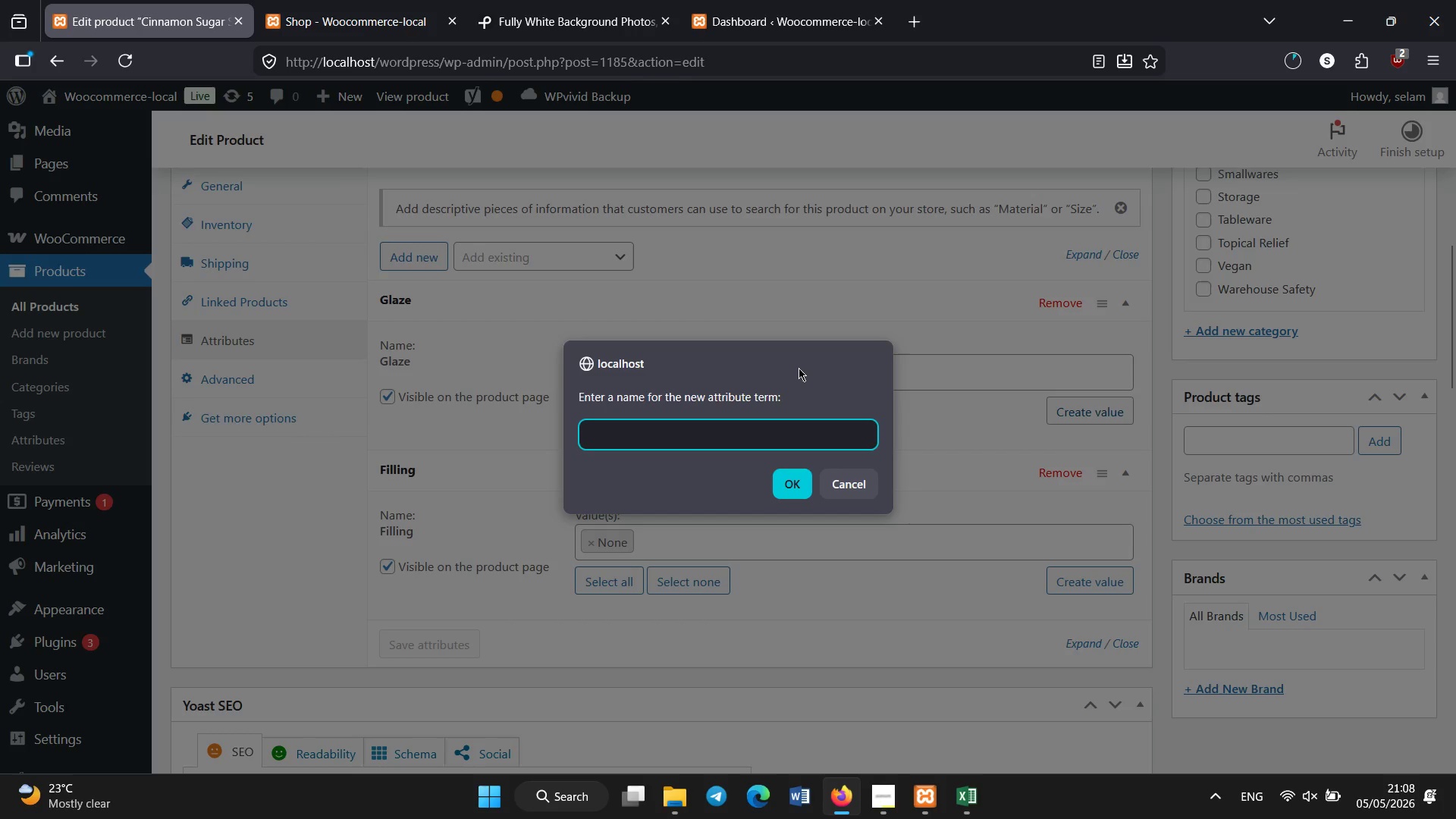 
type(None)
 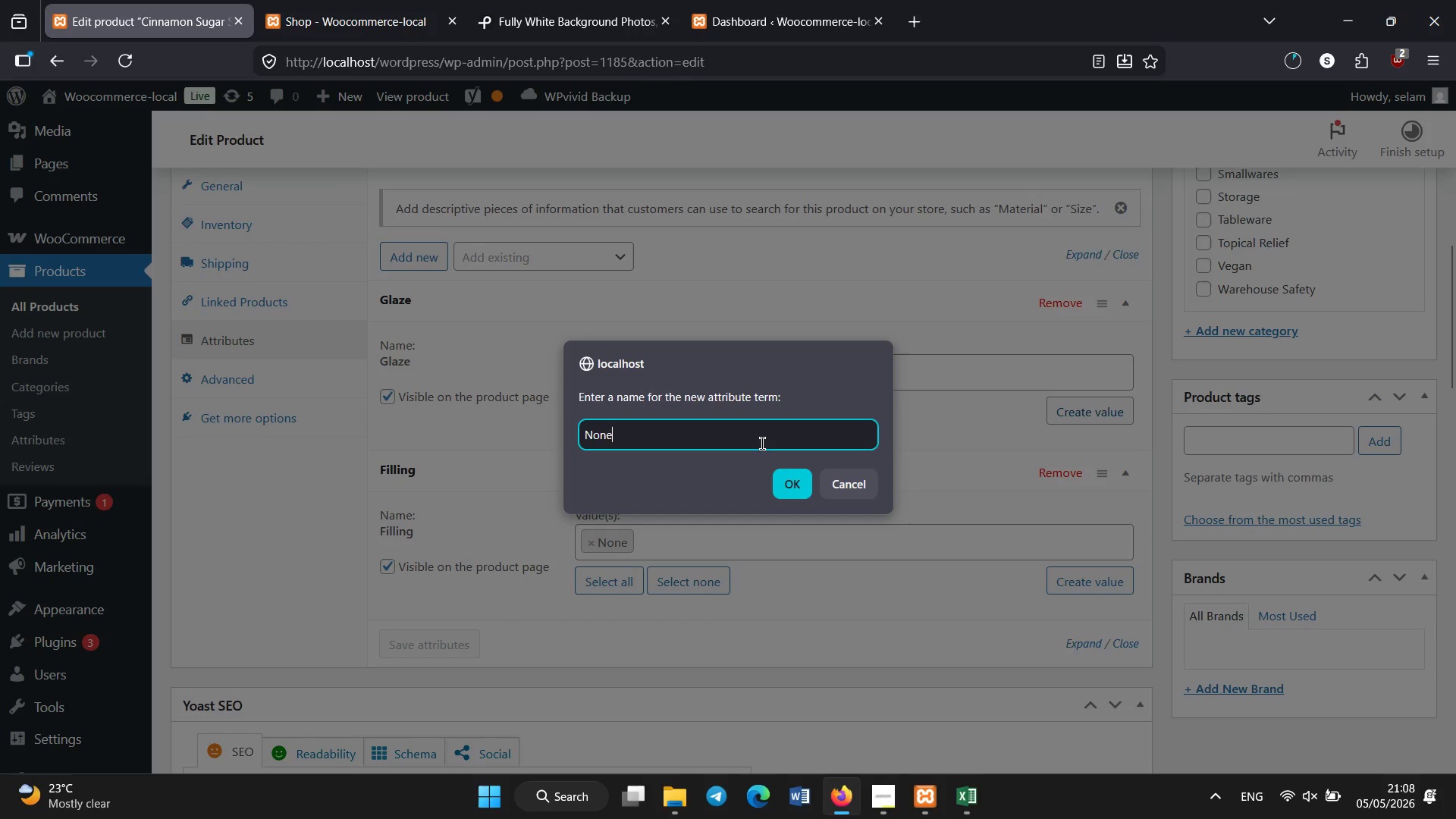 
left_click([783, 482])
 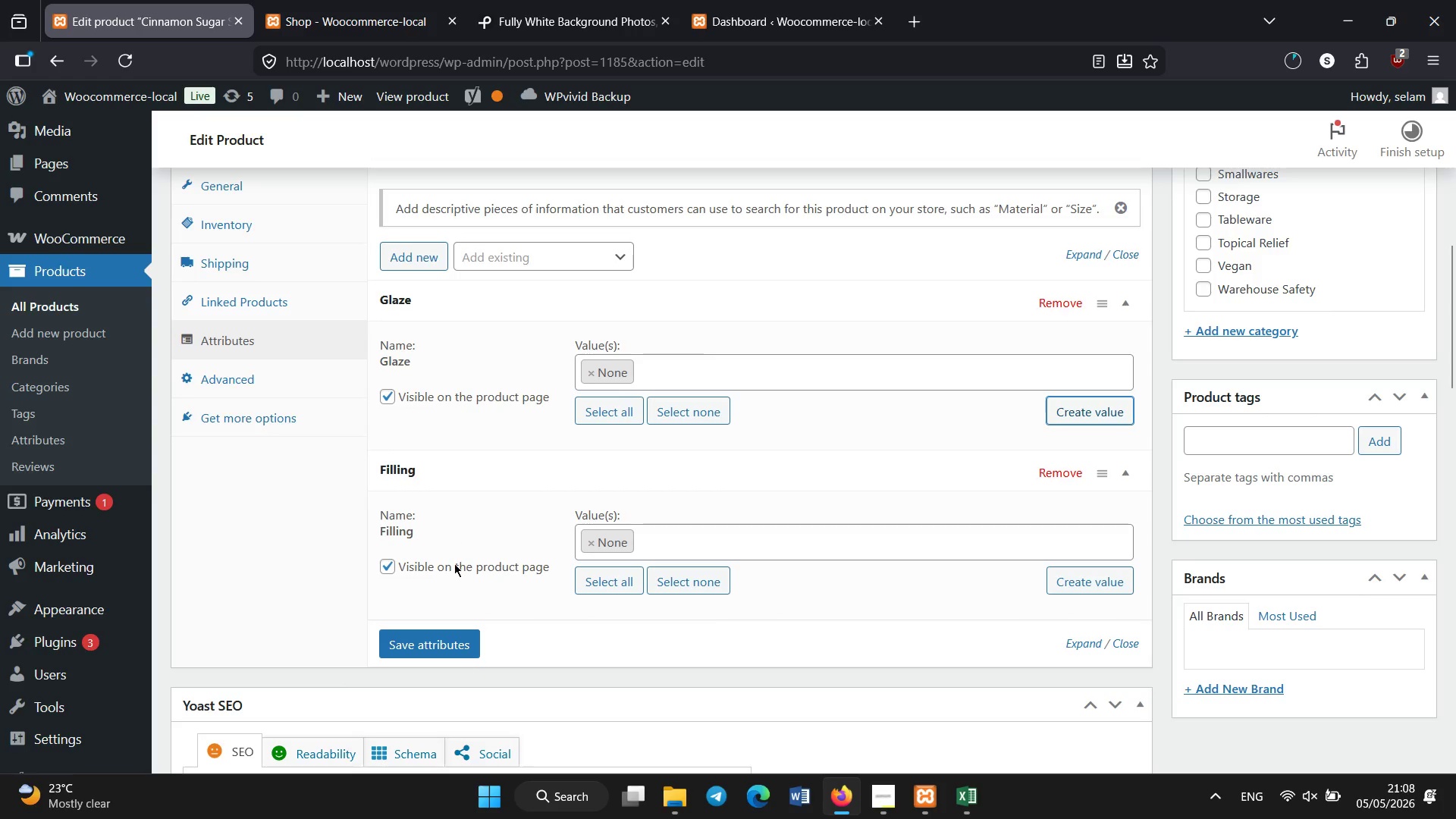 
scroll: coordinate [999, 378], scroll_direction: up, amount: 5.0
 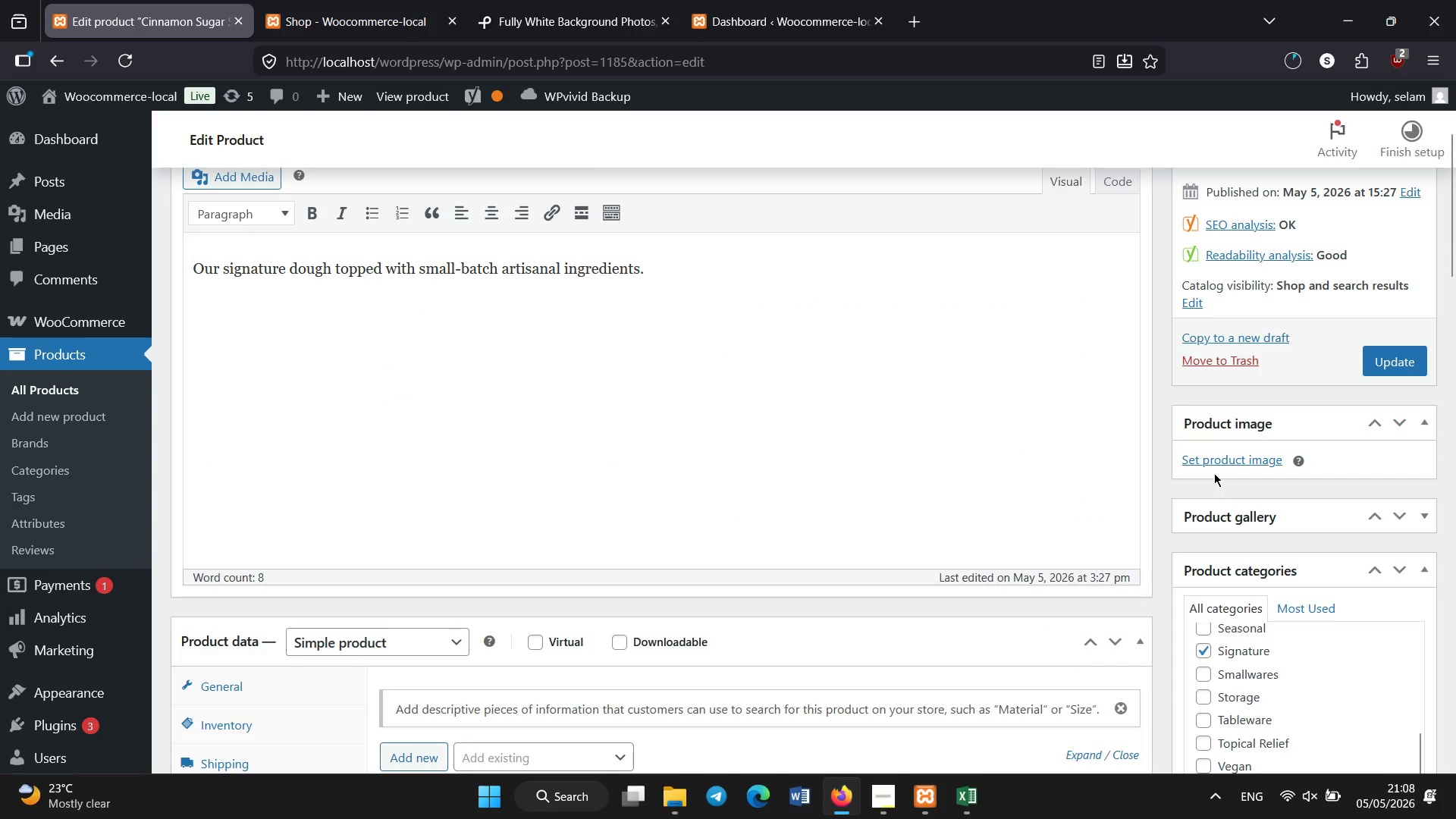 
left_click([1214, 463])
 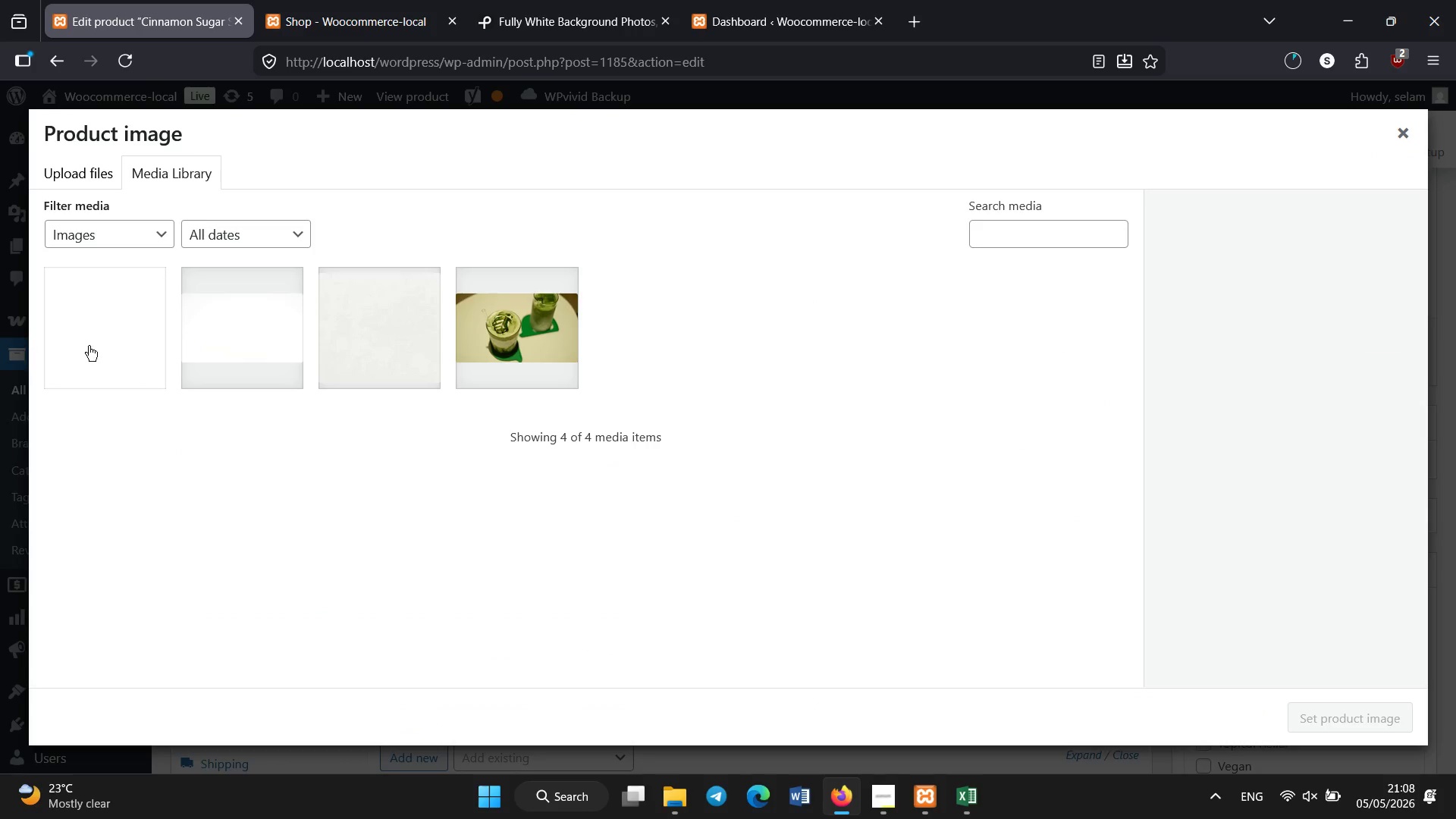 
wait(5.2)
 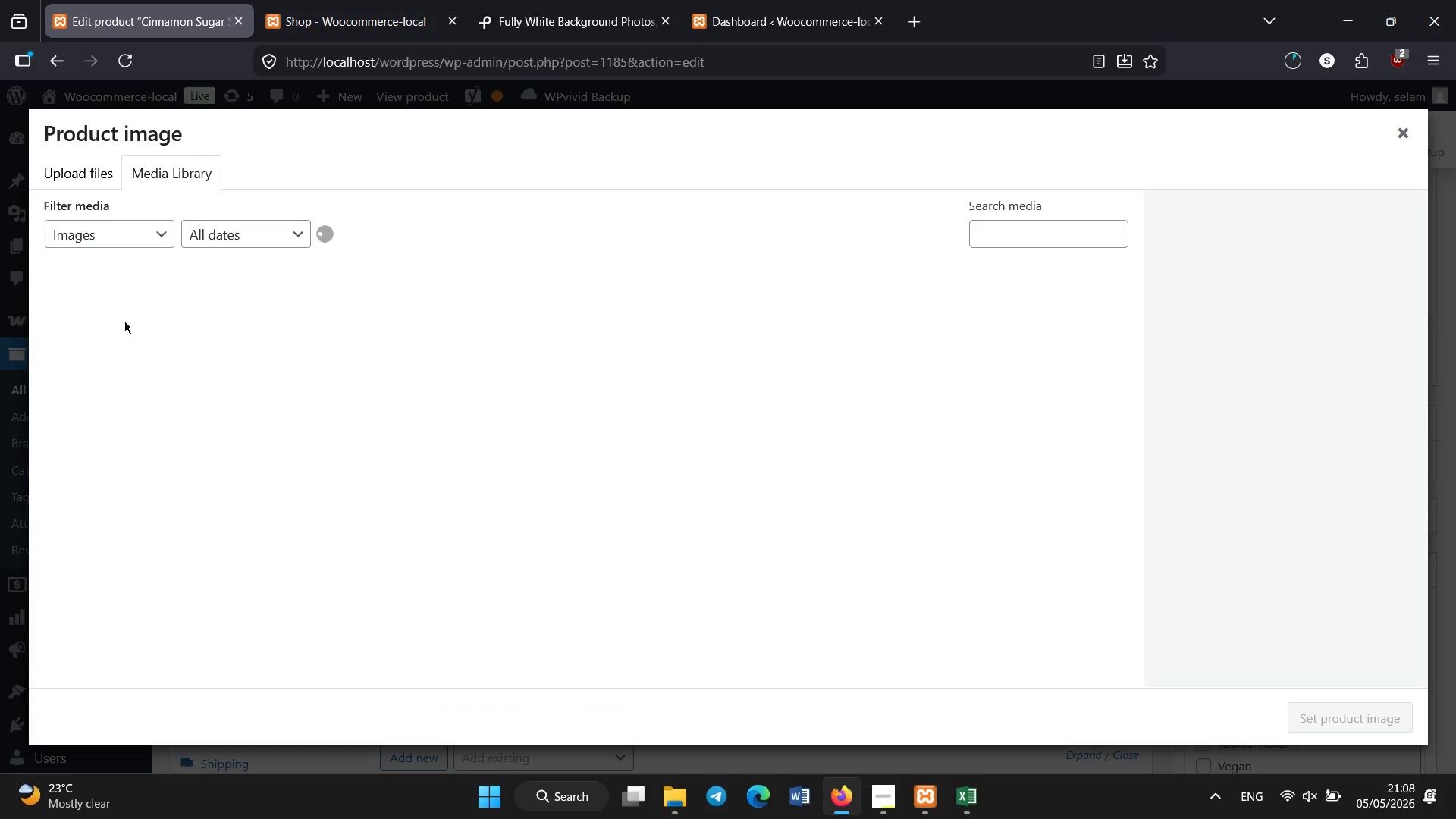 
left_click([91, 331])
 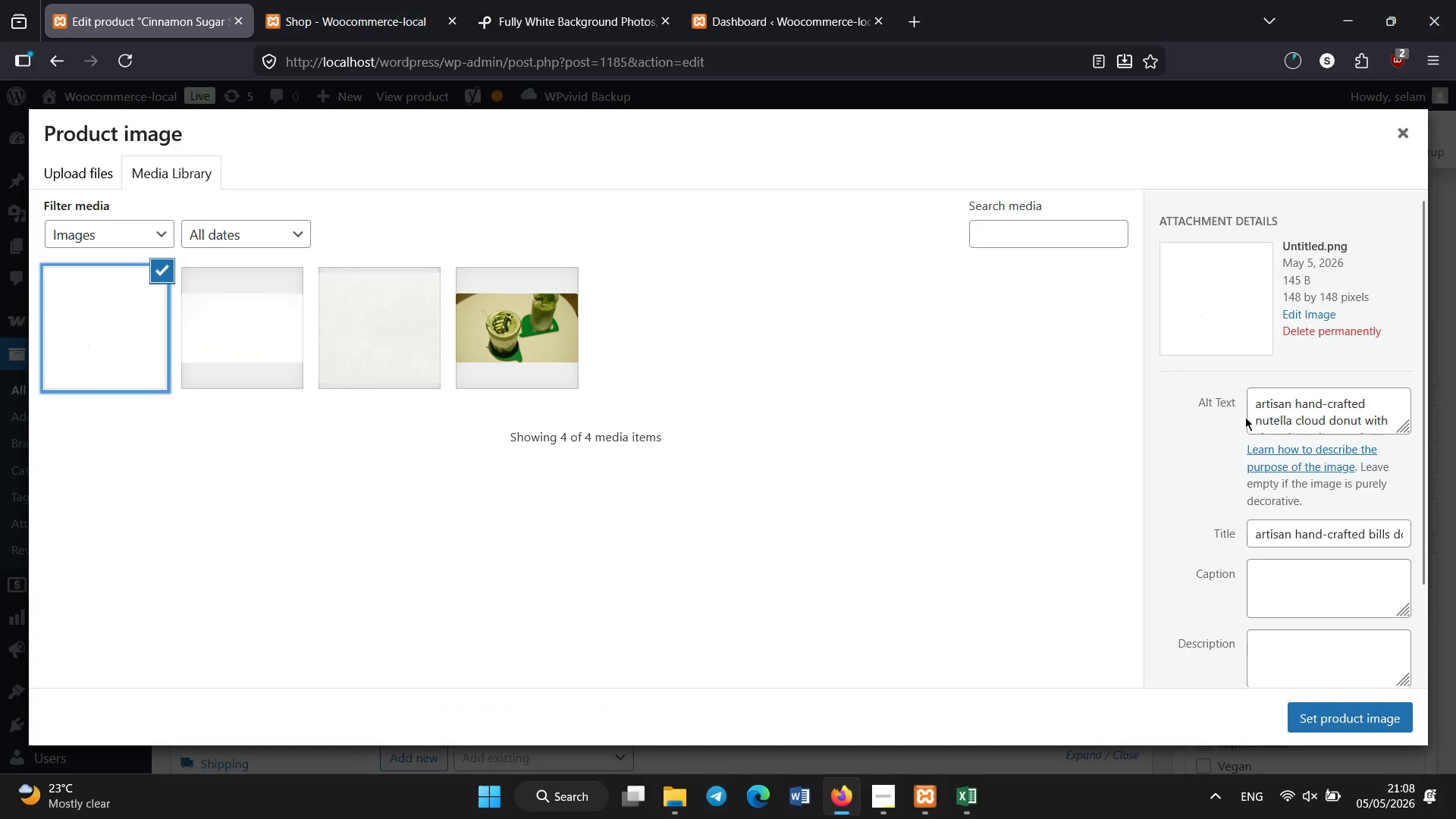 
left_click([1266, 410])
 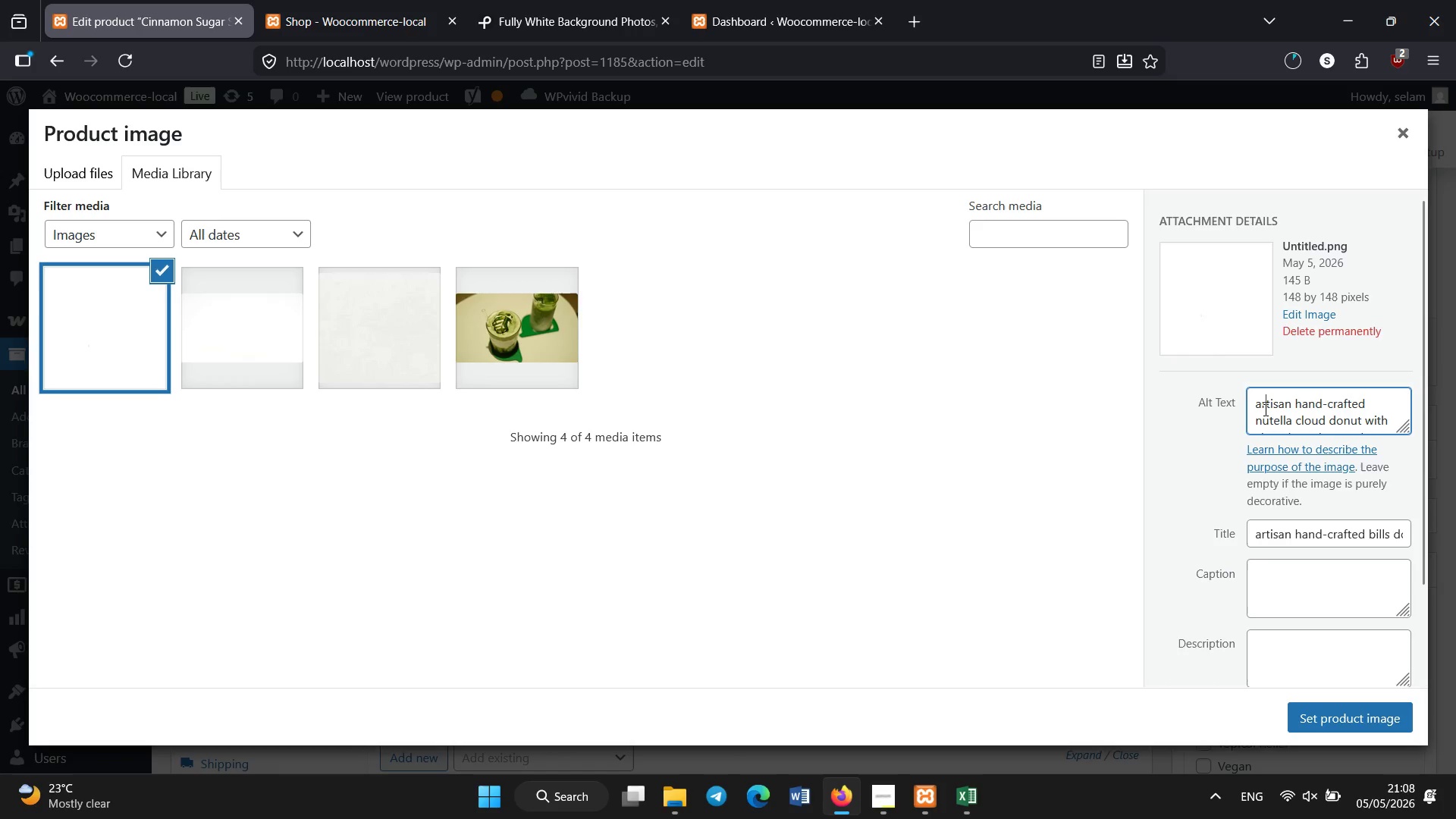 
key(Control+A)
 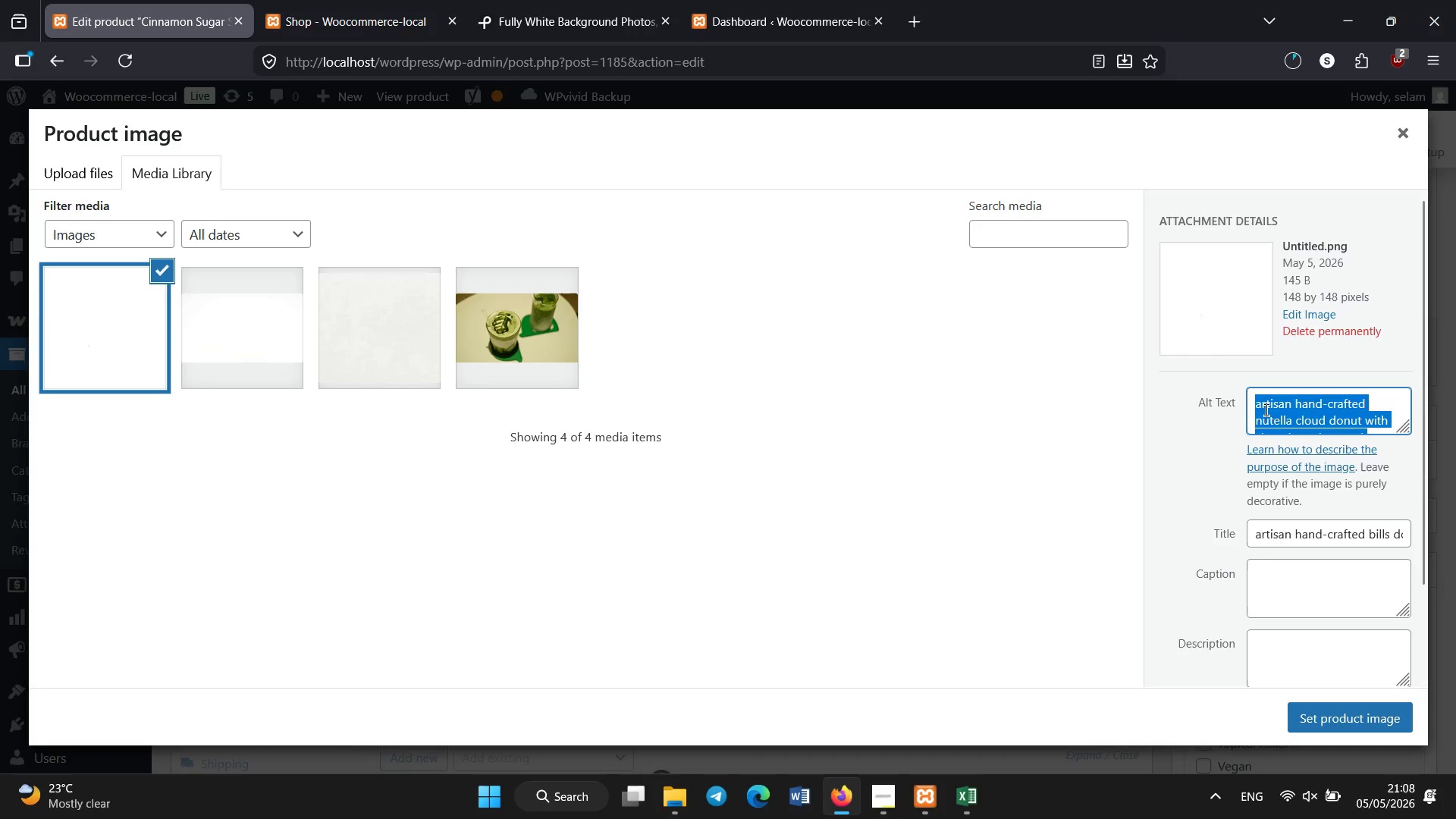 
key(Backspace)
type(artisan hand0)
key(Backspace)
type(-crafted cinnamon sugar spire donut with sugar coating)
 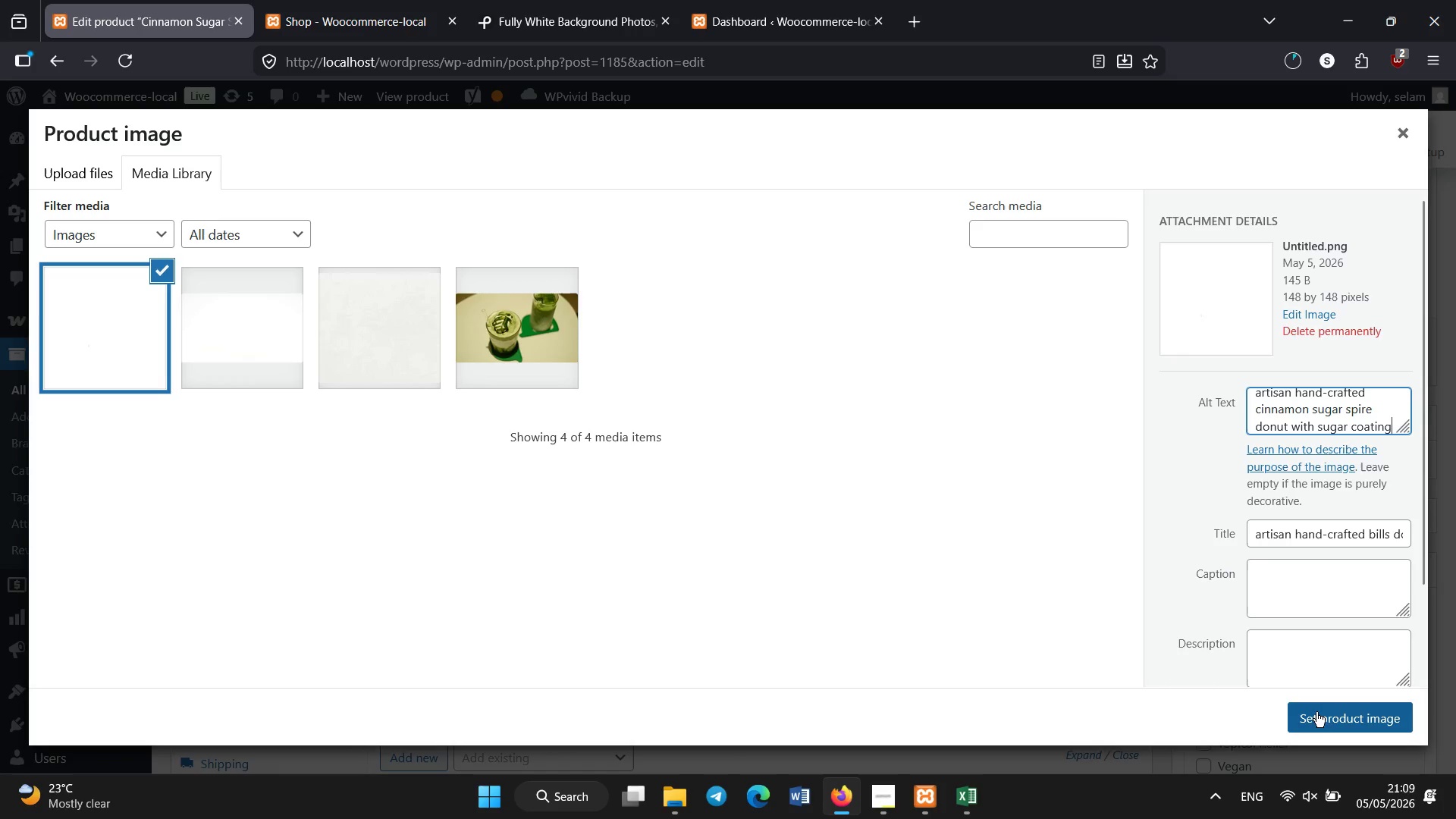 
mouse_move([1261, 711])
 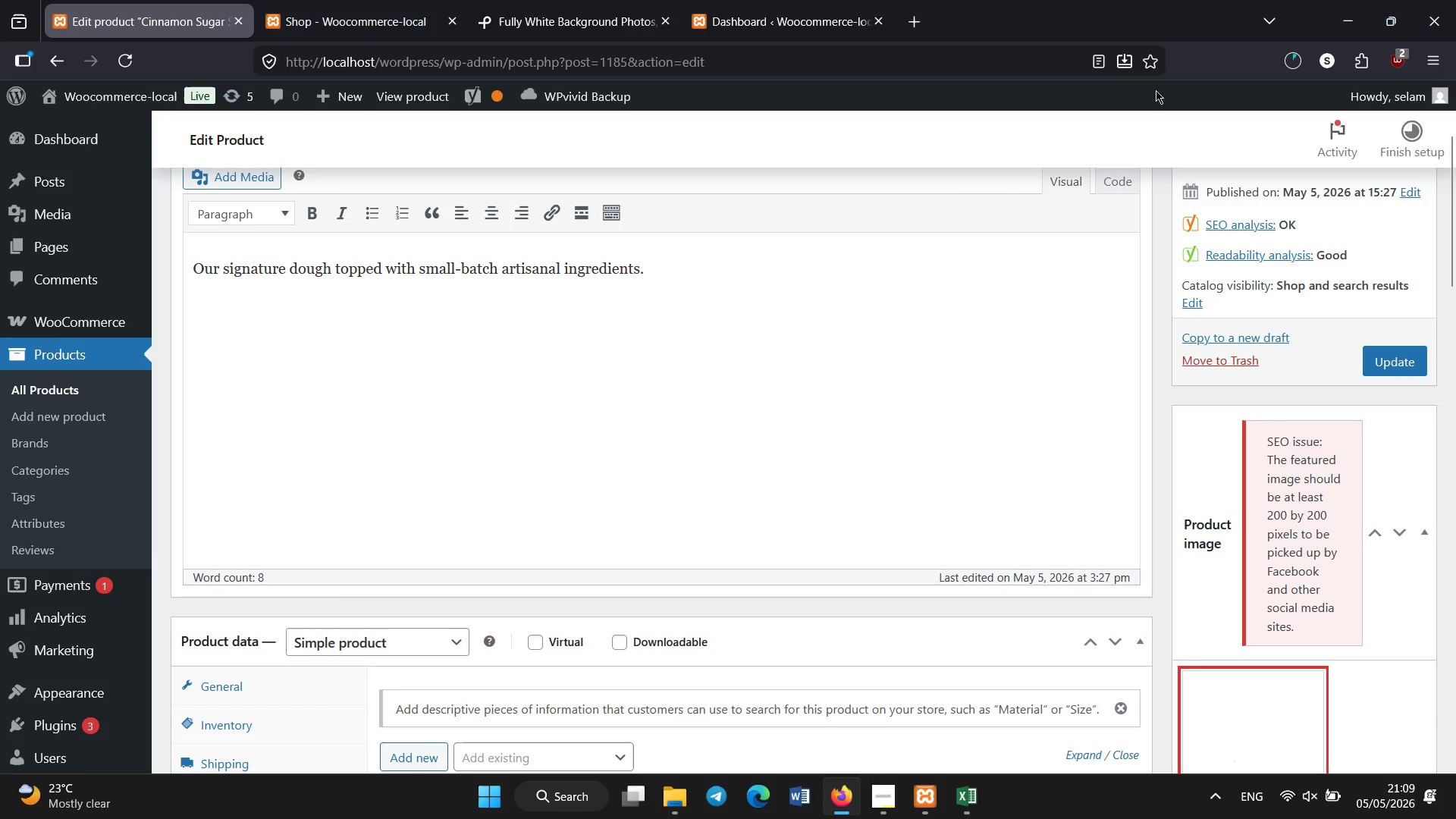 
scroll: coordinate [1019, 364], scroll_direction: up, amount: 2.0
 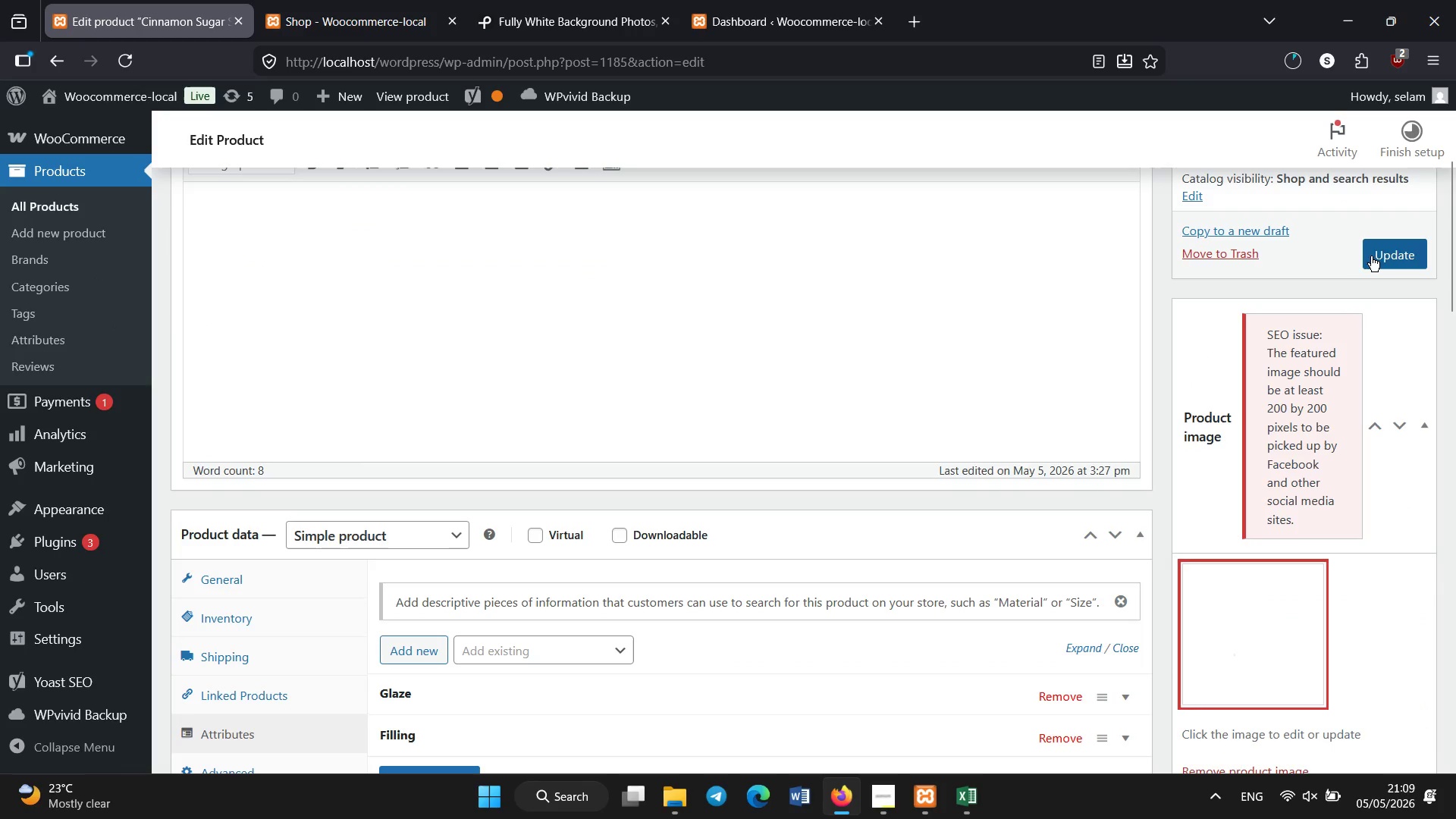 
left_click([1373, 255])
 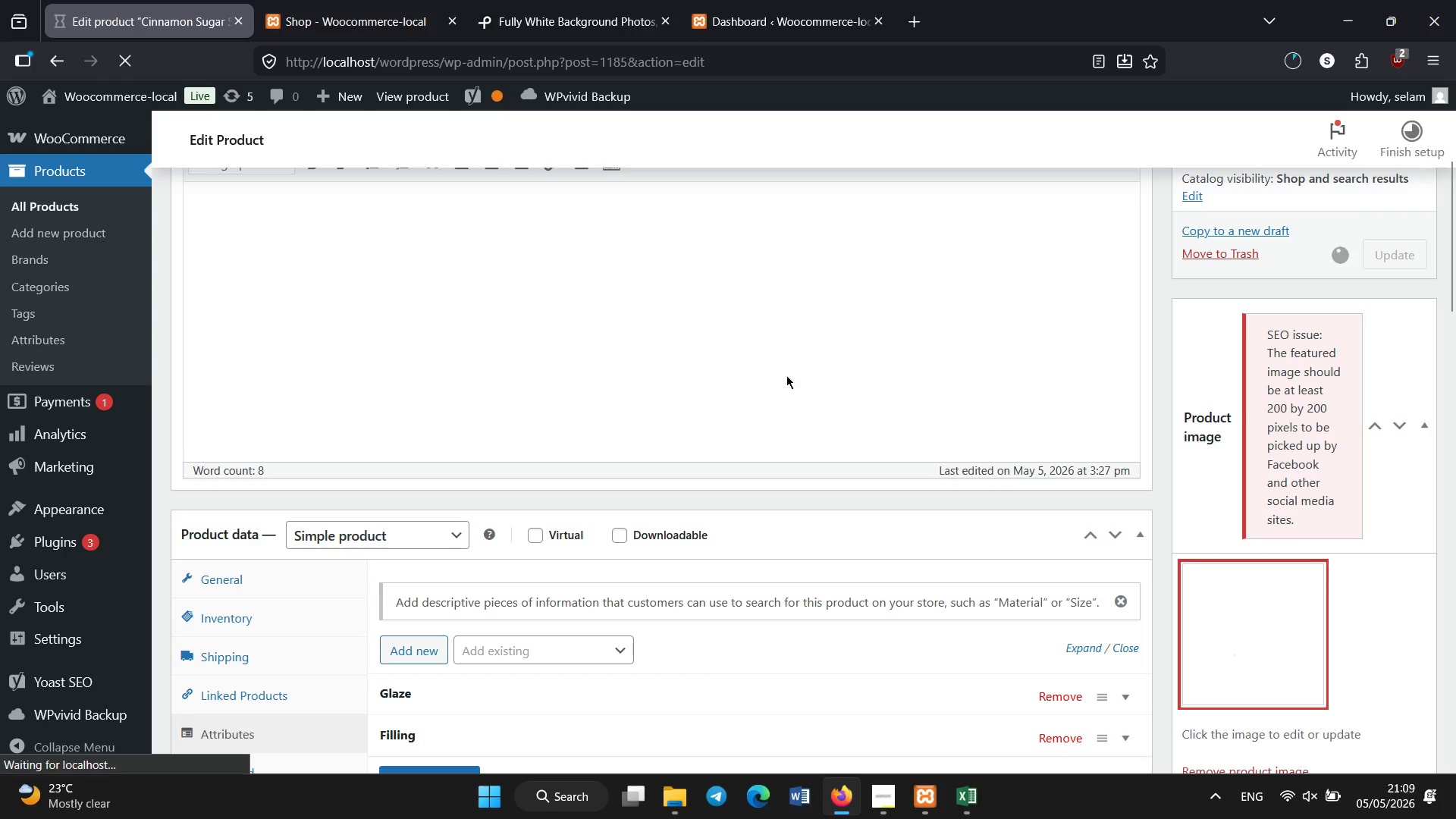 
scroll: coordinate [438, 417], scroll_direction: up, amount: 3.0
 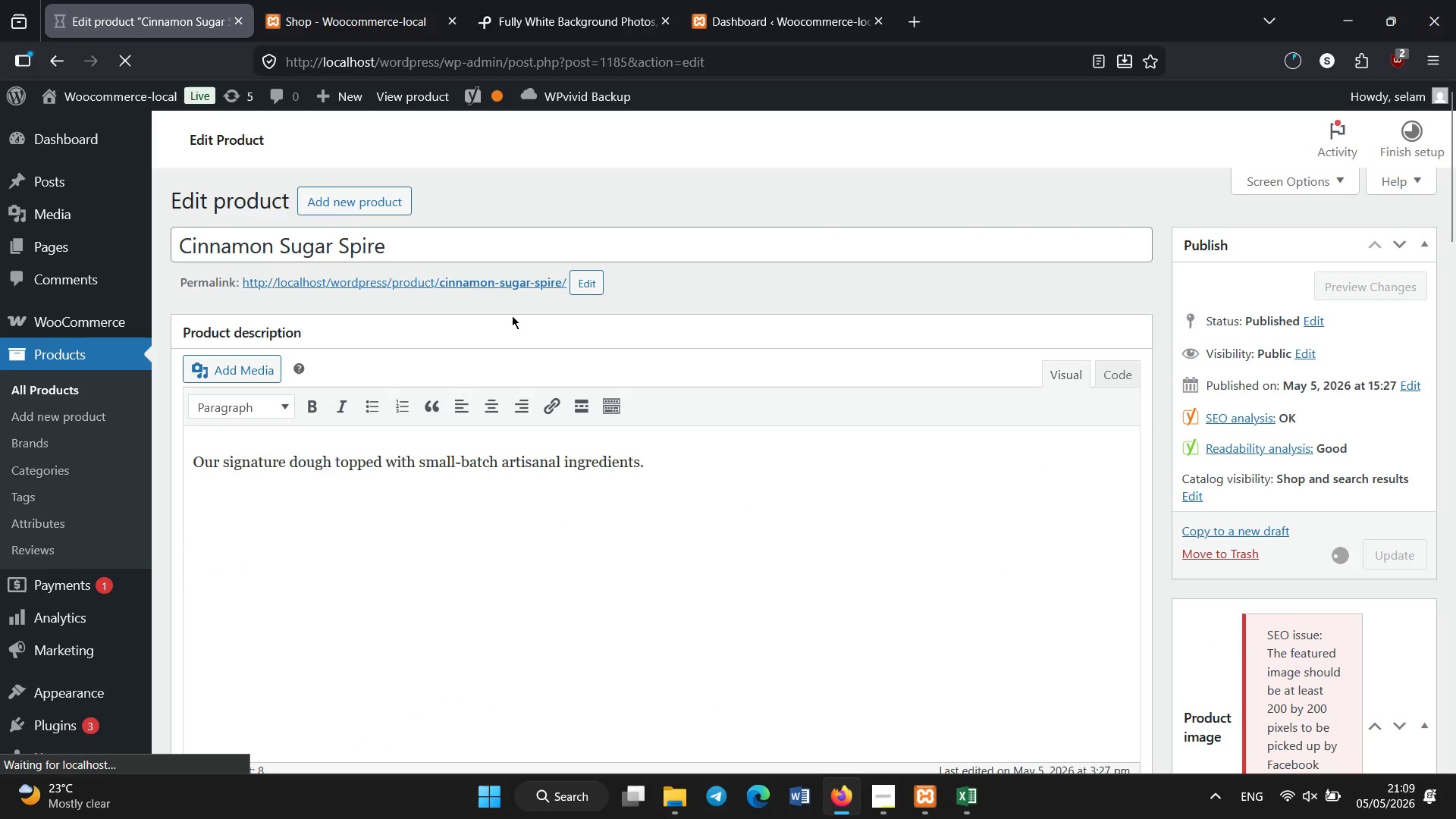 
scroll: coordinate [543, 368], scroll_direction: down, amount: 4.0
 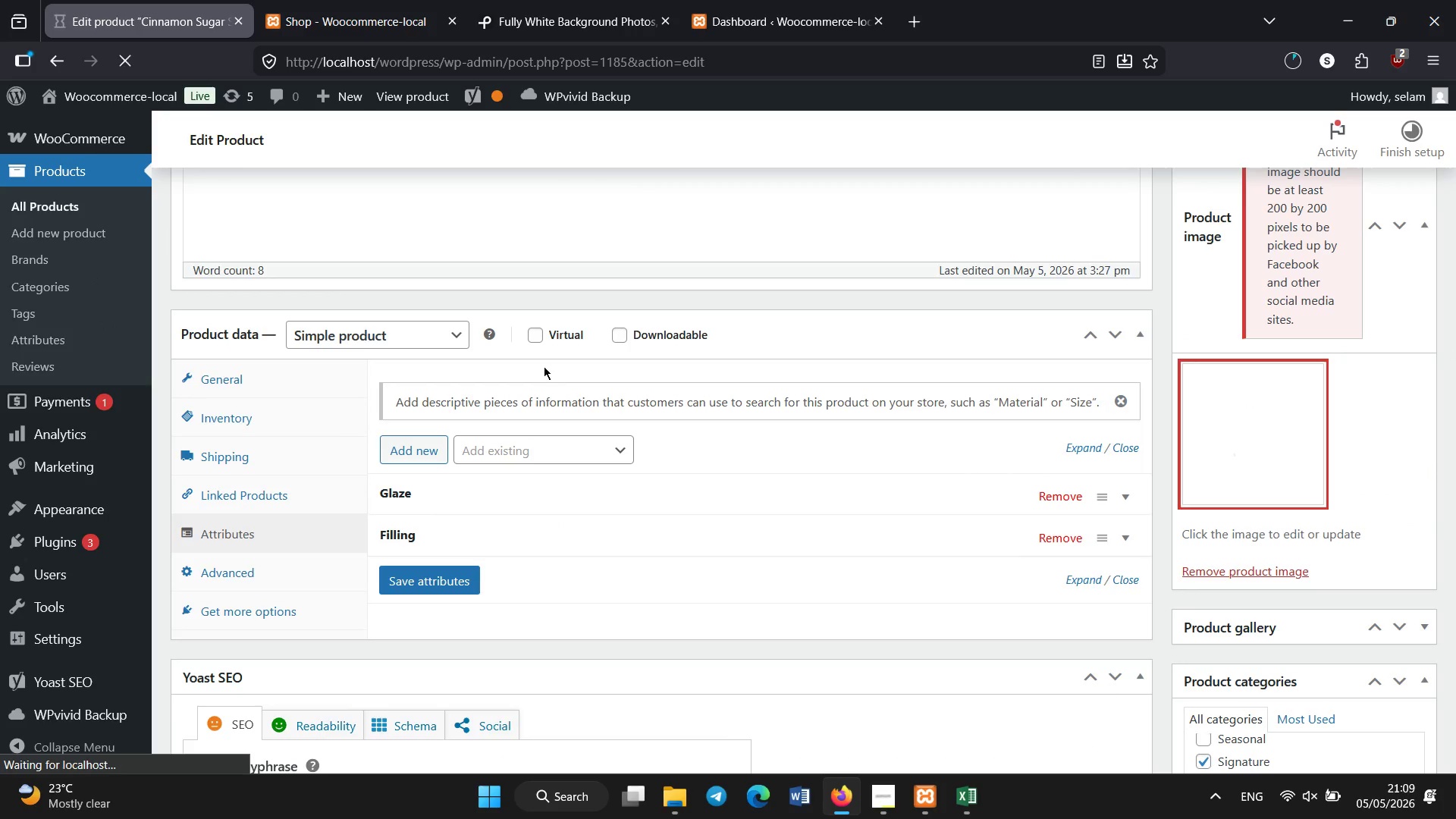 
wait(6.93)
 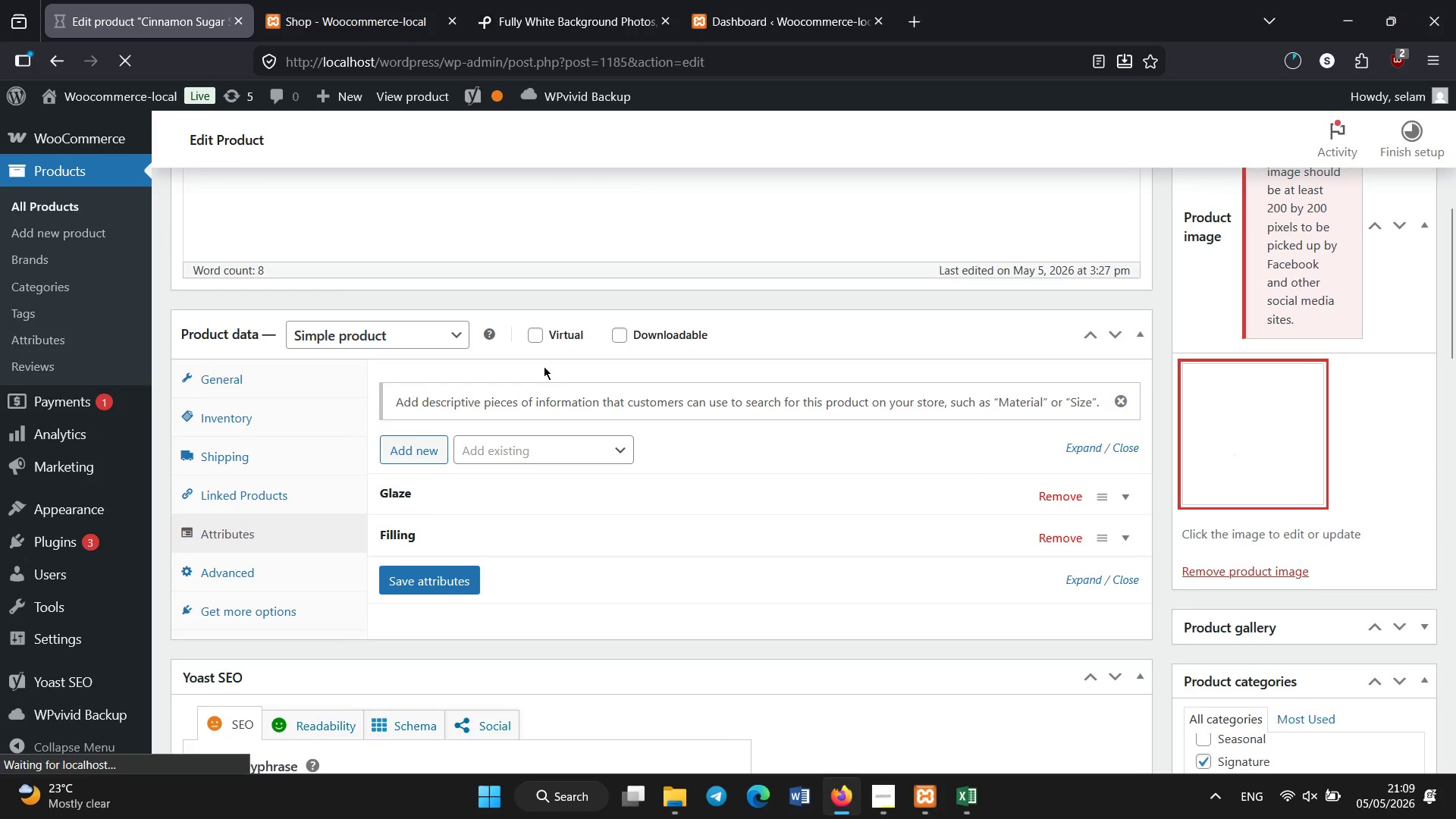 
left_click([315, 419])
 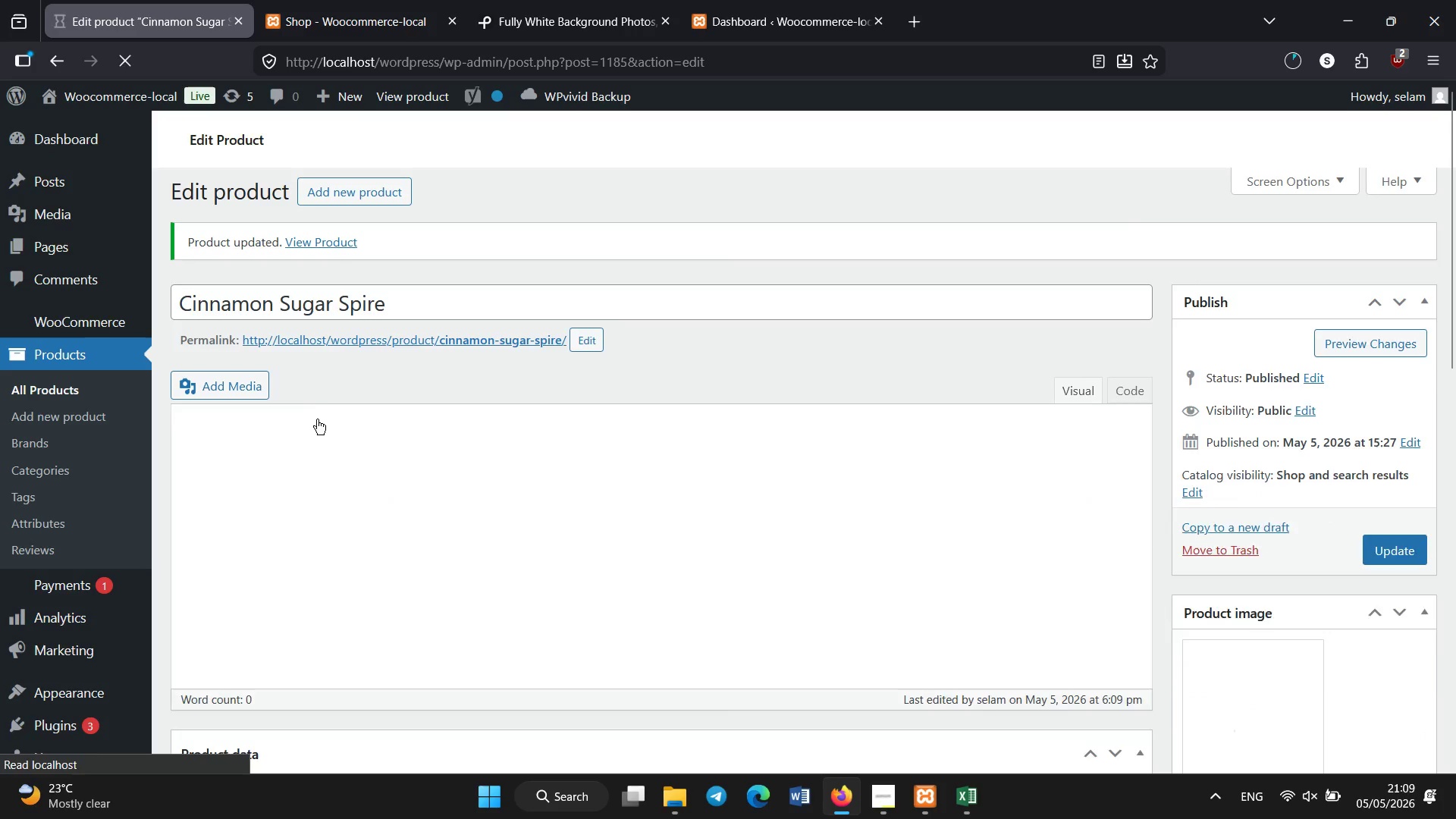 
scroll: coordinate [350, 441], scroll_direction: down, amount: 4.0
 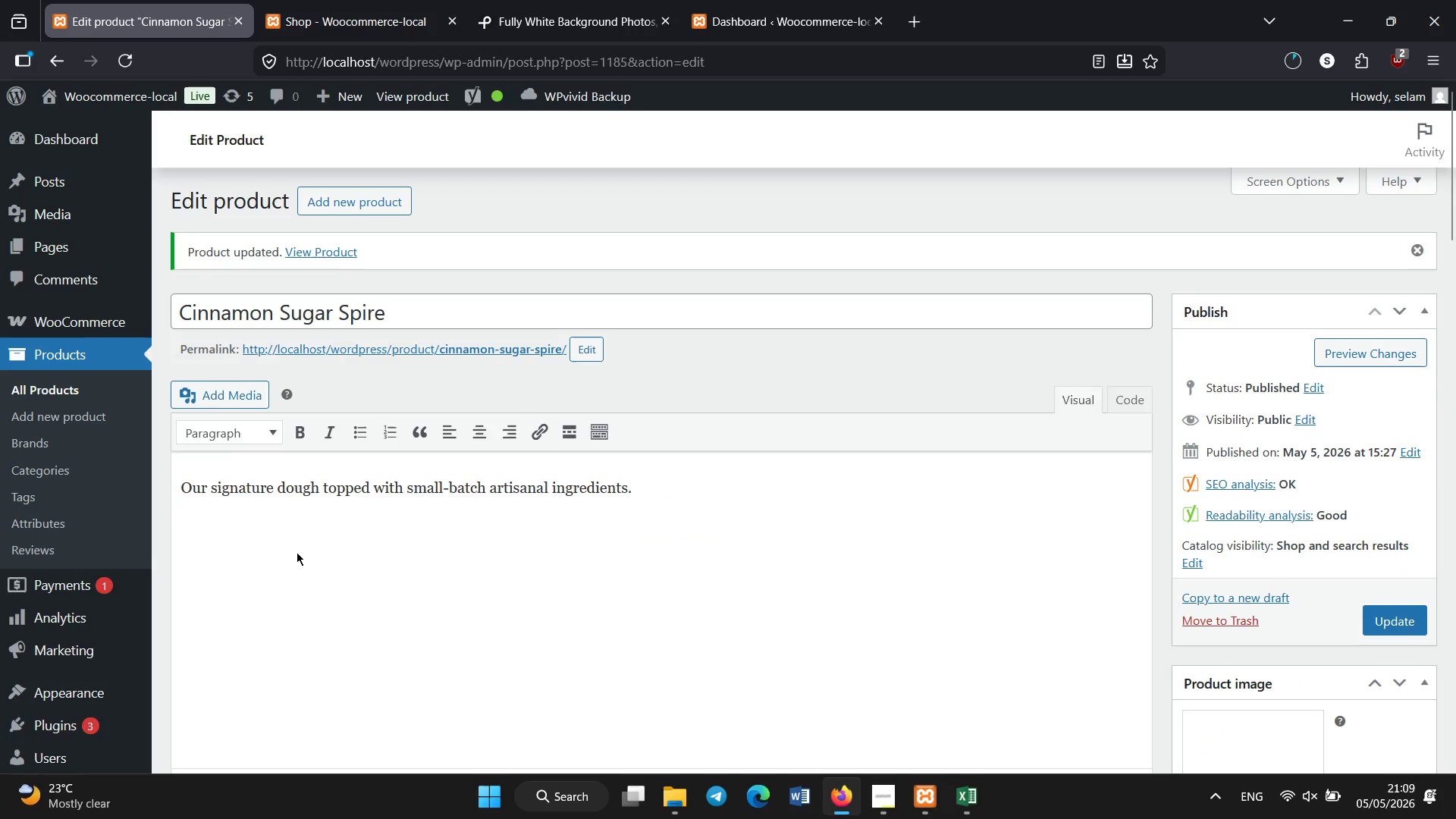 
left_click([297, 552])
 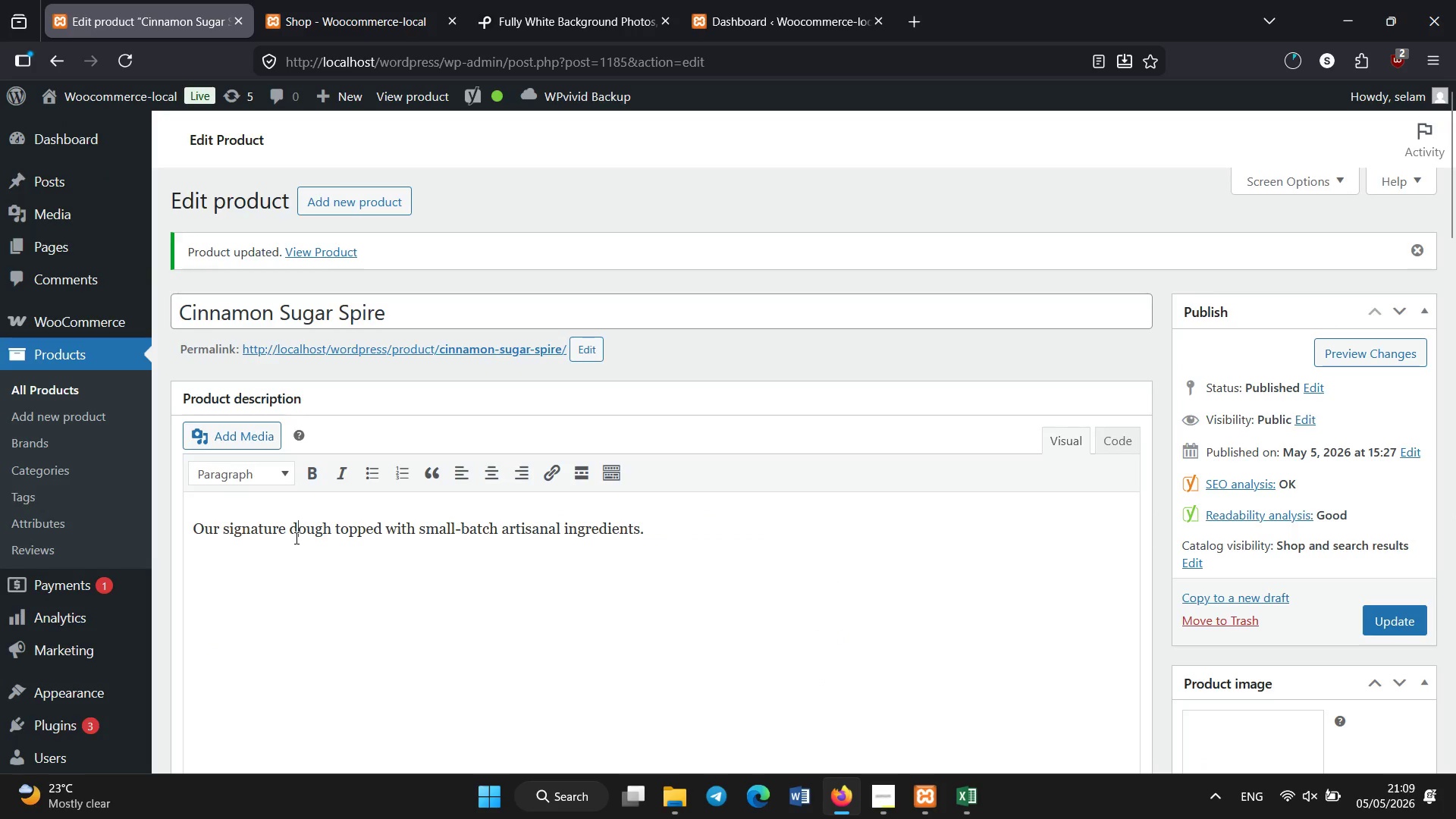 
scroll: coordinate [306, 517], scroll_direction: down, amount: 2.0
 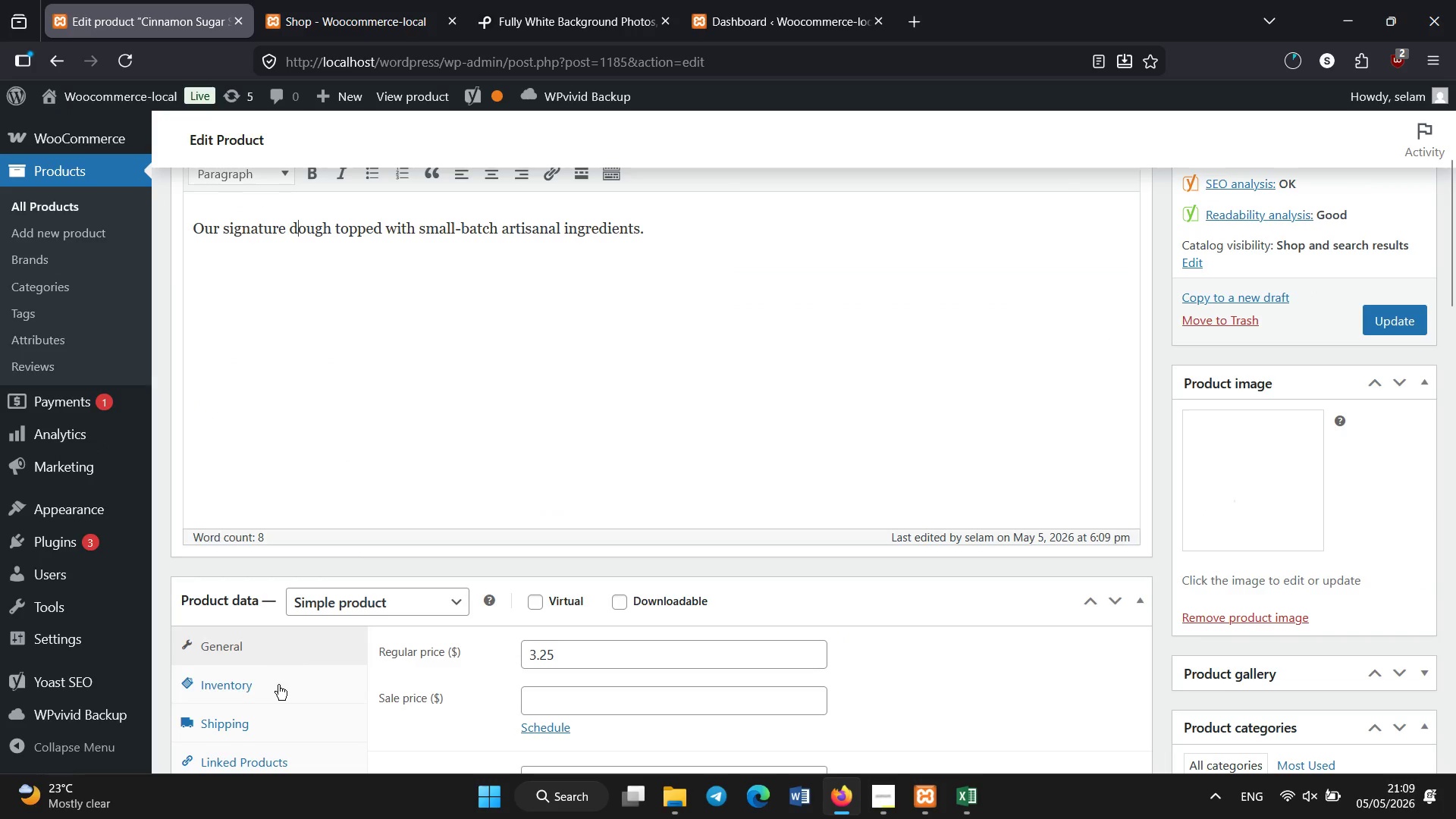 
left_click([278, 687])
 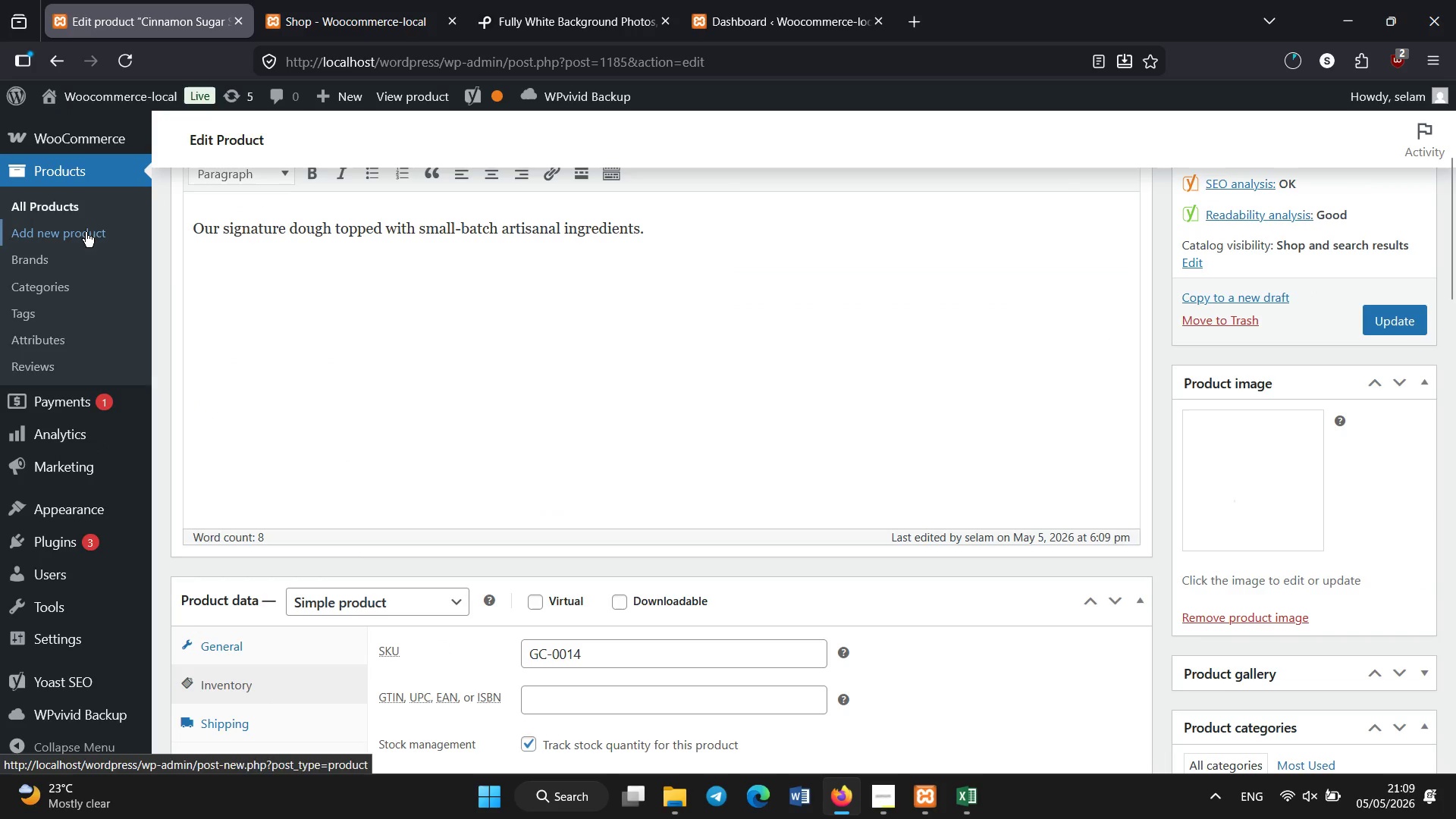 
left_click([77, 202])
 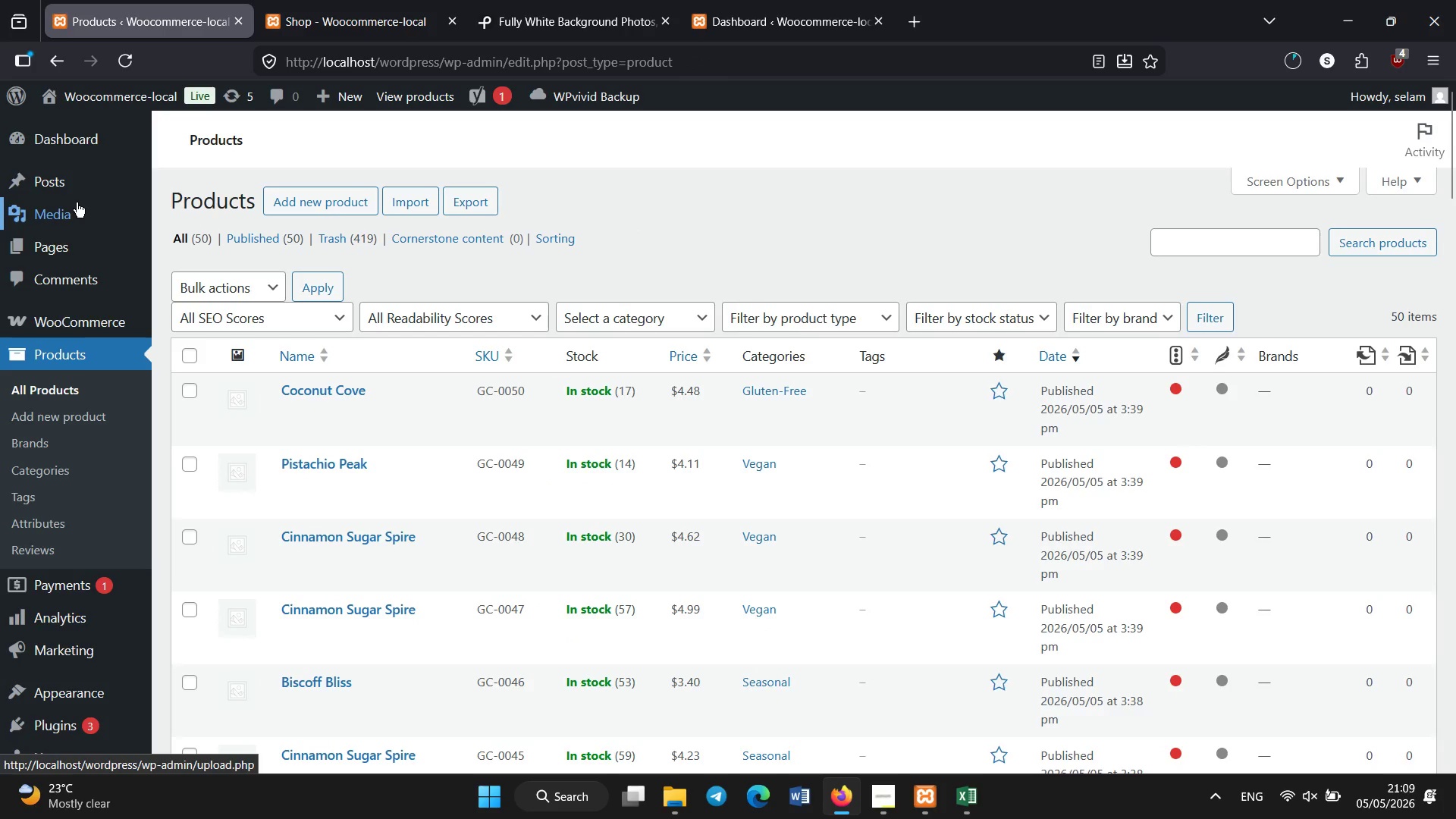 
wait(11.62)
 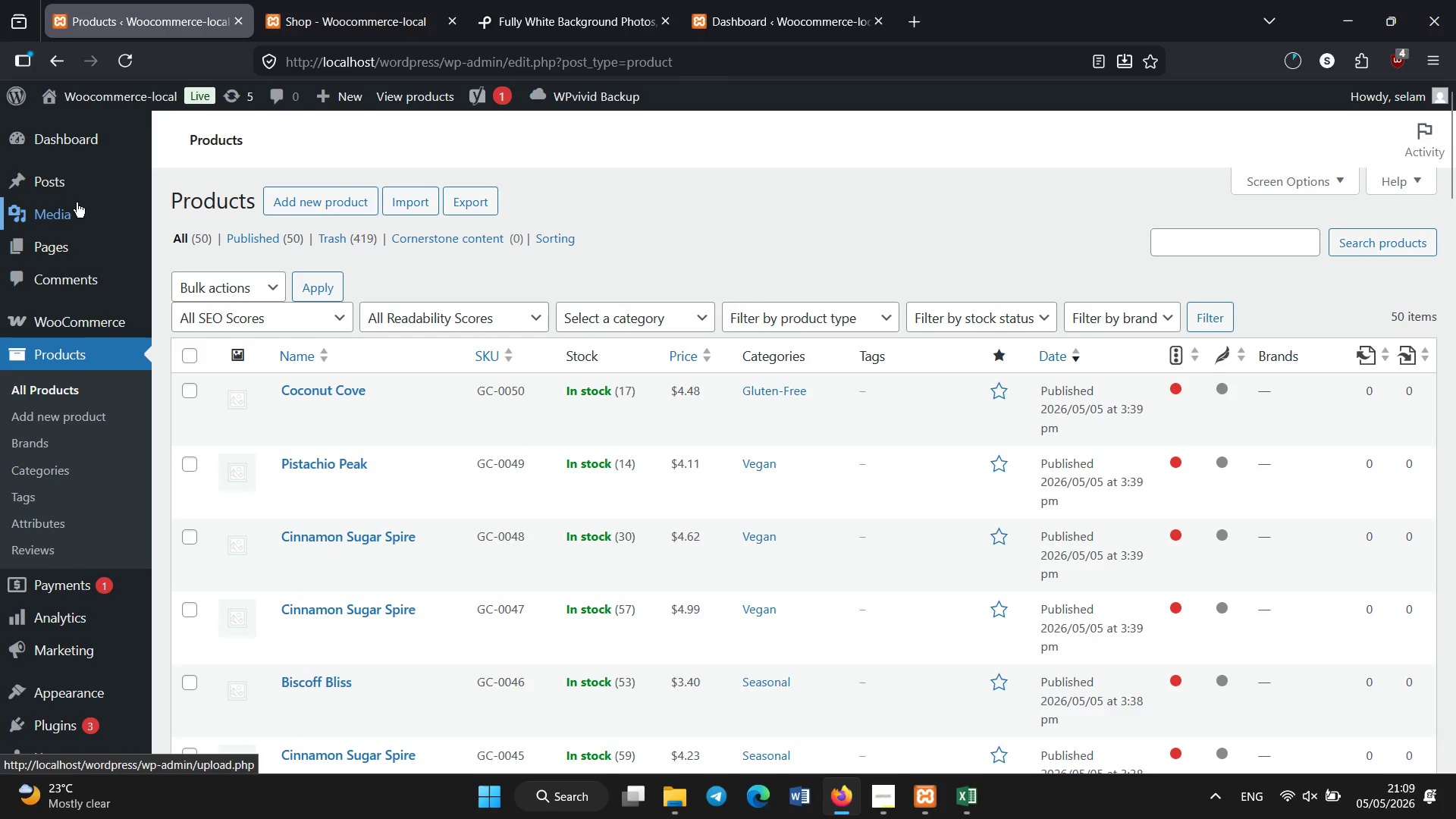 
scroll: coordinate [384, 526], scroll_direction: down, amount: 27.0
 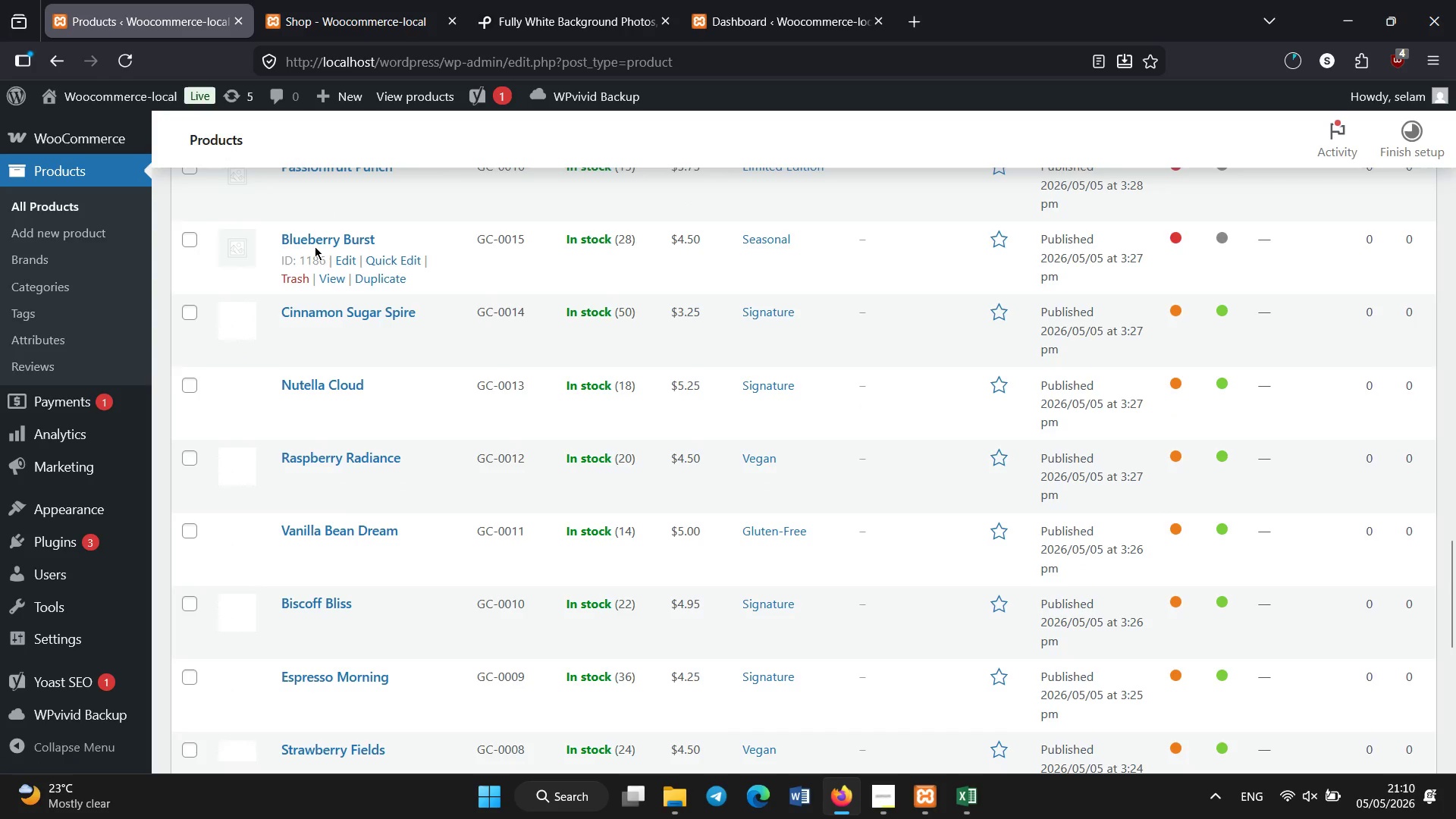 
left_click([315, 237])
 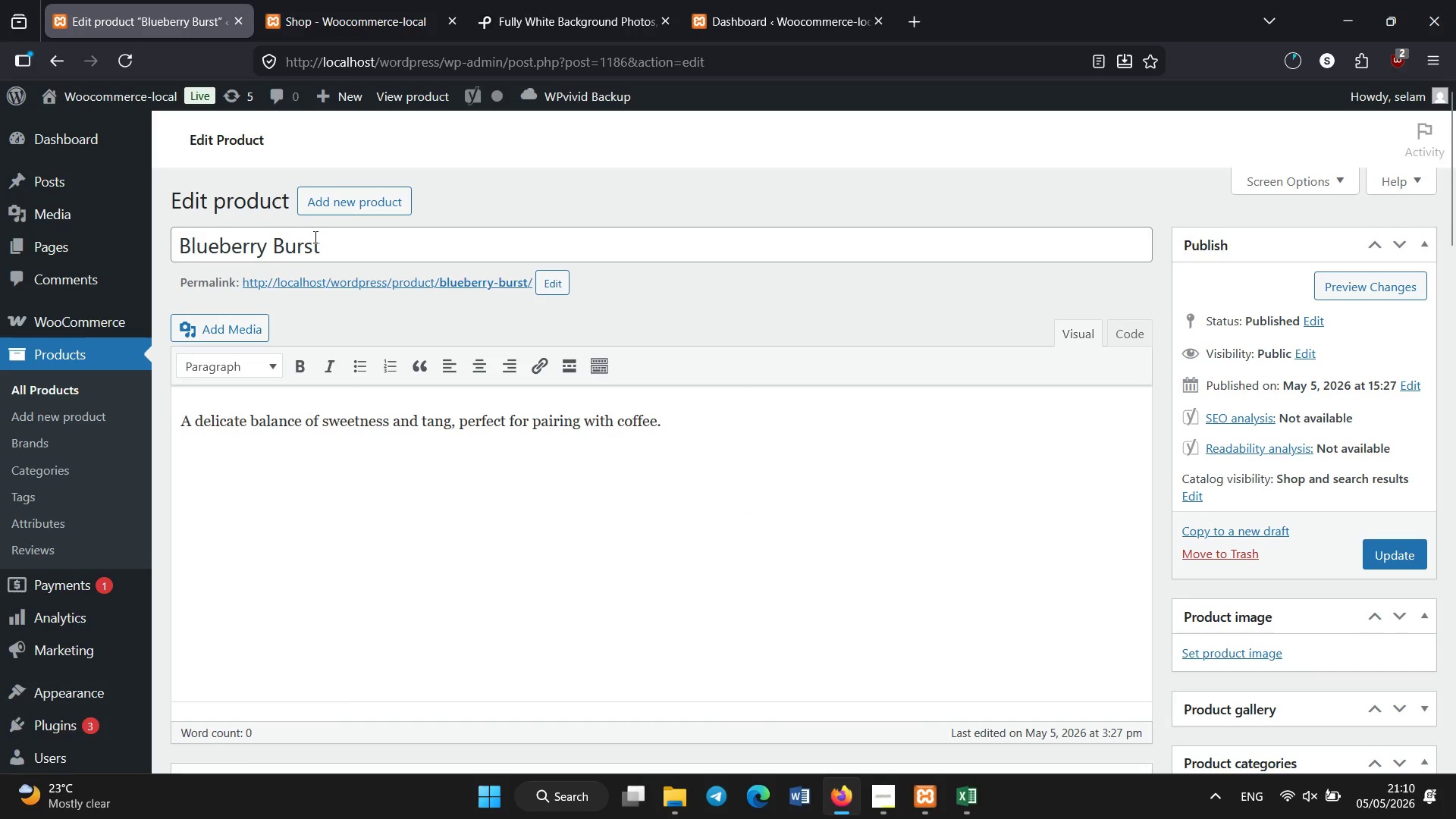 
wait(14.88)
 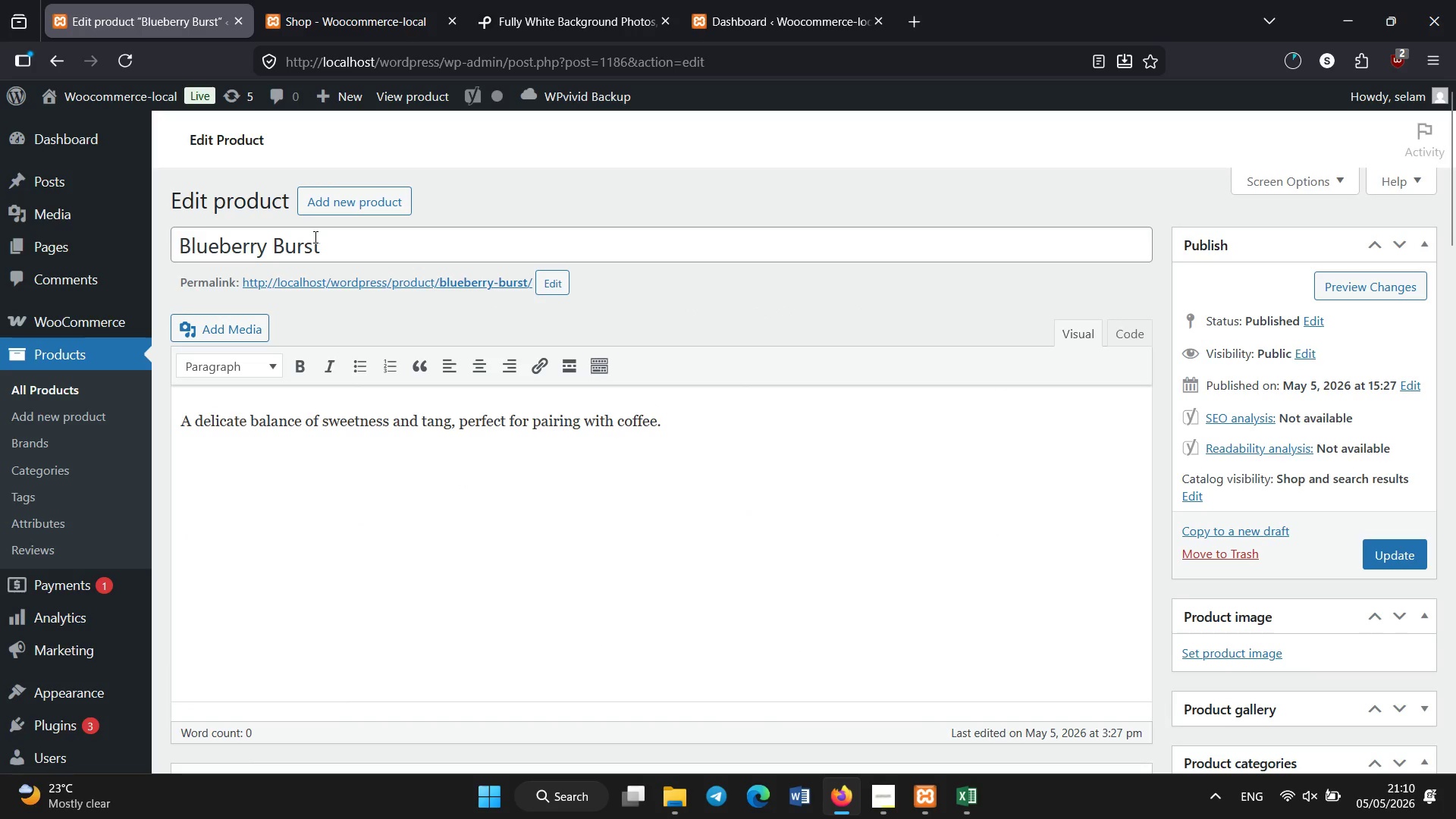 
scroll: coordinate [315, 237], scroll_direction: down, amount: 3.0
 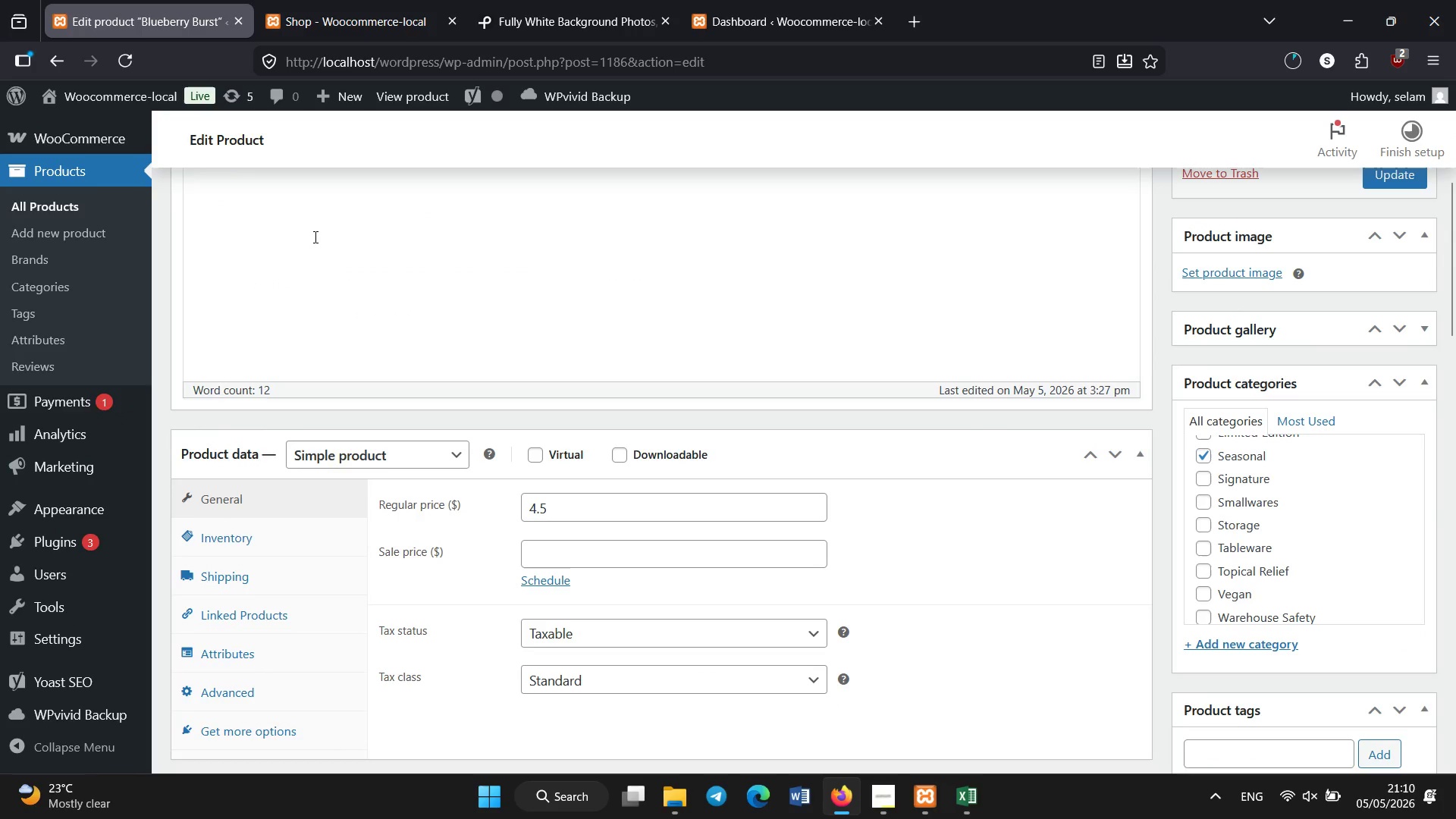 
scroll: coordinate [315, 237], scroll_direction: none, amount: 0.0
 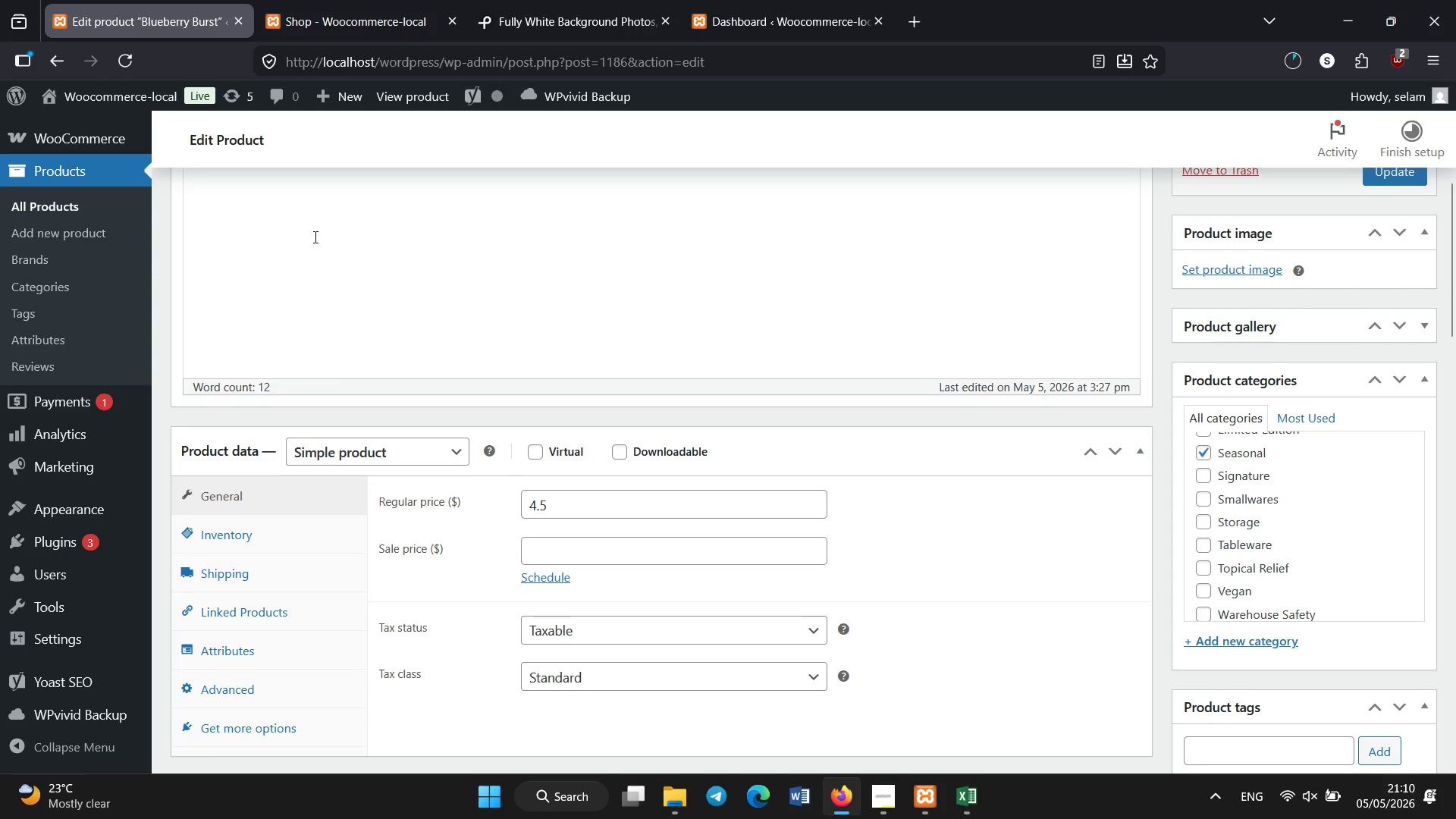 
scroll: coordinate [315, 237], scroll_direction: down, amount: 2.0
 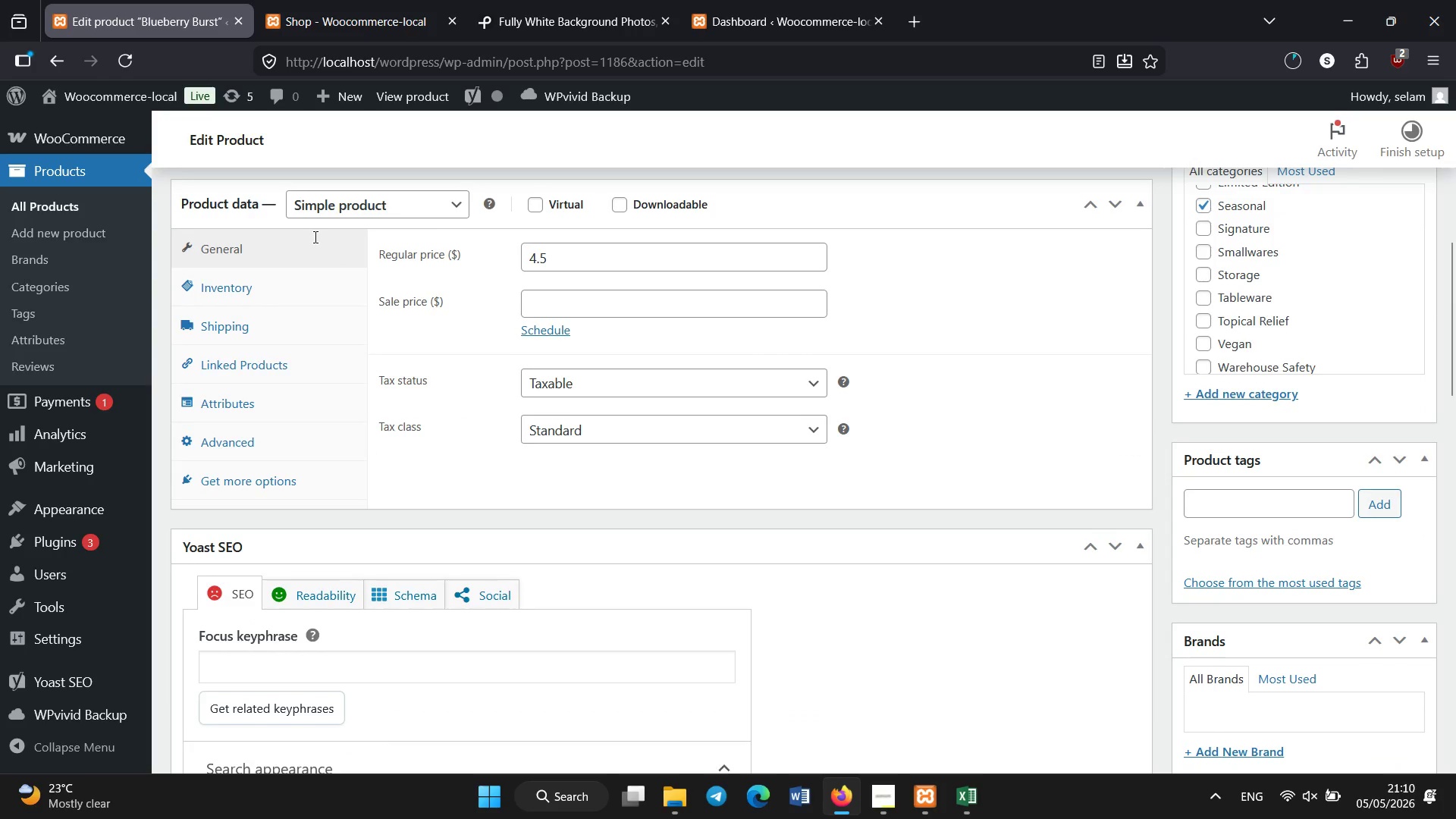 
scroll: coordinate [315, 237], scroll_direction: none, amount: 0.0
 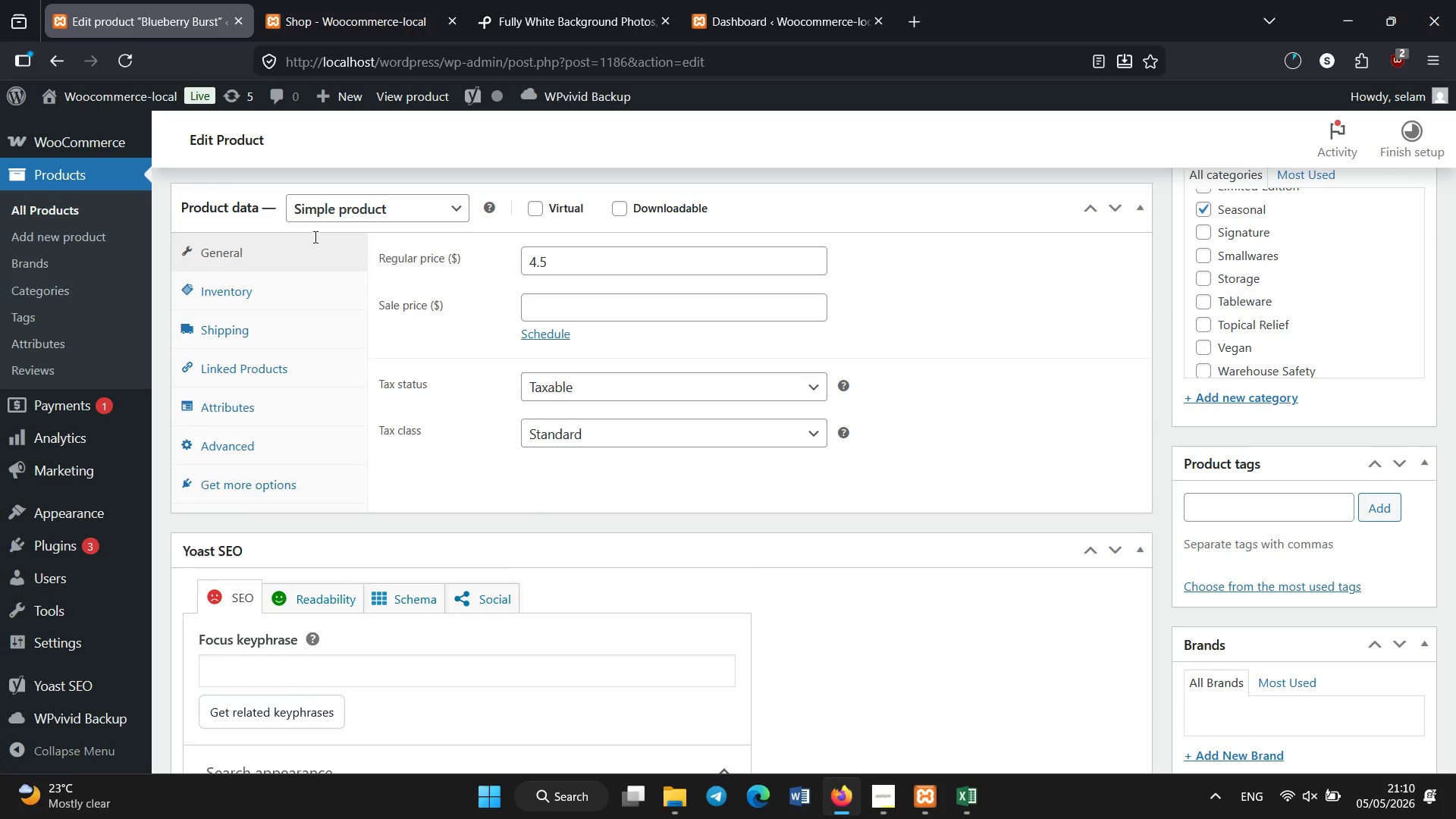 
scroll: coordinate [315, 237], scroll_direction: down, amount: 2.0
 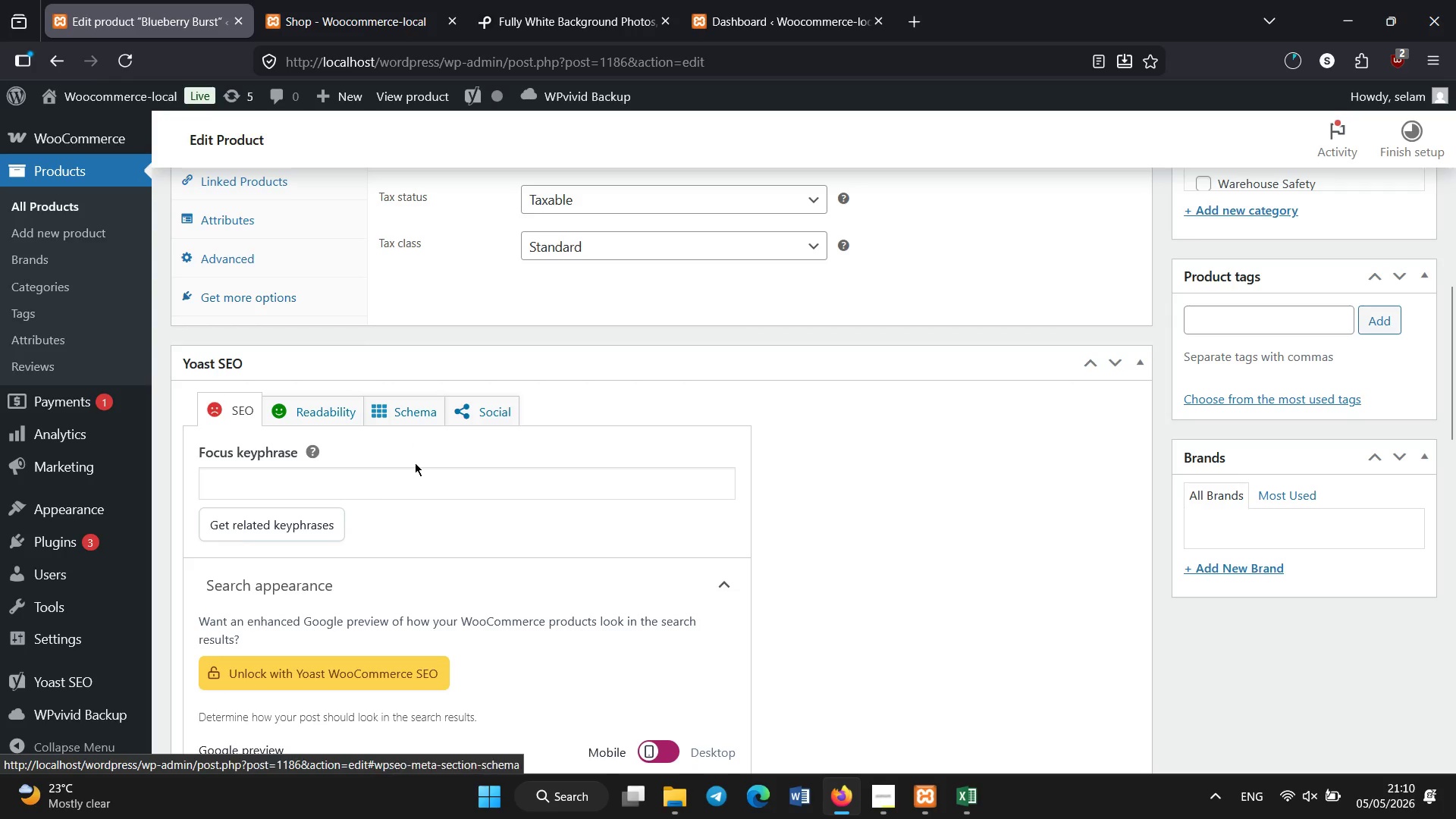 
left_click([414, 485])
 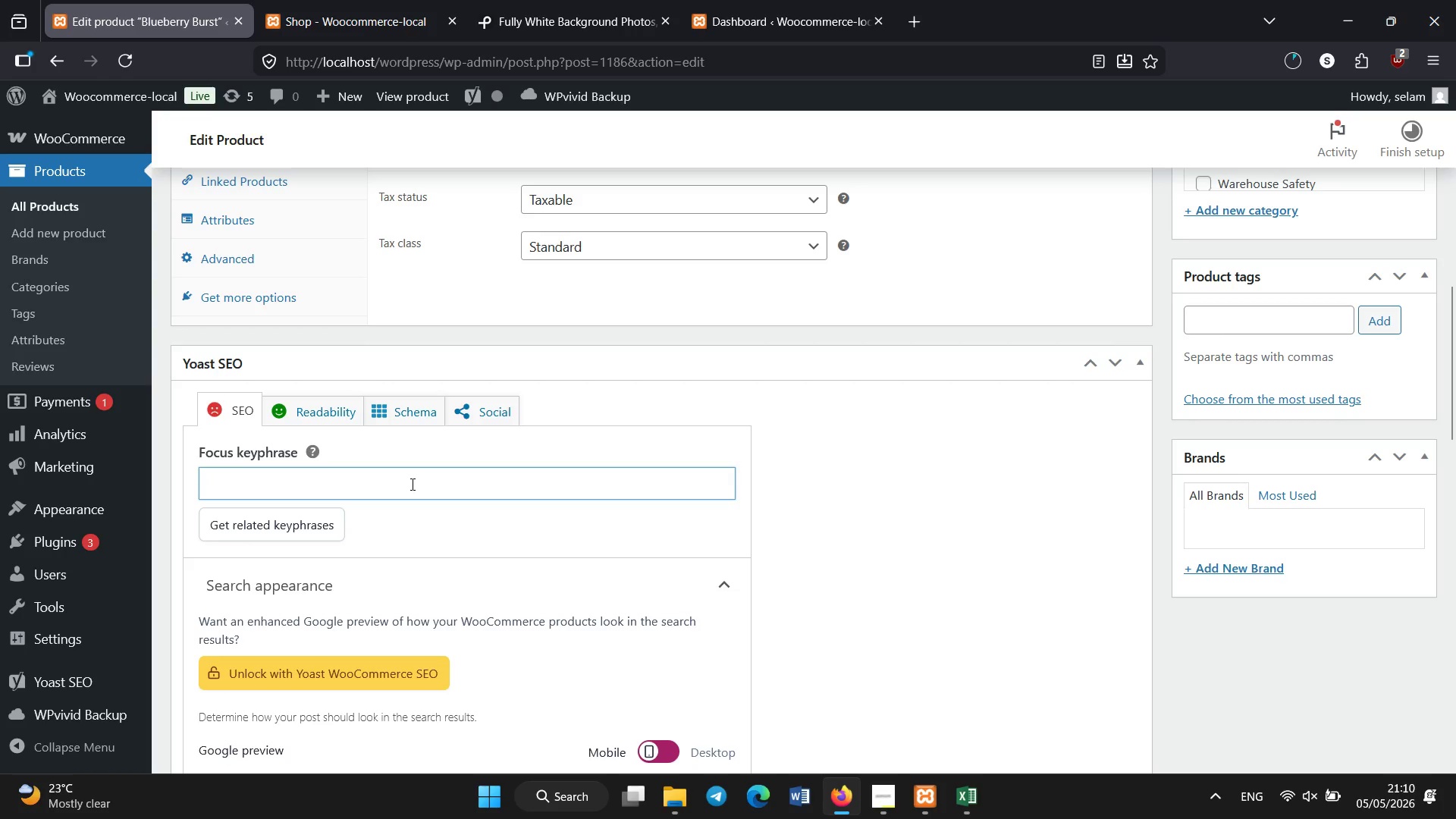 
type(artisan blueberry donut)
 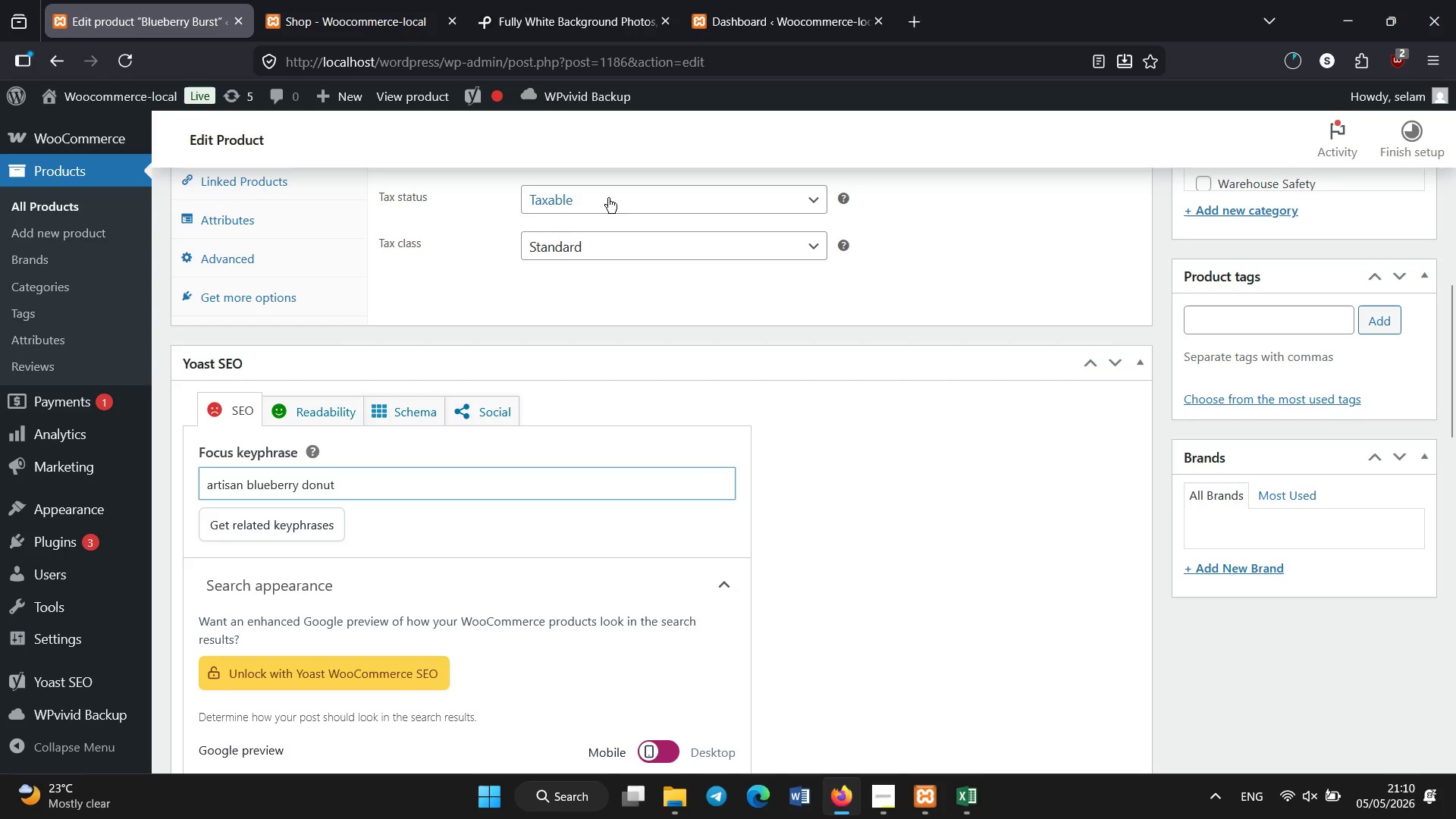 
scroll: coordinate [500, 448], scroll_direction: down, amount: 7.0
 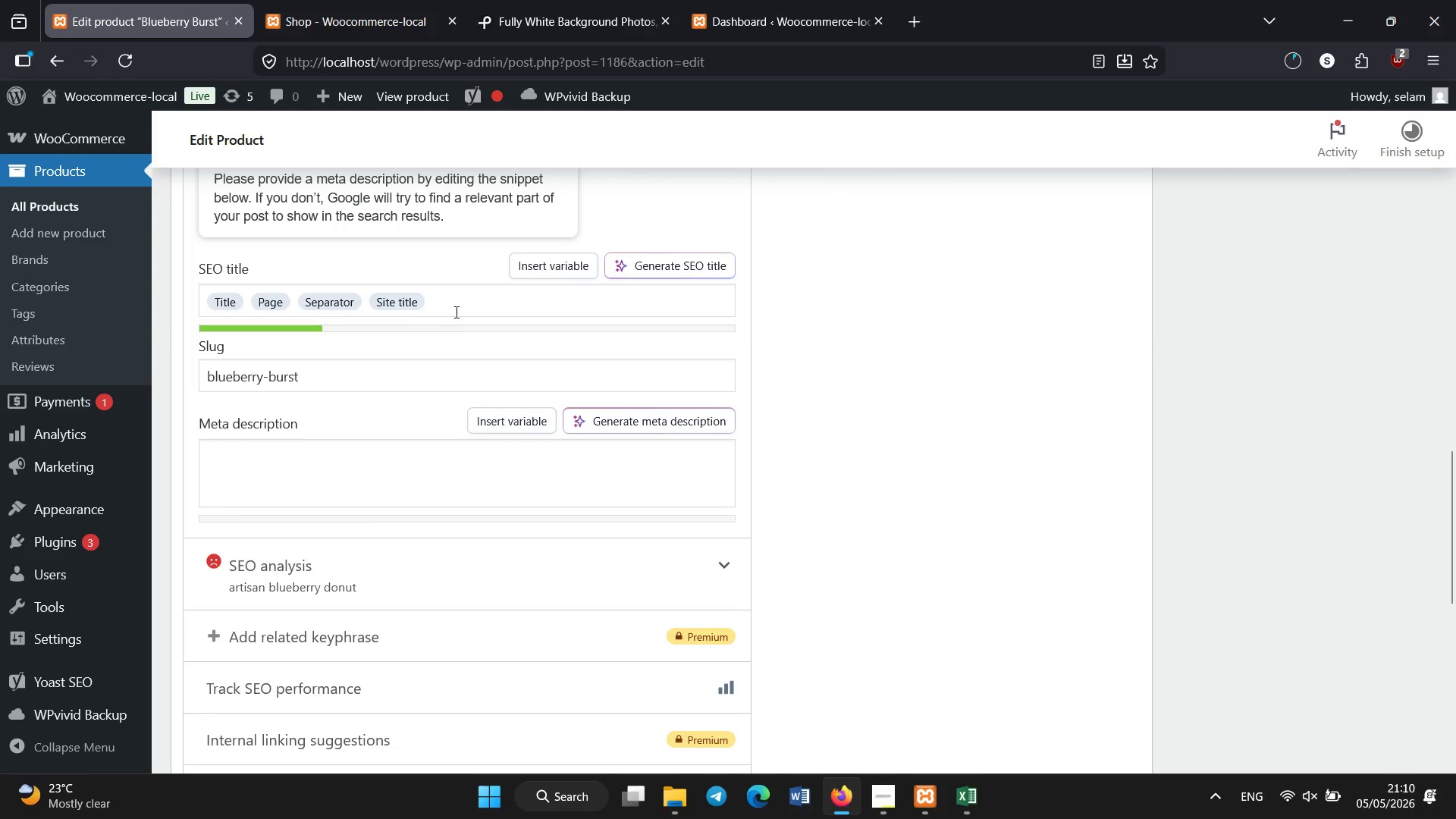 
left_click([469, 290])
 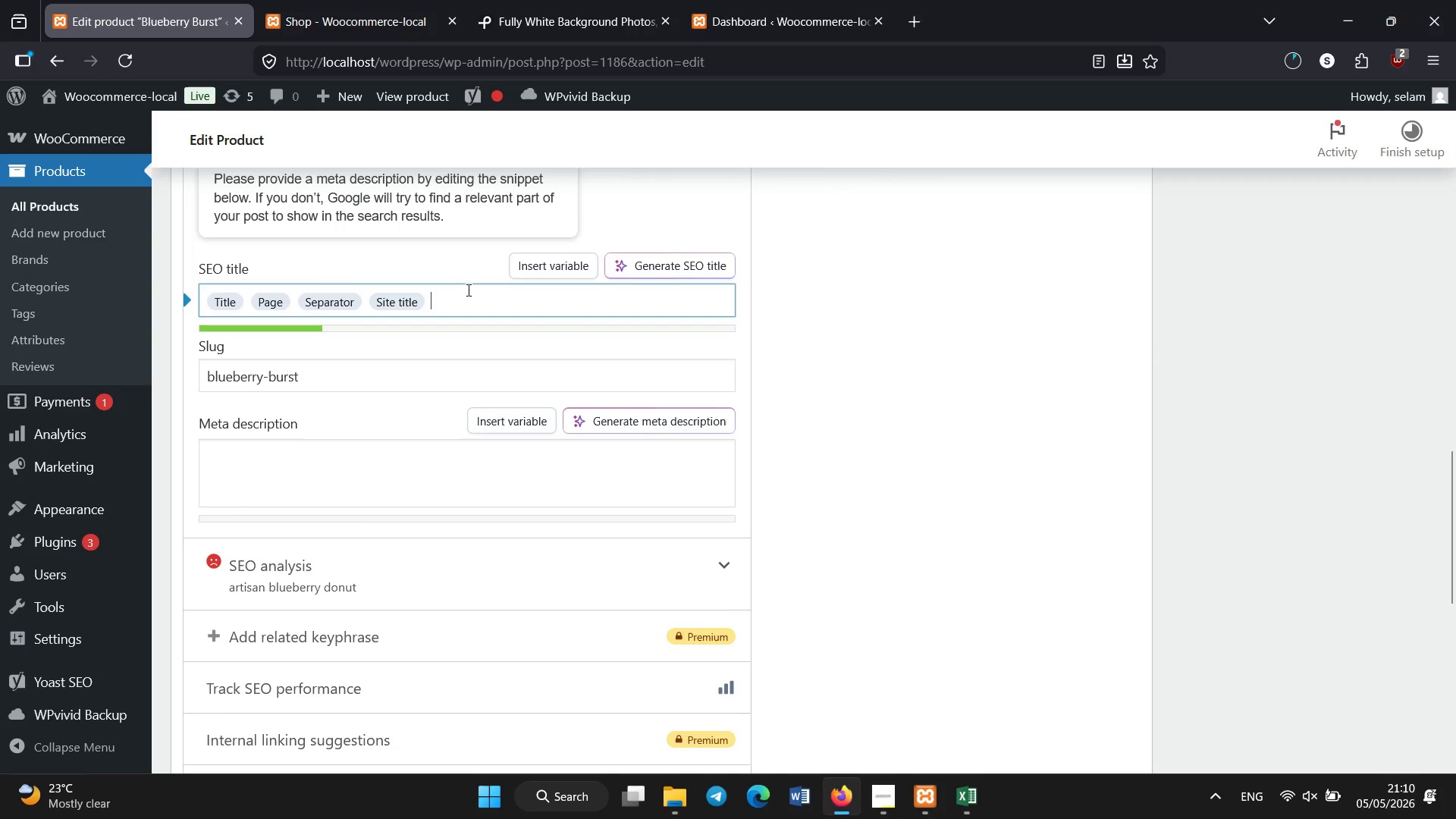 
key(Backspace)
 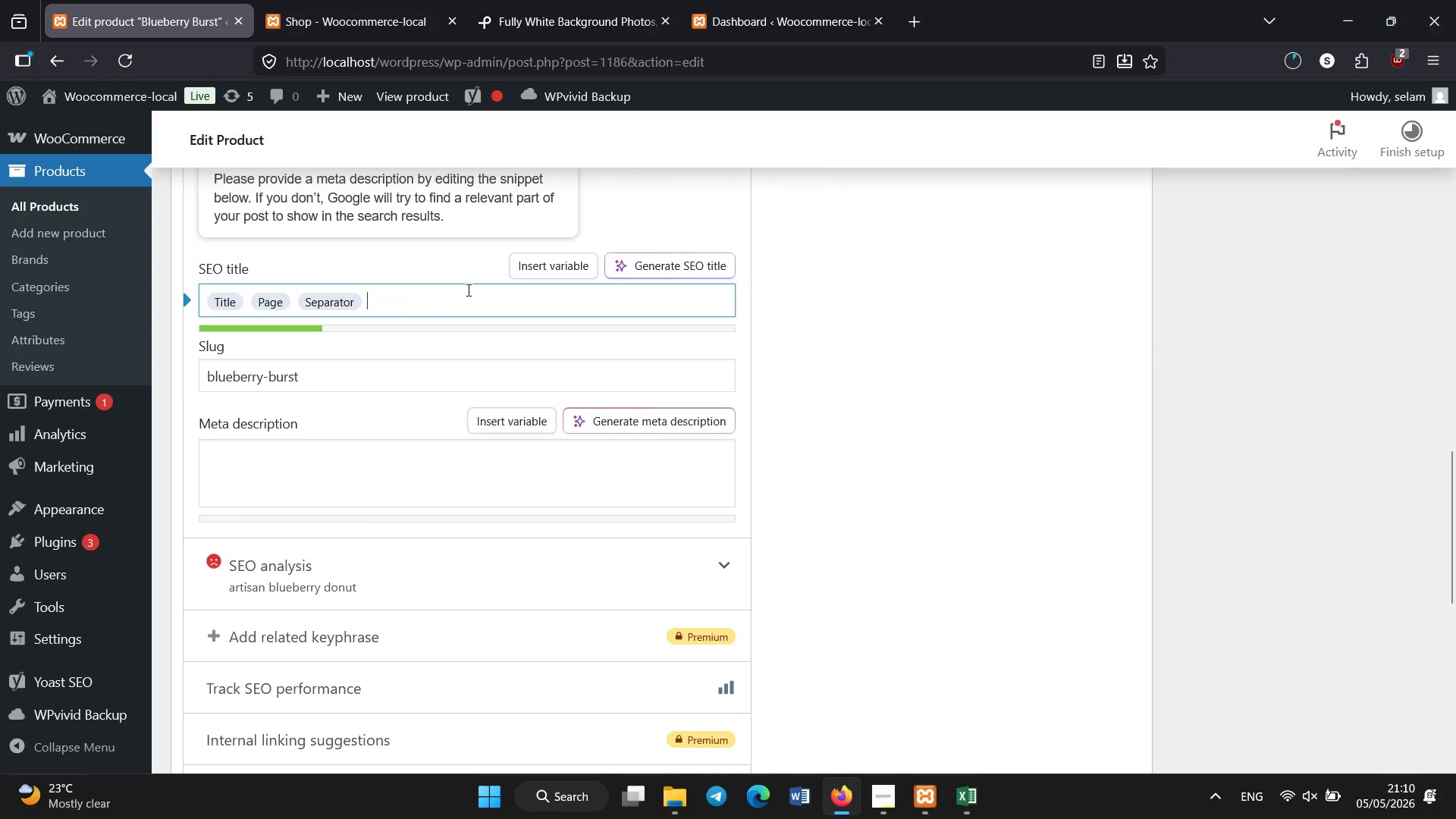 
key(Backspace)
 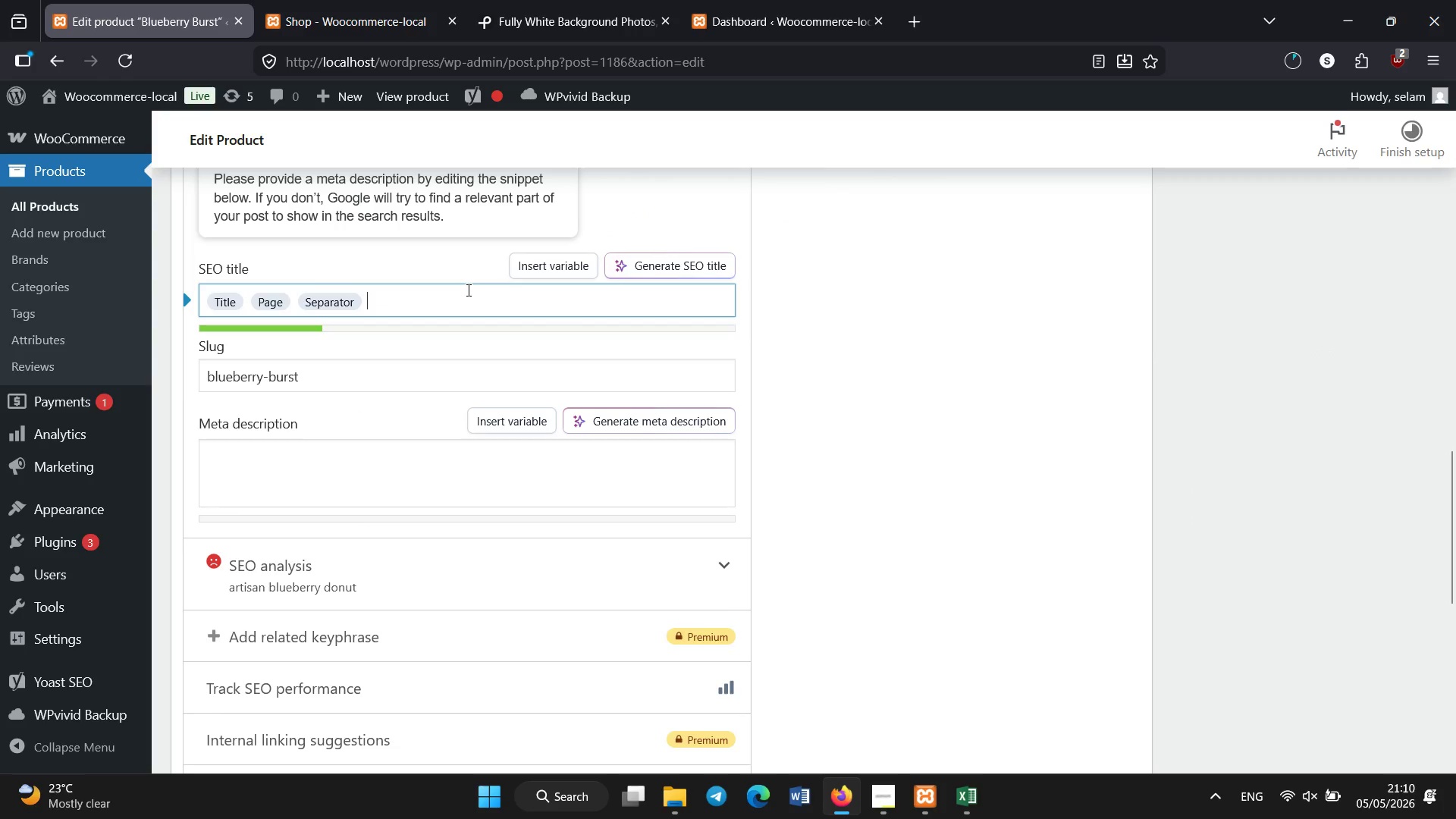 
key(Backspace)
 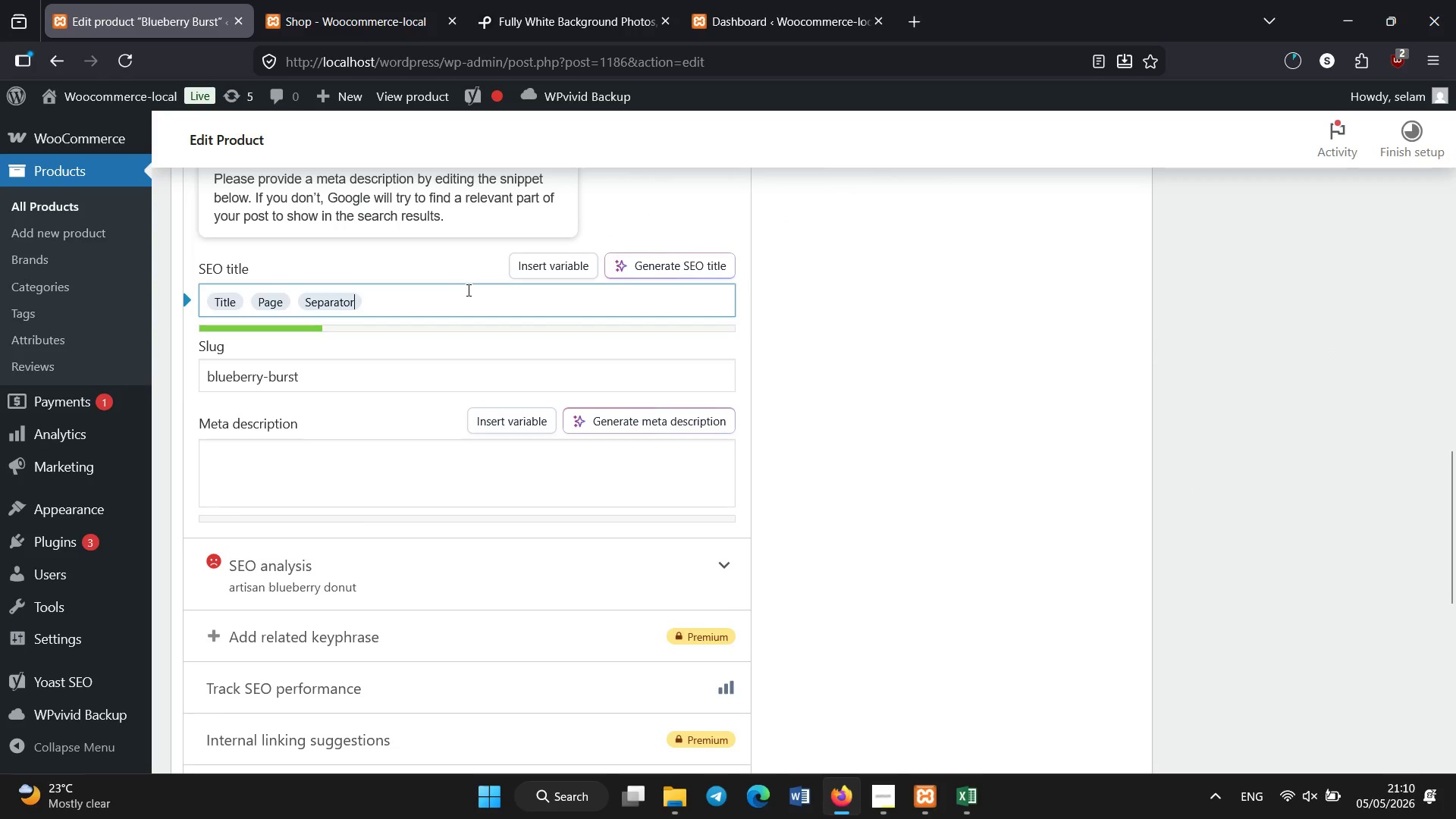 
key(Backspace)
 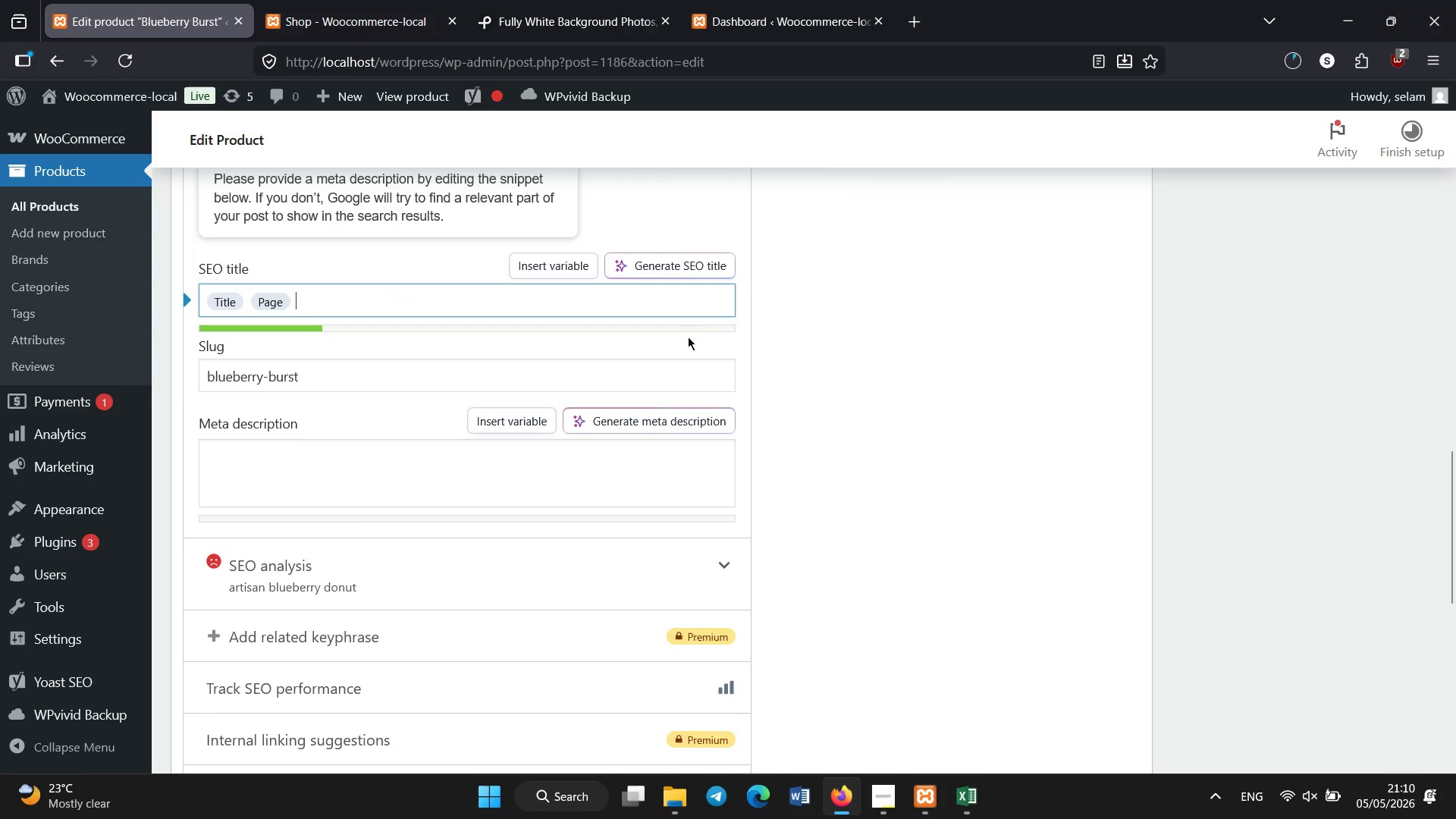 
left_click([381, 479])
 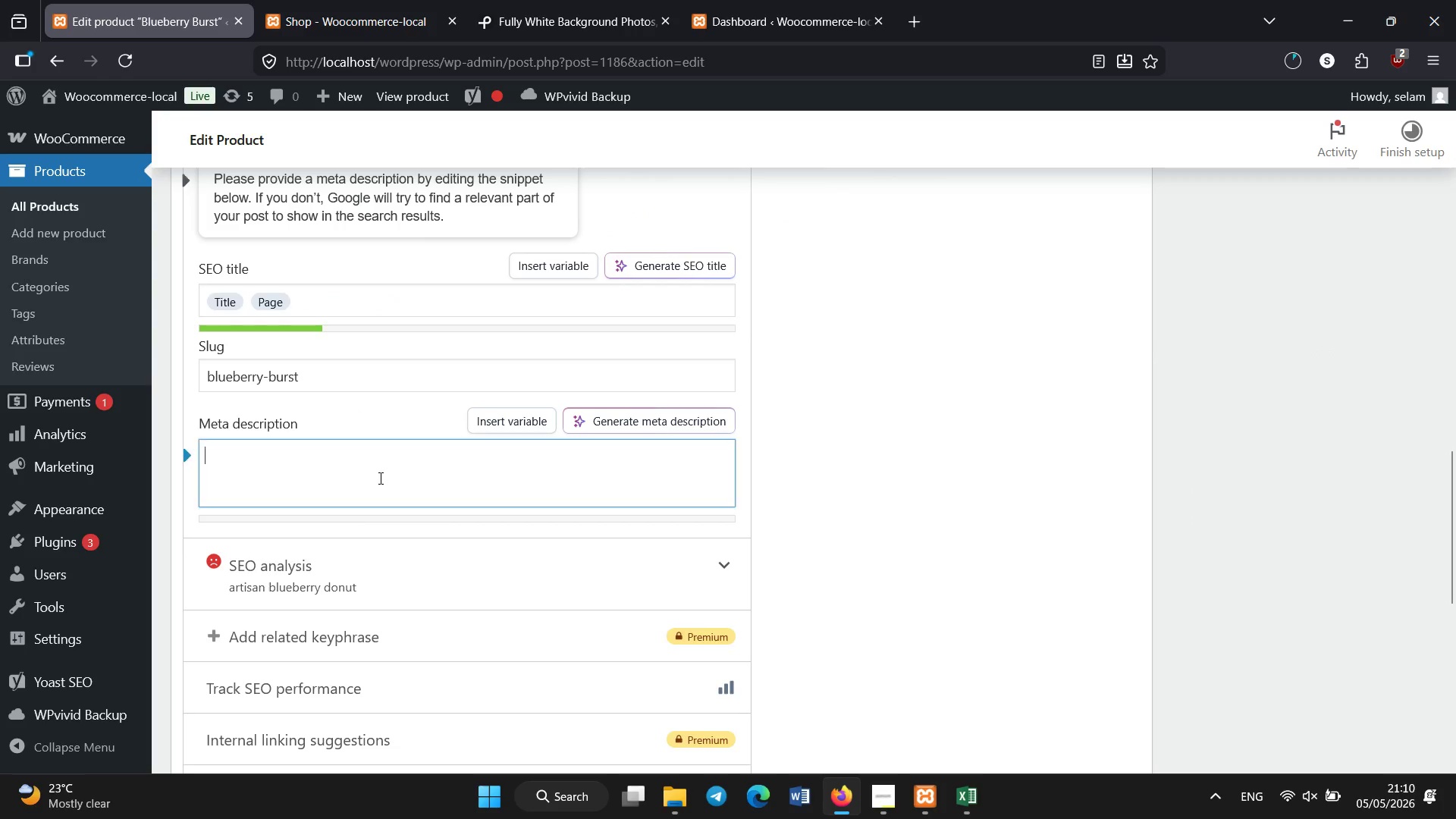 
key(Control+ControlLeft)
 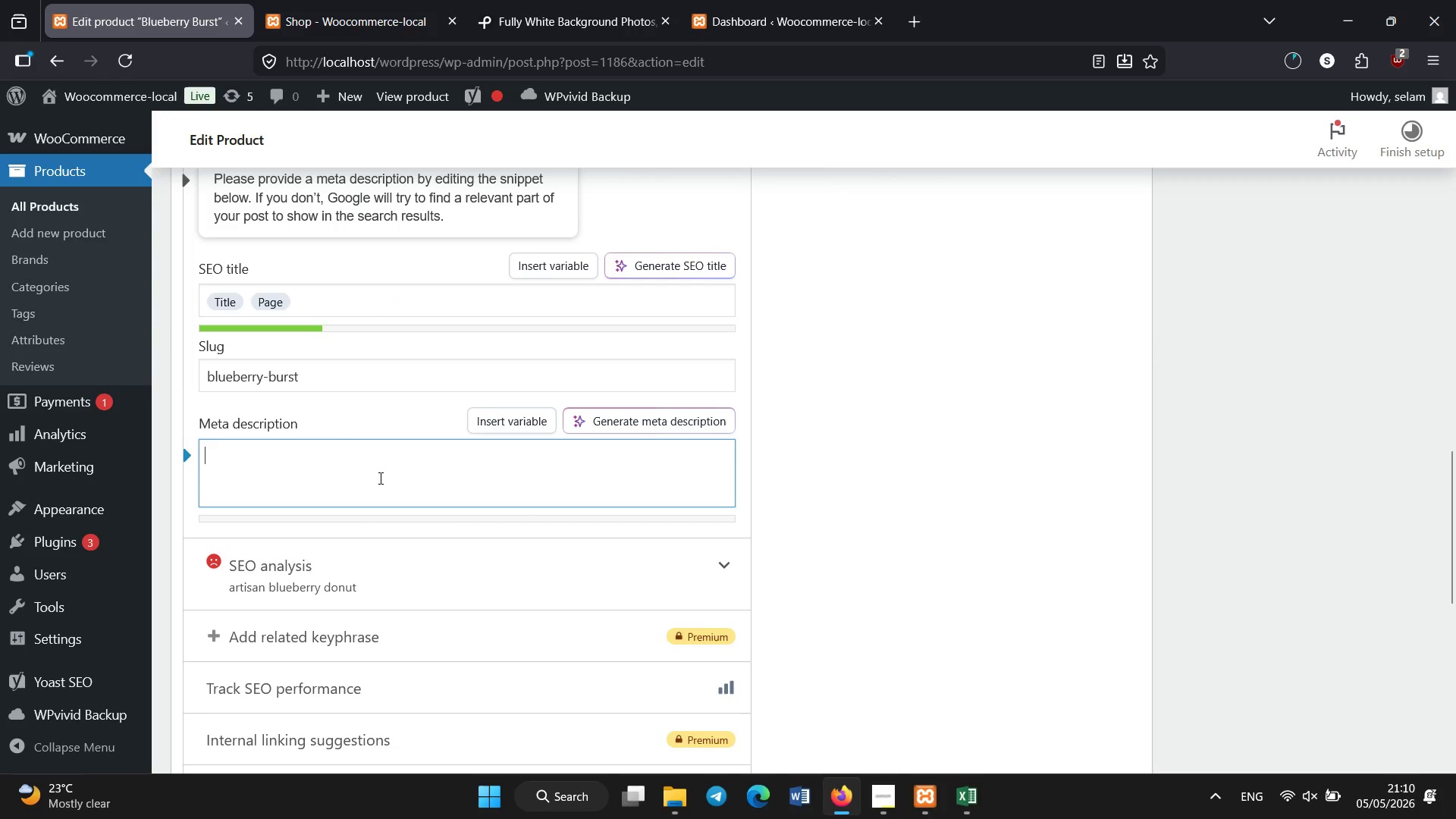 
type(Artisan hand-crafted Blueberry Burst donut with lemon glaze and fruity blueberry flavor. A refreshing bakery treat.)
 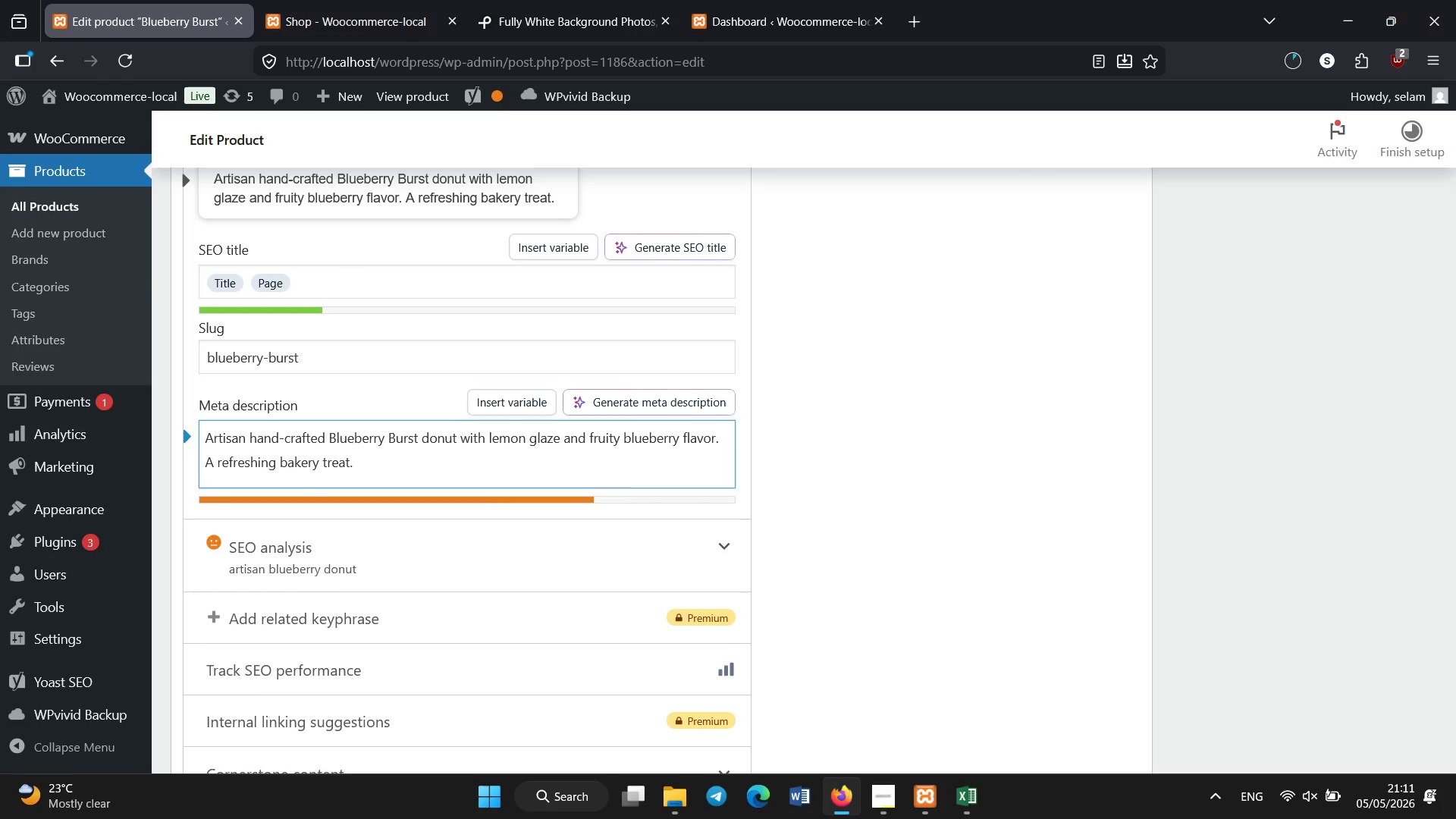 
scroll: coordinate [659, 351], scroll_direction: up, amount: 9.0
 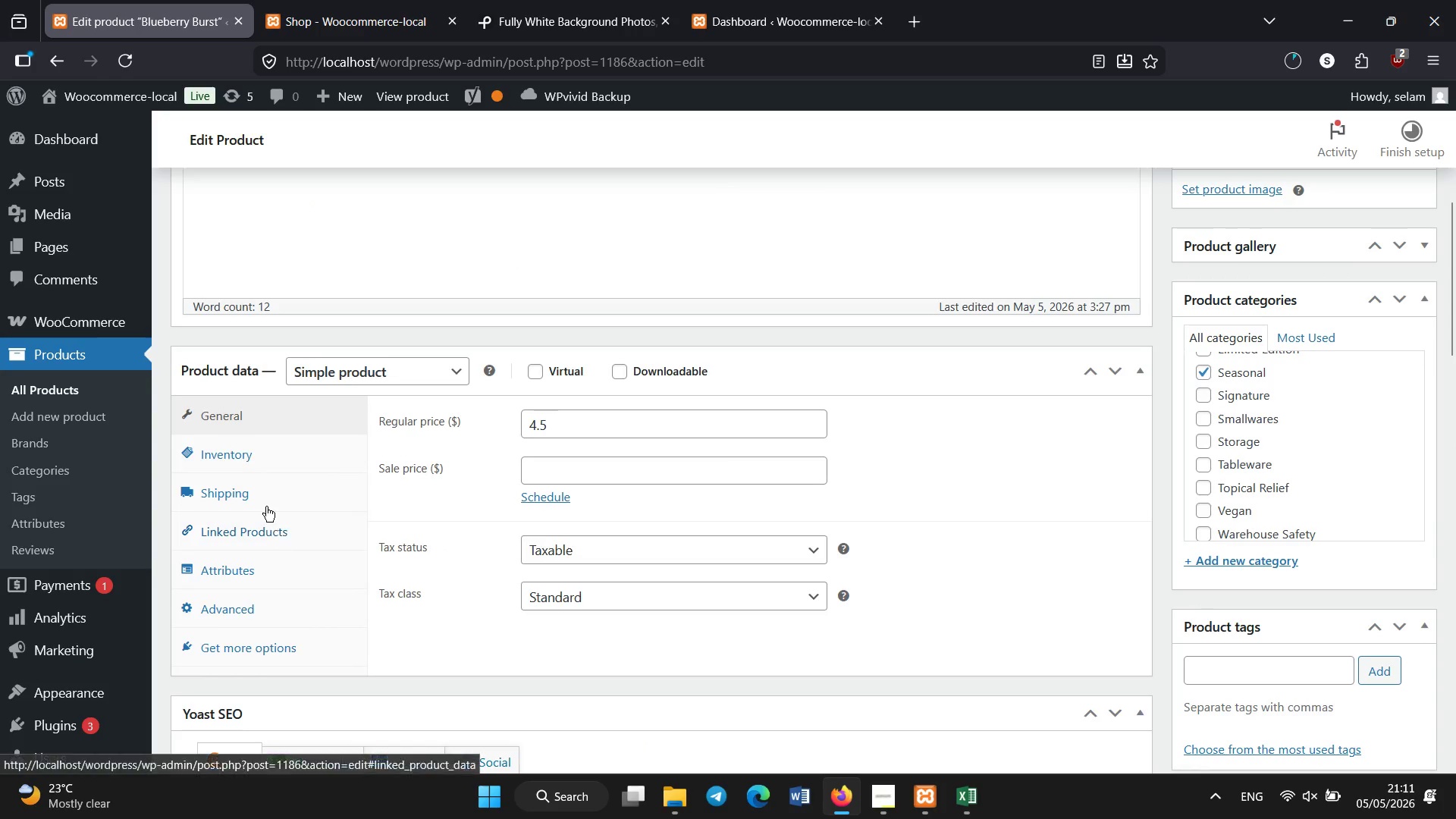 
left_click([266, 507])
 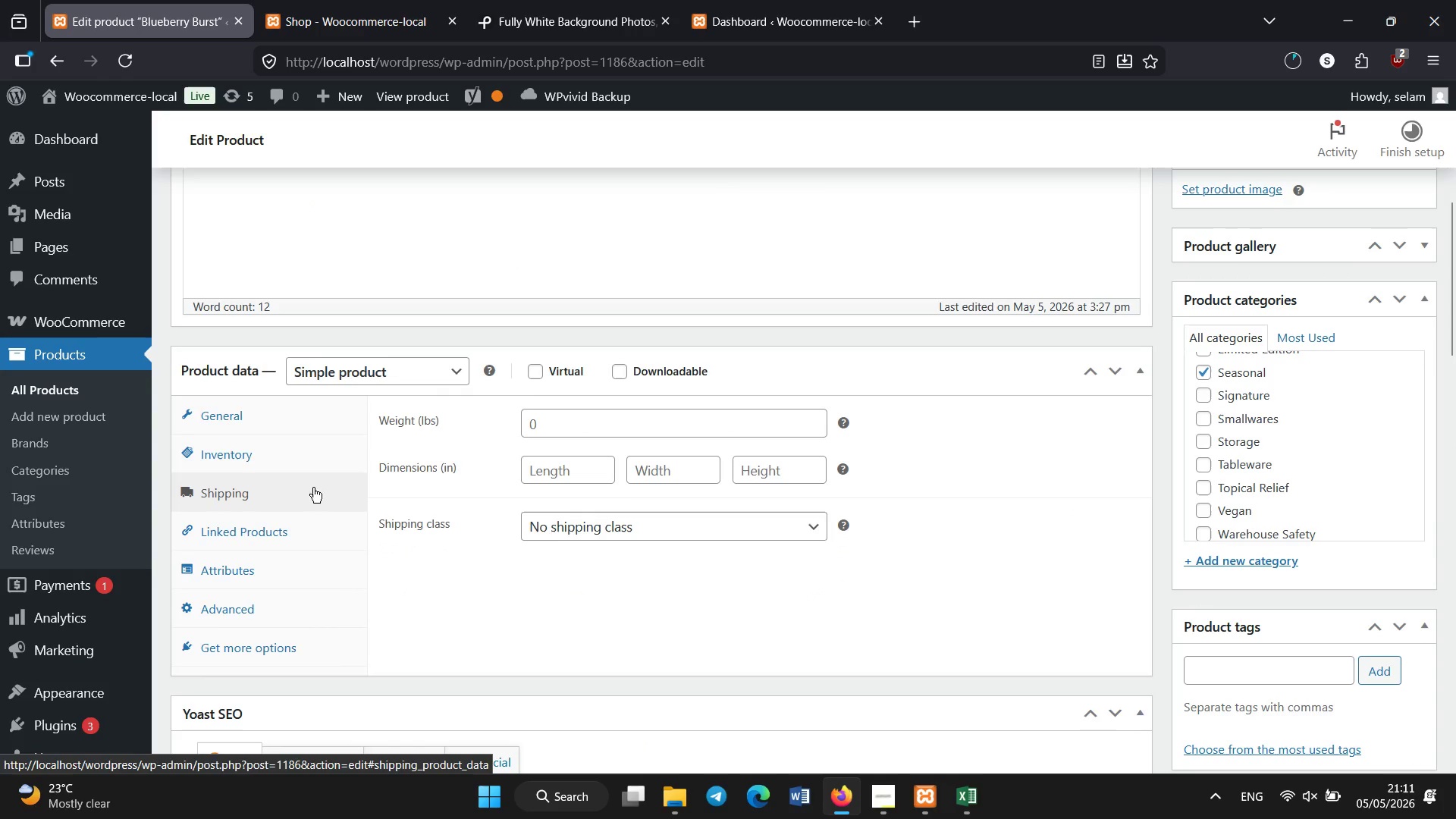 
scroll: coordinate [1164, 544], scroll_direction: up, amount: 8.0
 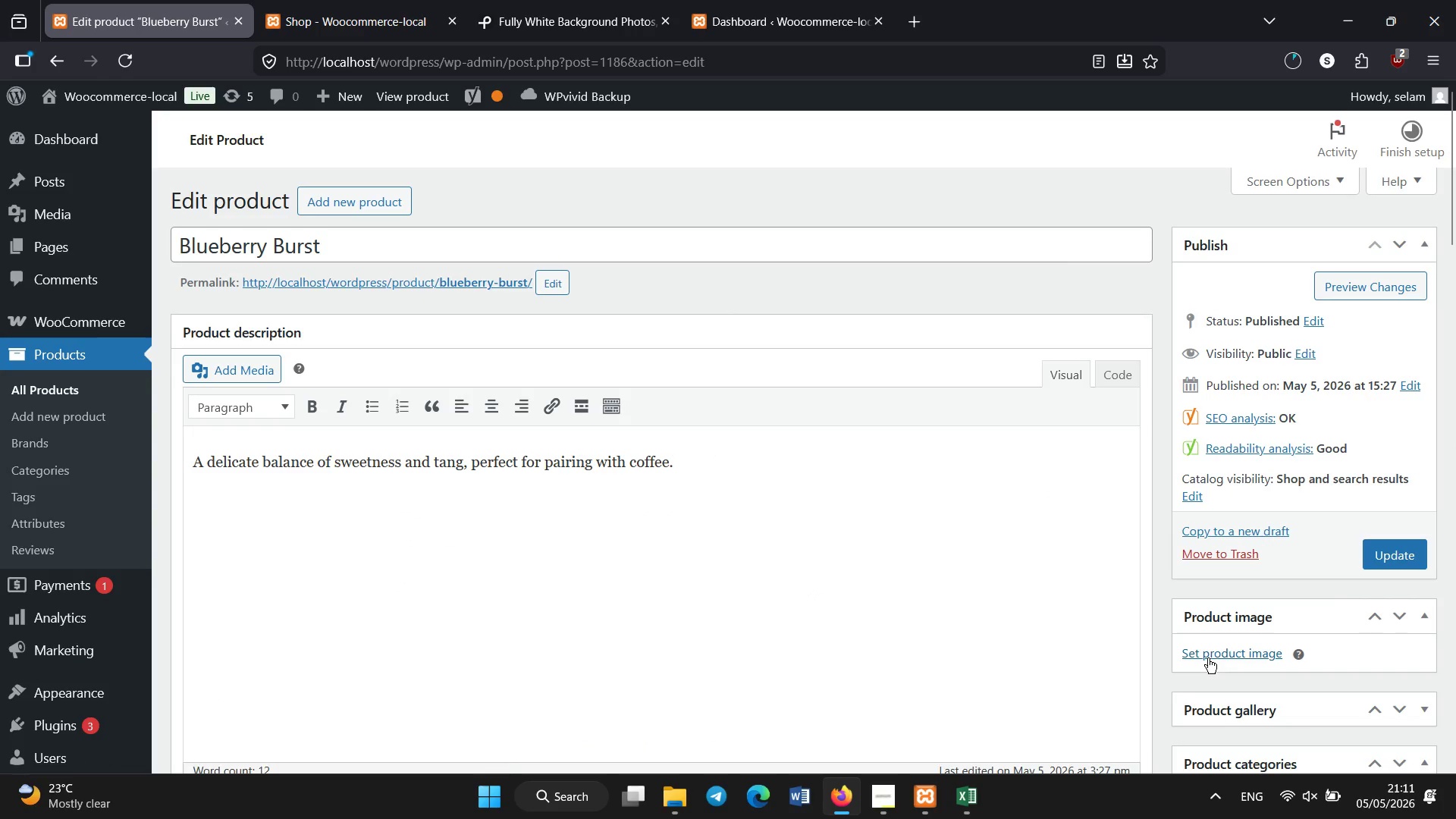 
left_click([1207, 645])
 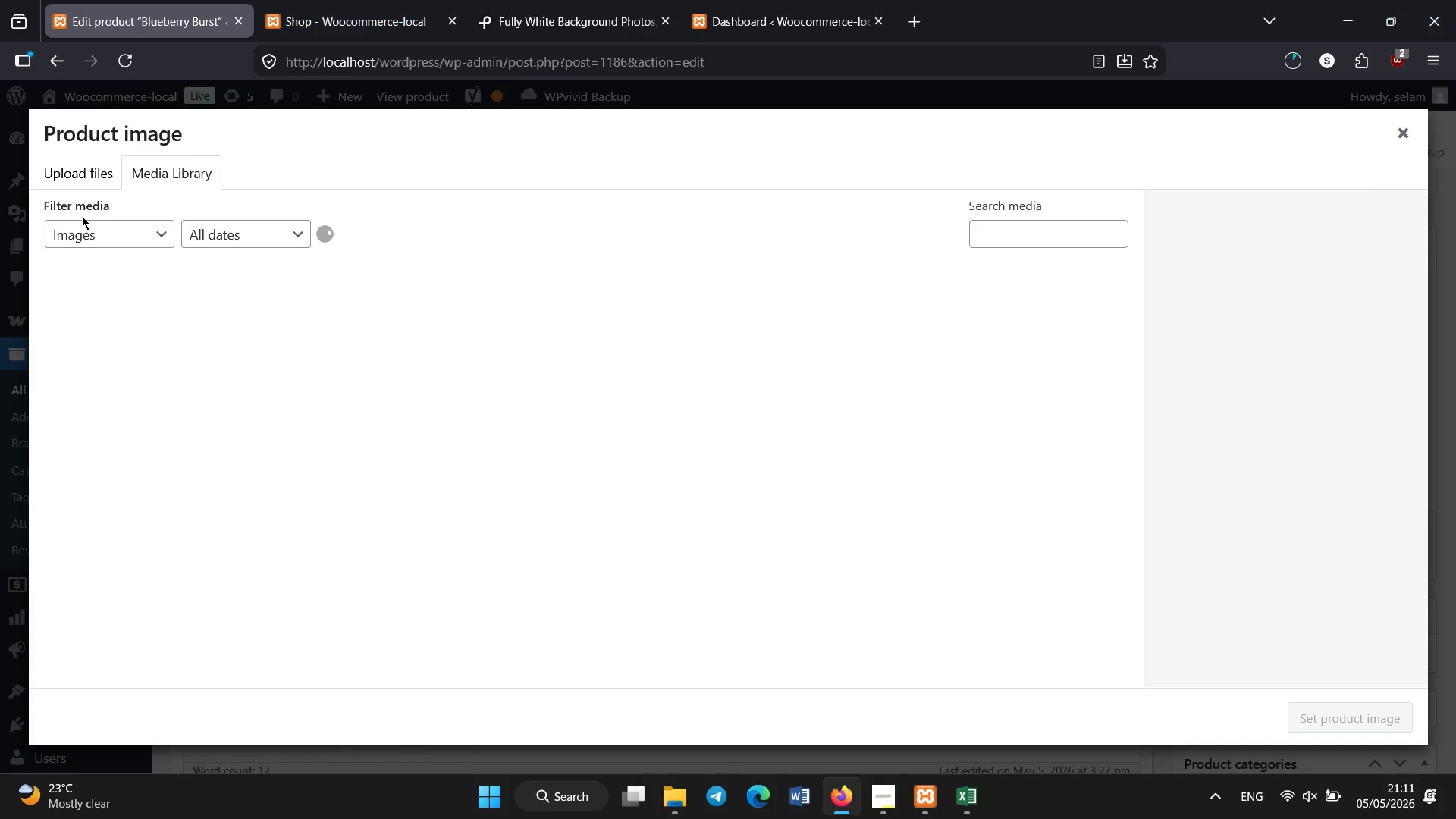 
left_click([77, 174])
 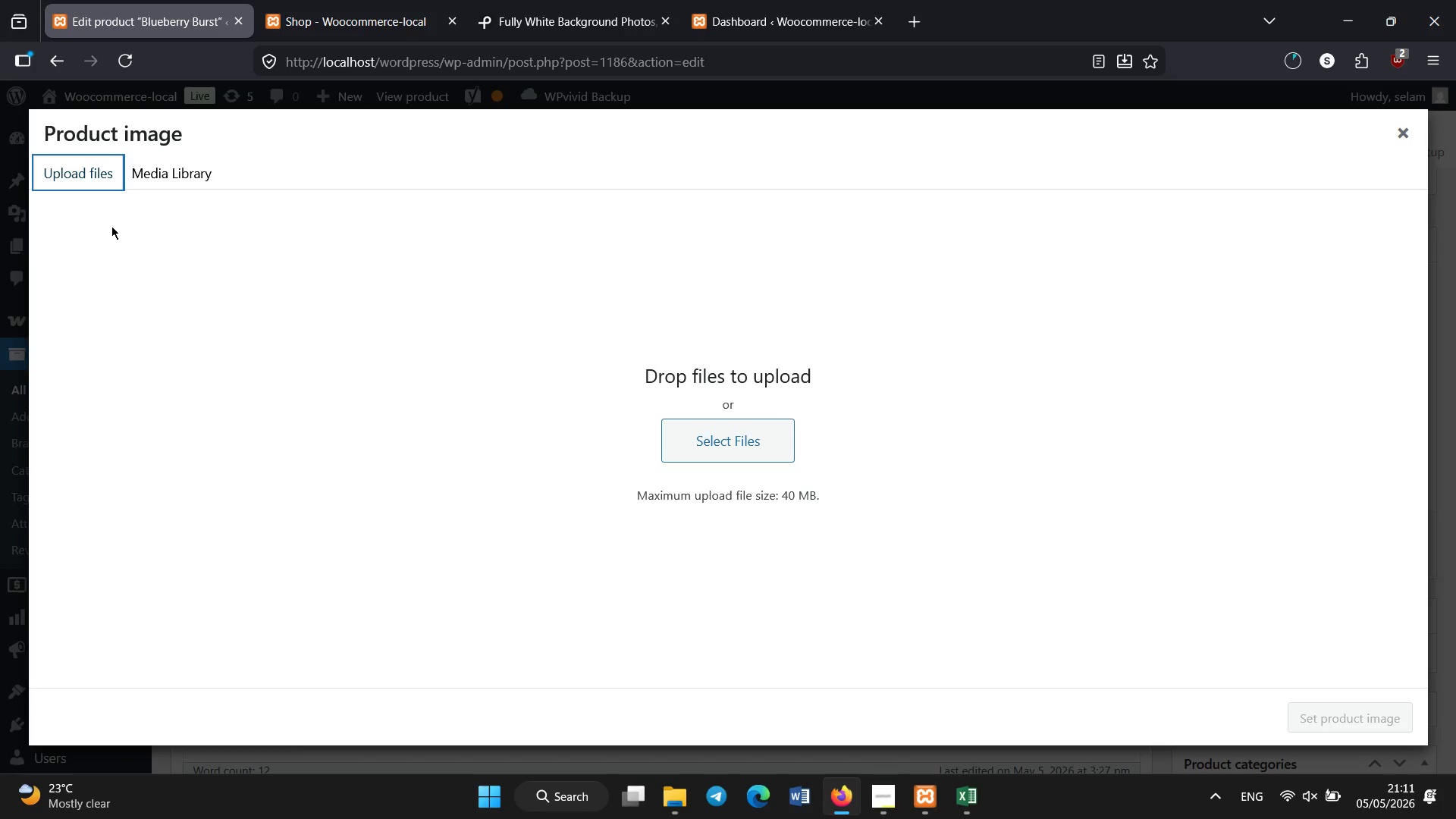 
left_click([193, 168])
 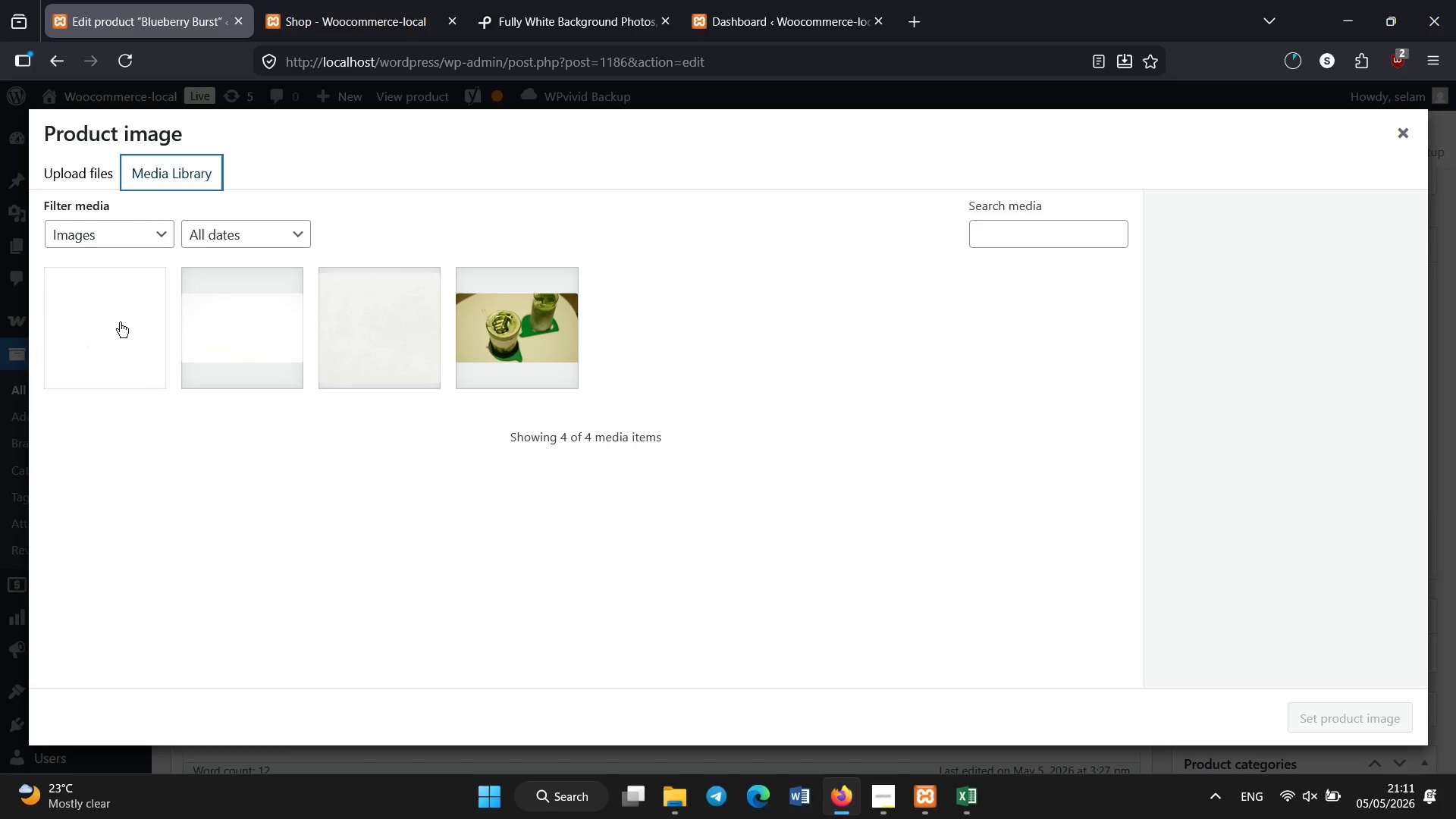 
left_click([118, 325])
 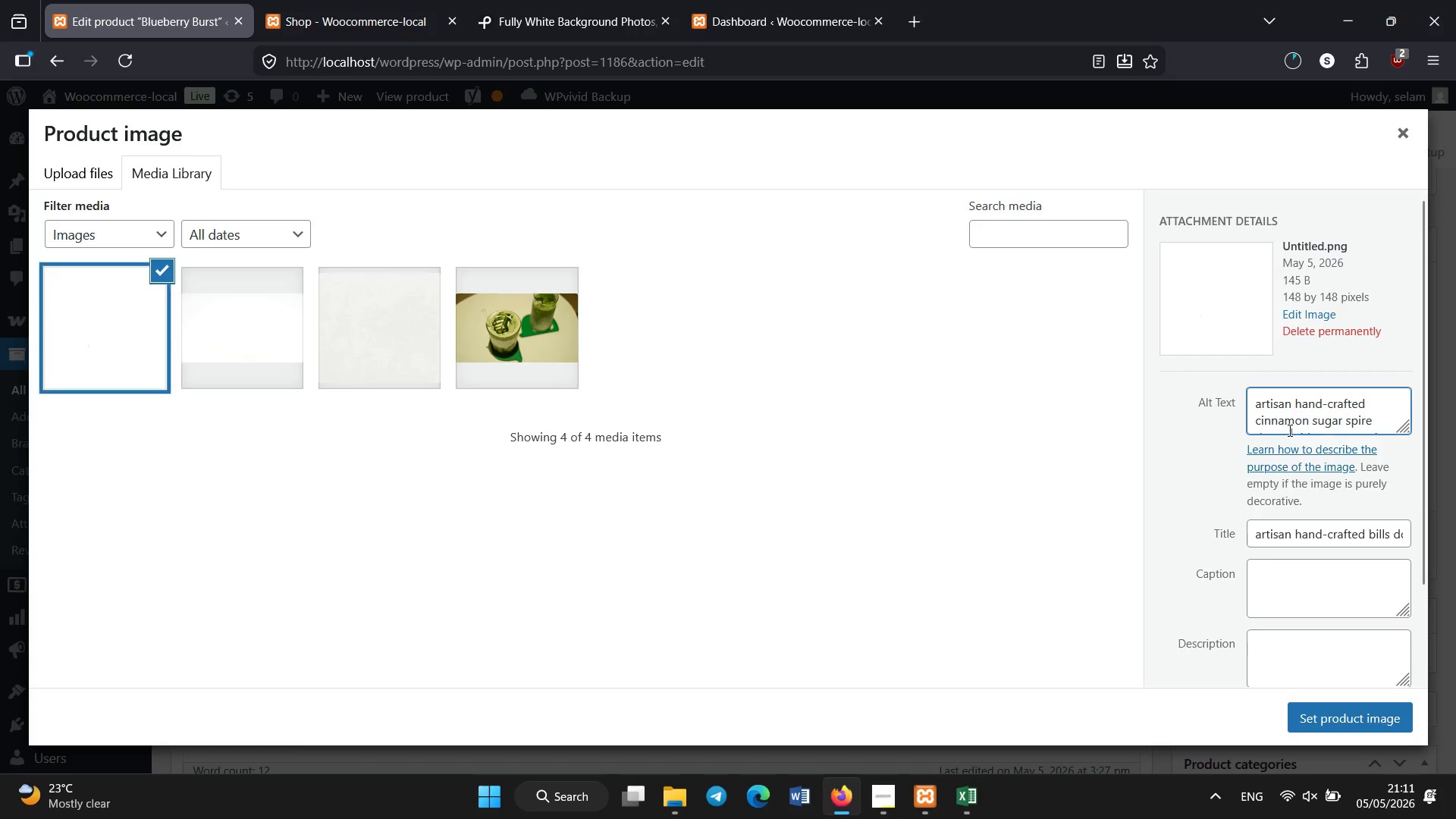 
key(Control+A)
 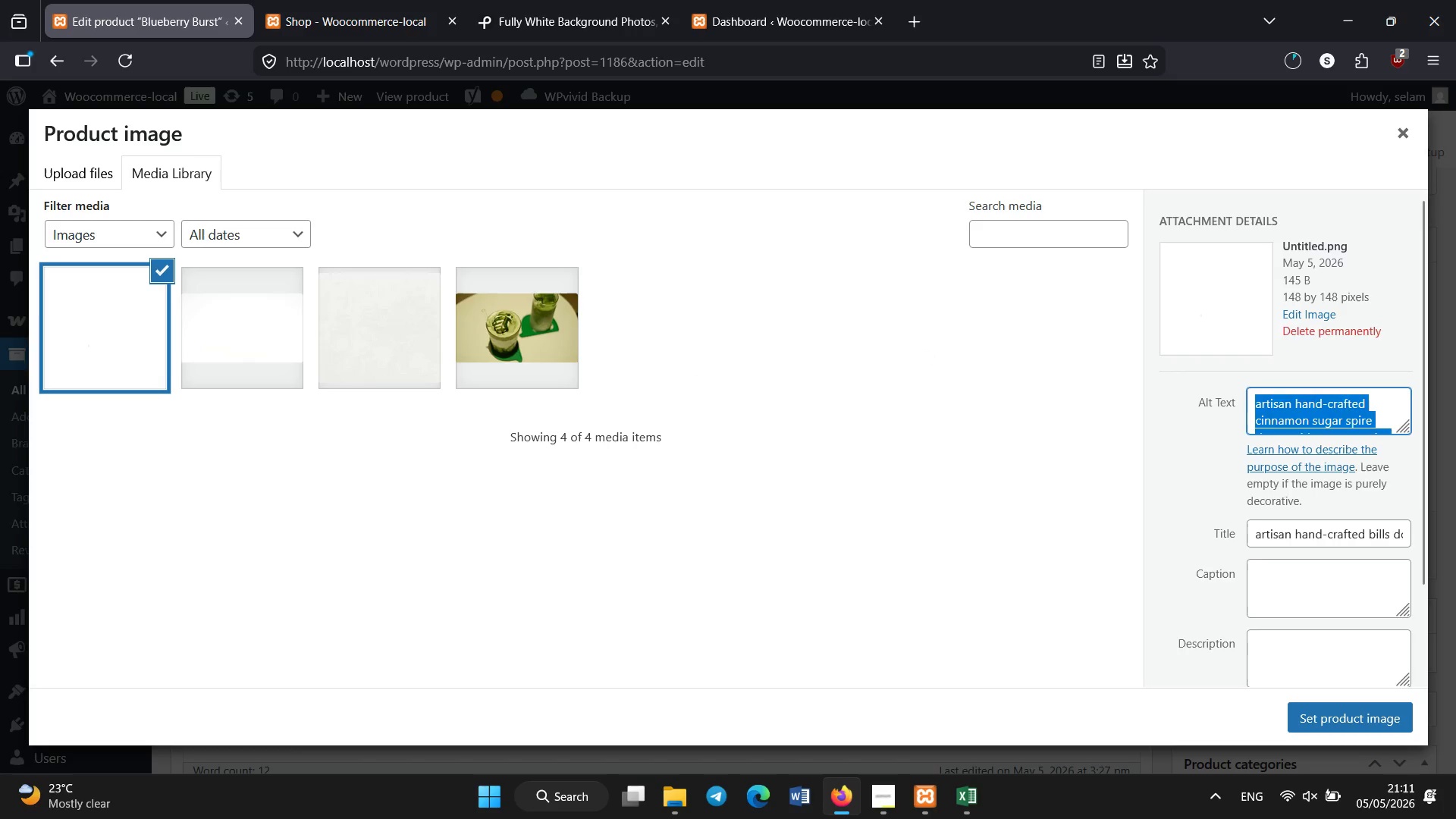 
key(Backspace)
type(artisan hand )
key(Backspace)
type(-crafted blueberry burst dont)
key(Backspace)
type(ut with lemon glaze)
 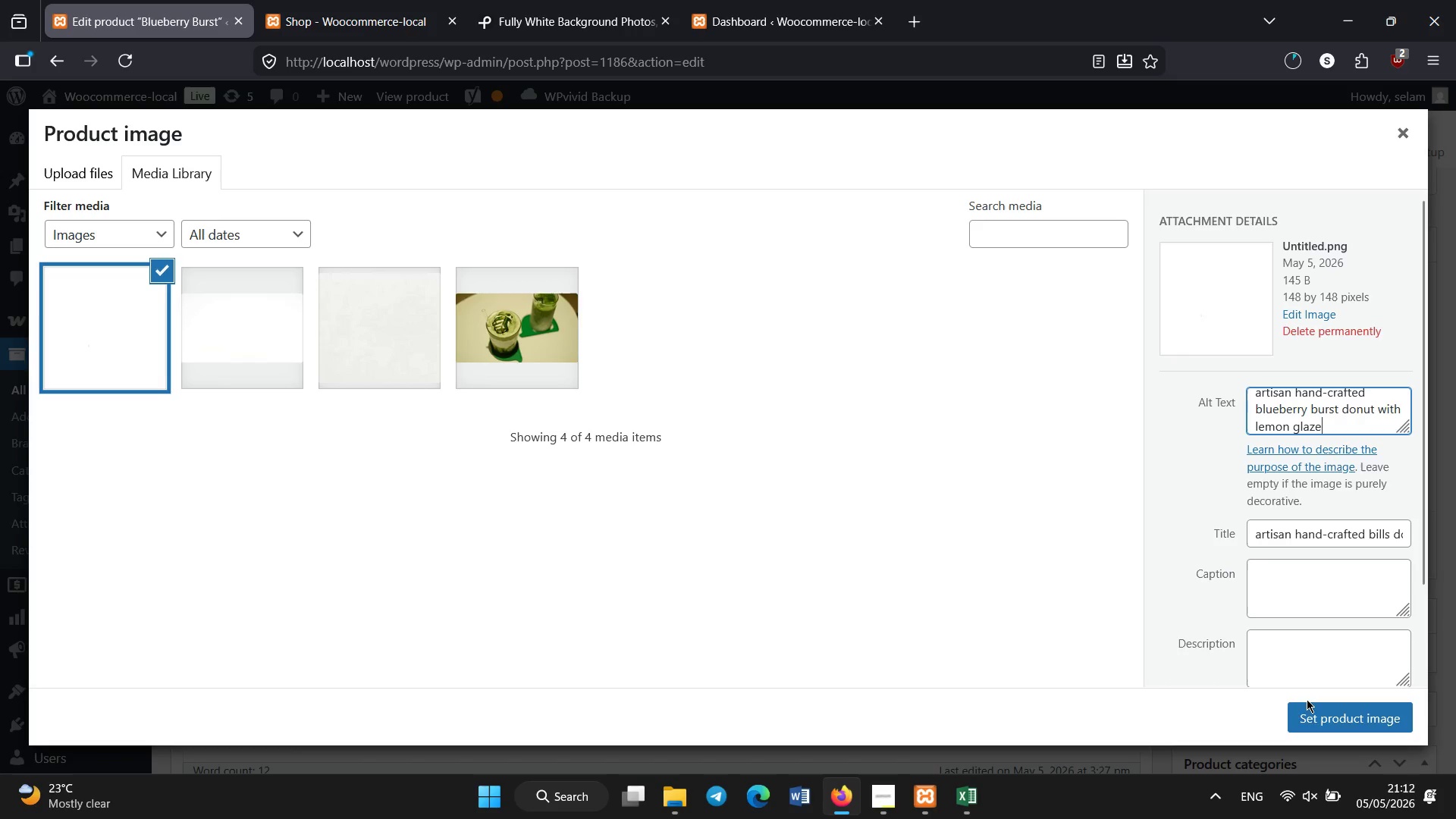 
left_click([1313, 723])
 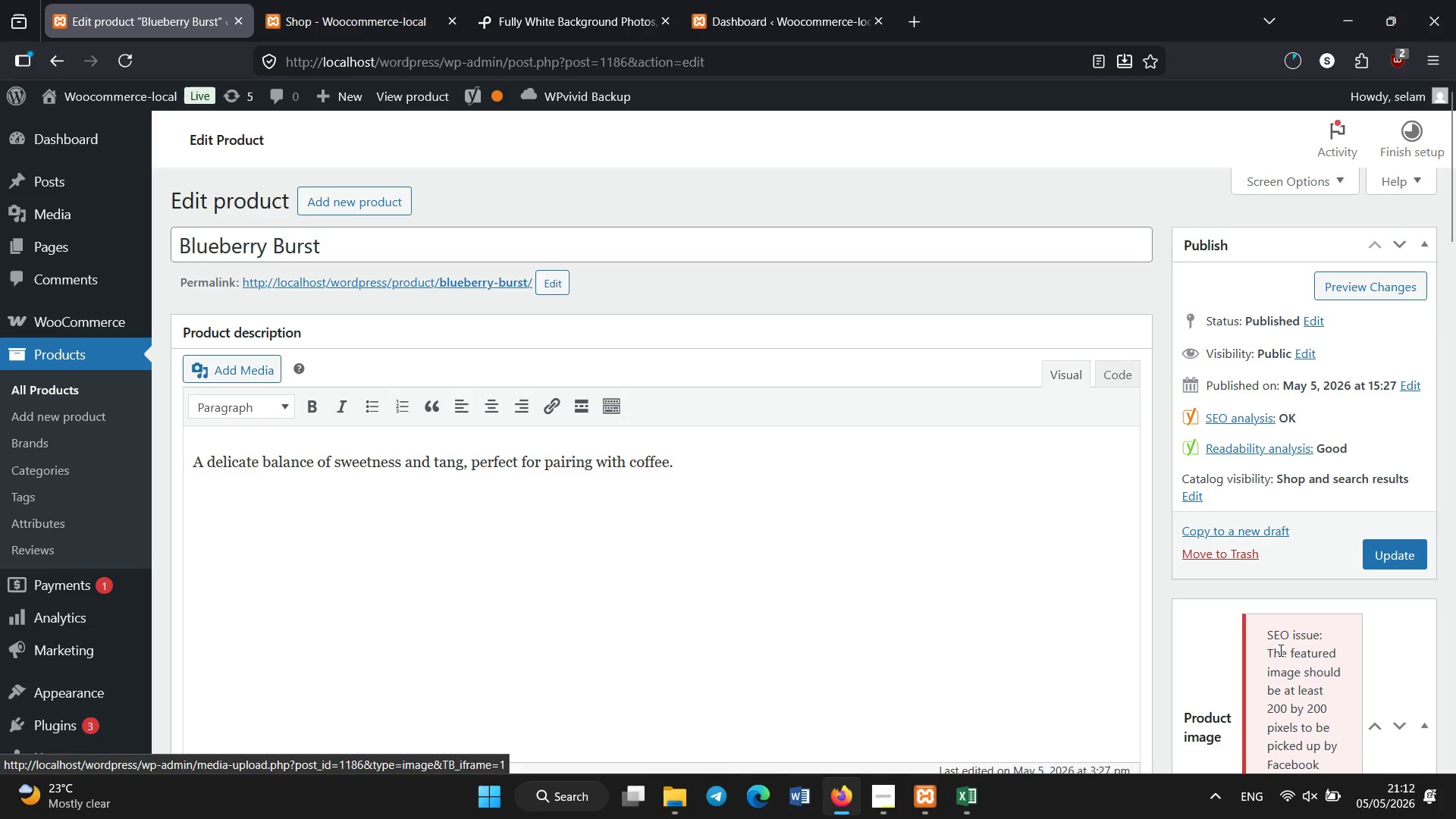 
scroll: coordinate [1172, 500], scroll_direction: down, amount: 9.0
 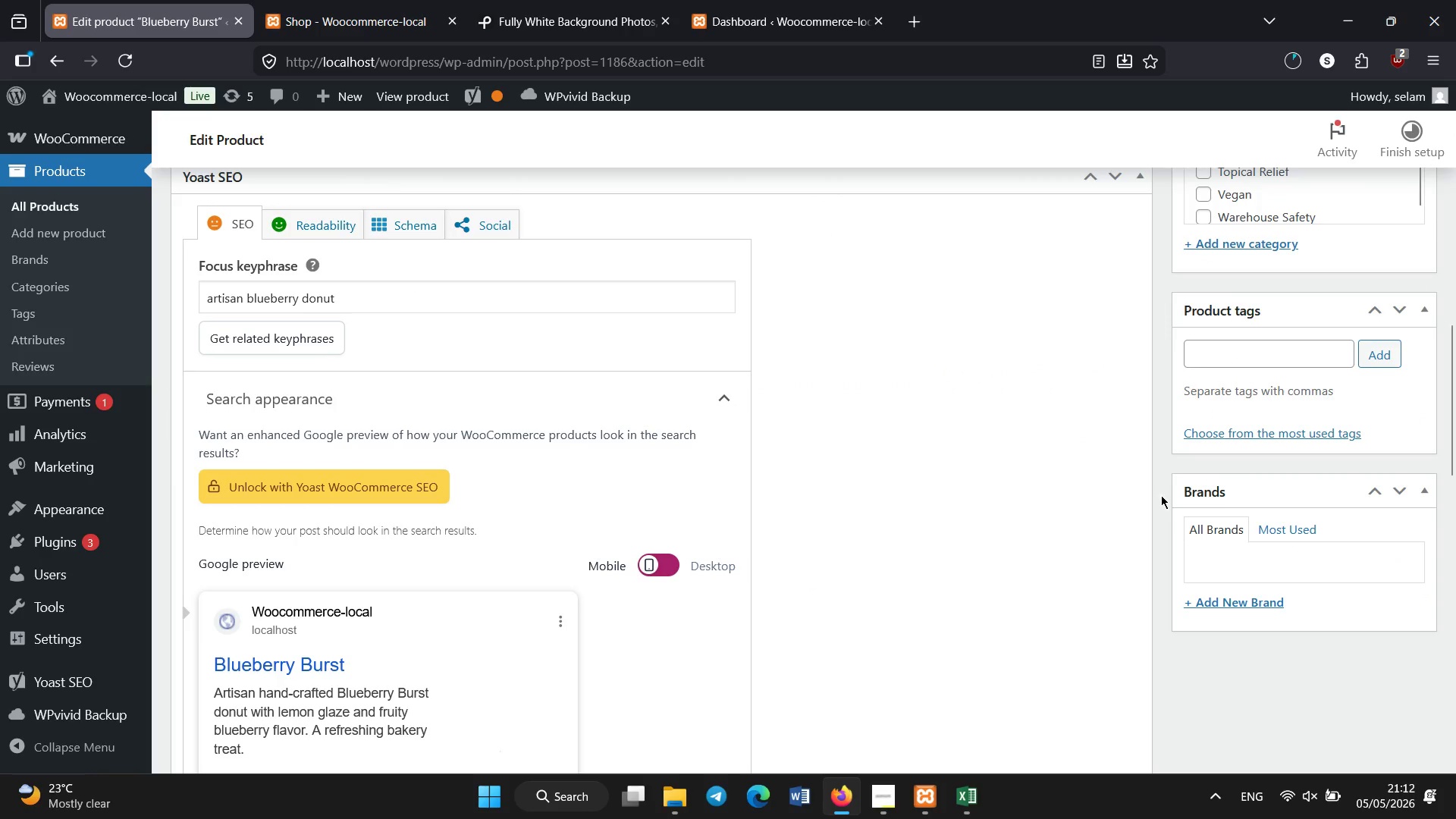 
scroll: coordinate [592, 440], scroll_direction: up, amount: 3.0
 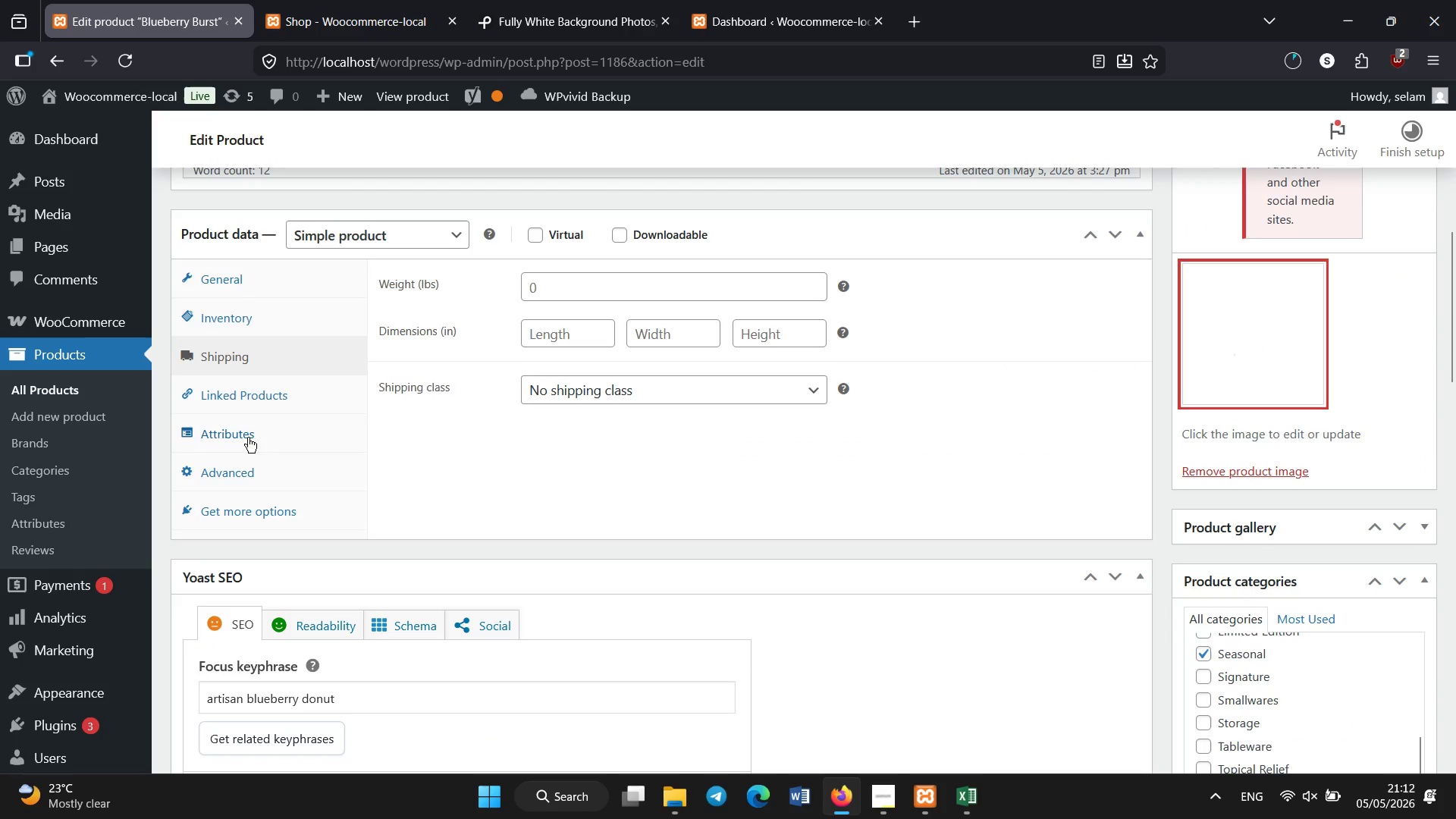 
left_click([247, 441])
 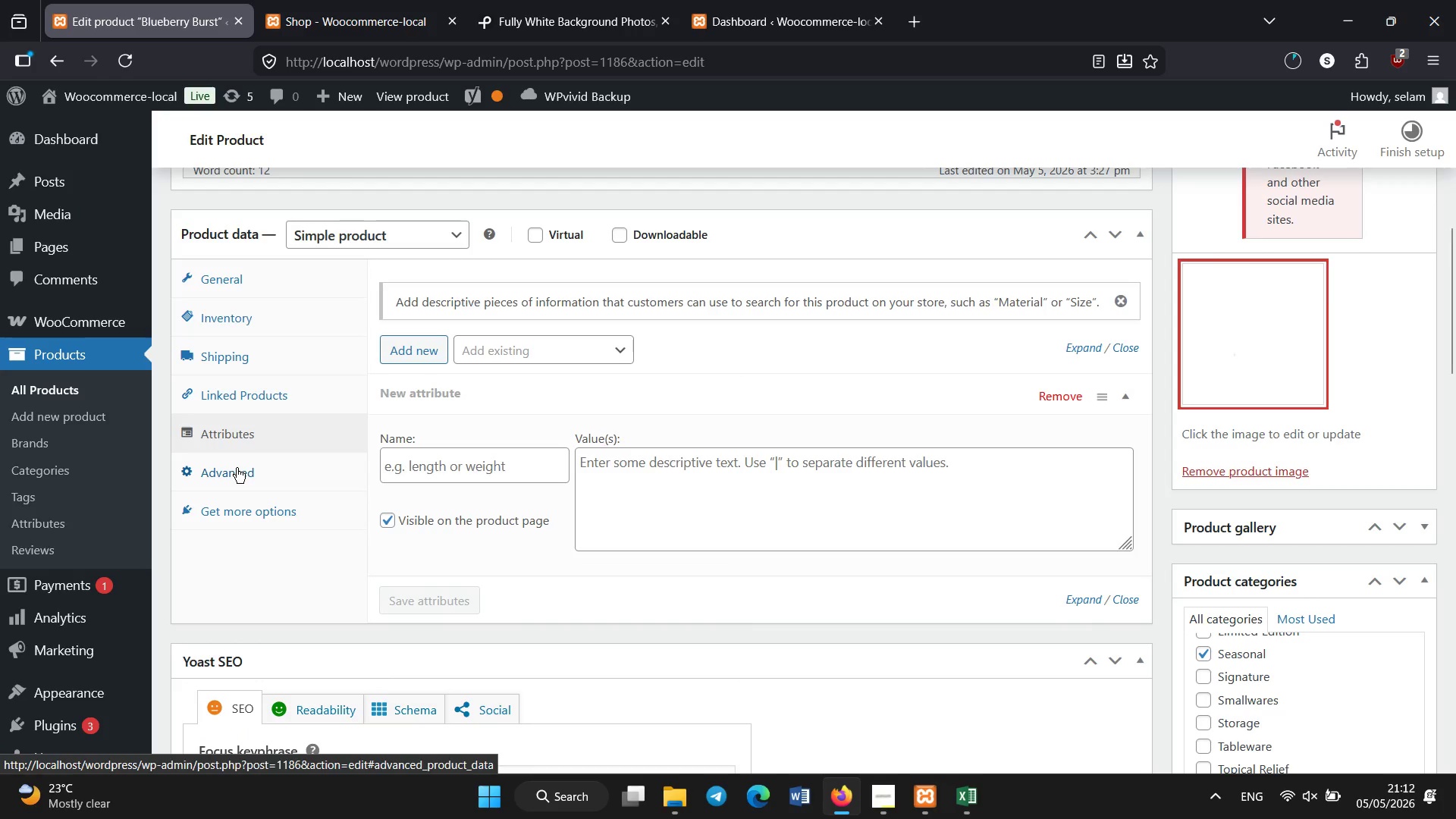 
wait(9.12)
 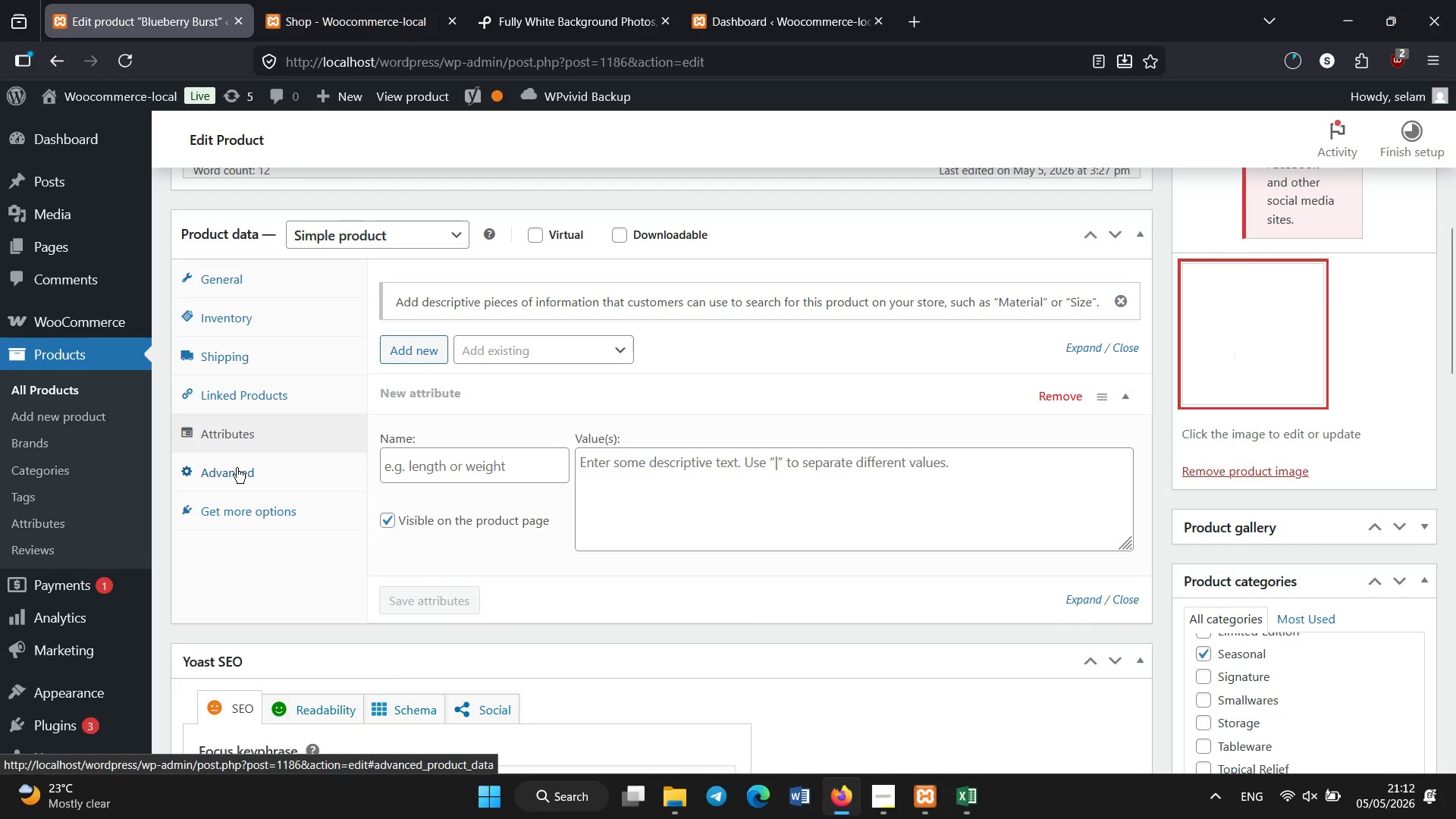 
scroll: coordinate [245, 436], scroll_direction: none, amount: 0.0
 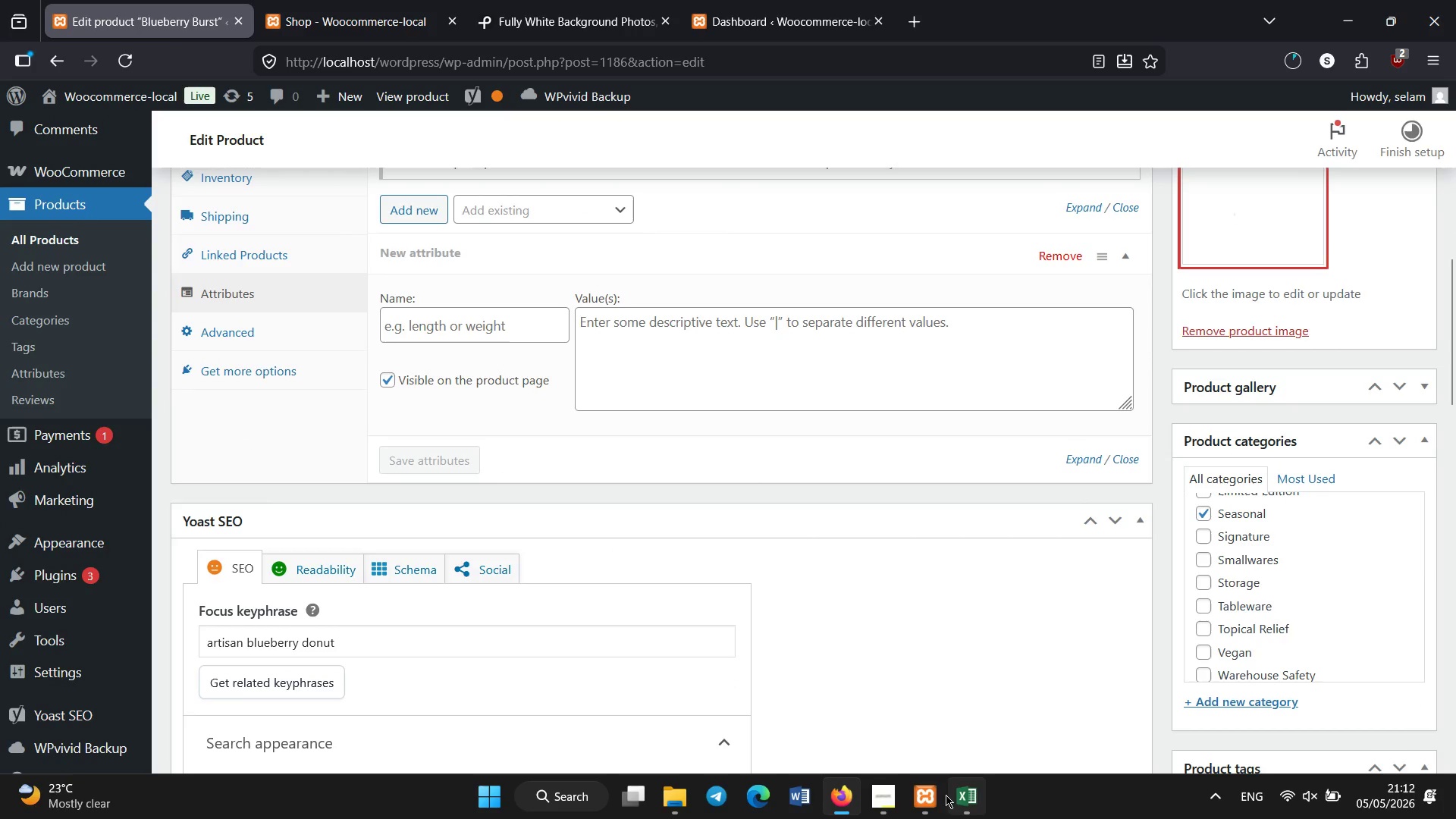 
left_click([952, 794])
 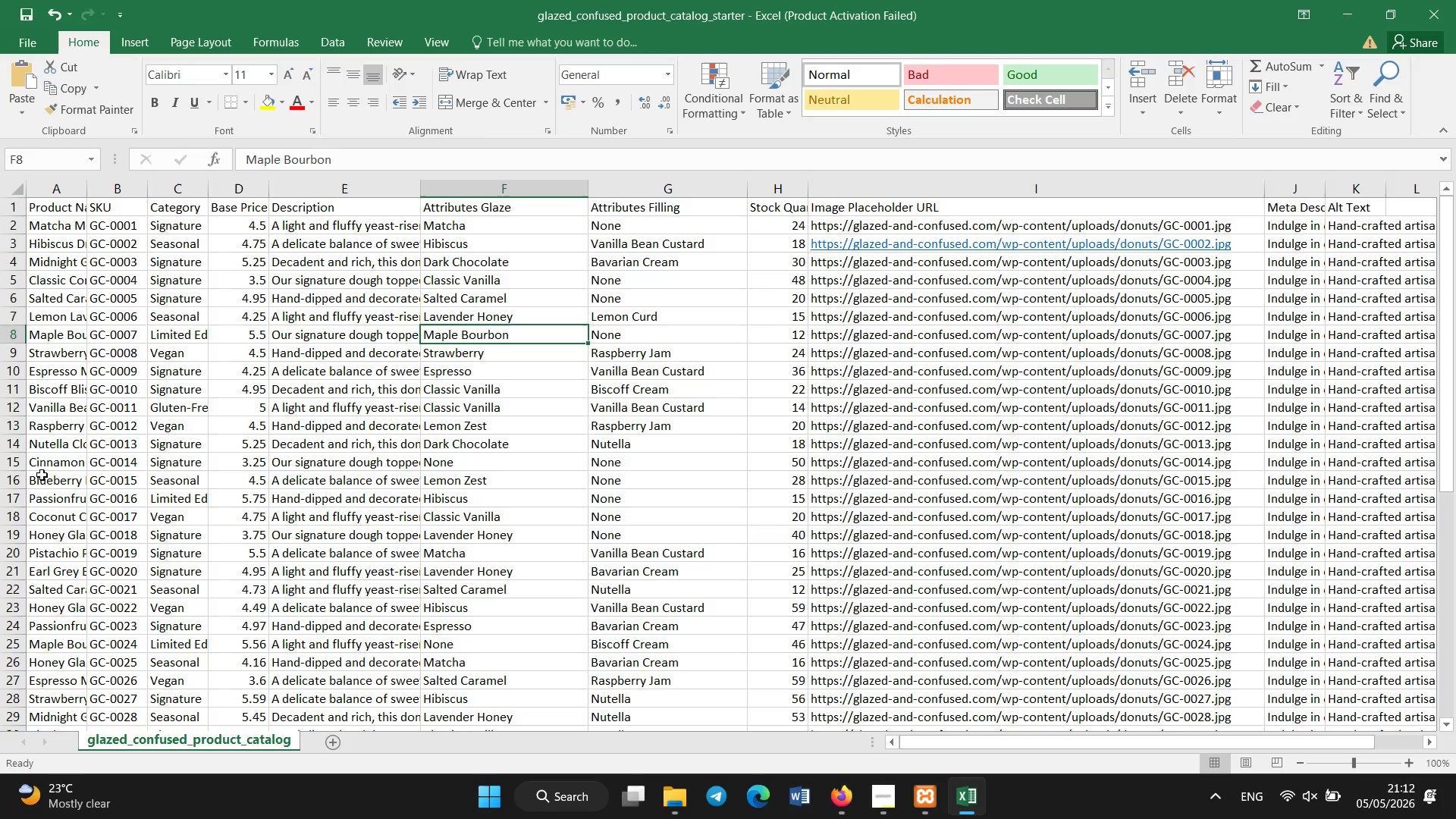 
left_click([42, 483])
 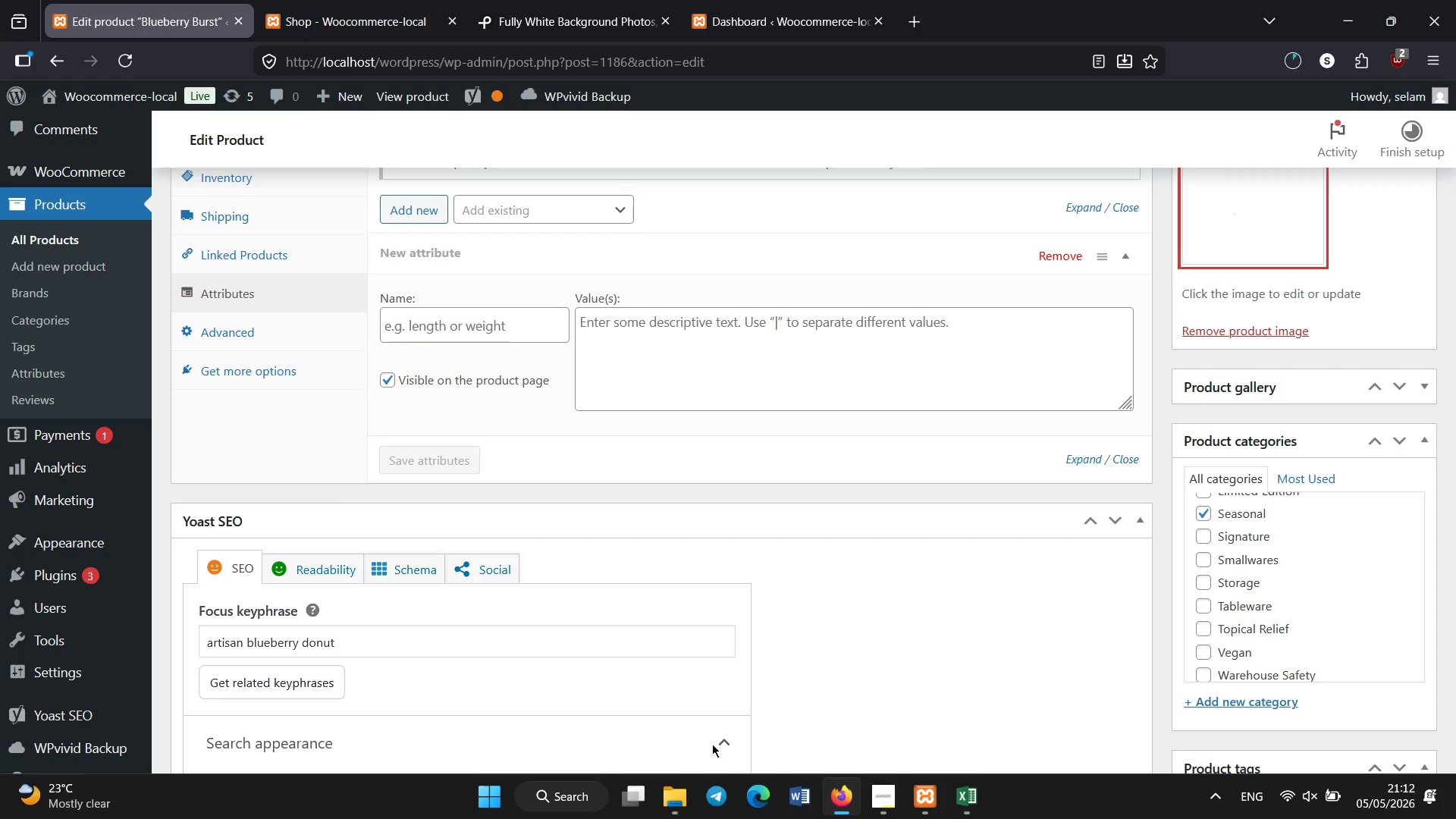 
wait(5.11)
 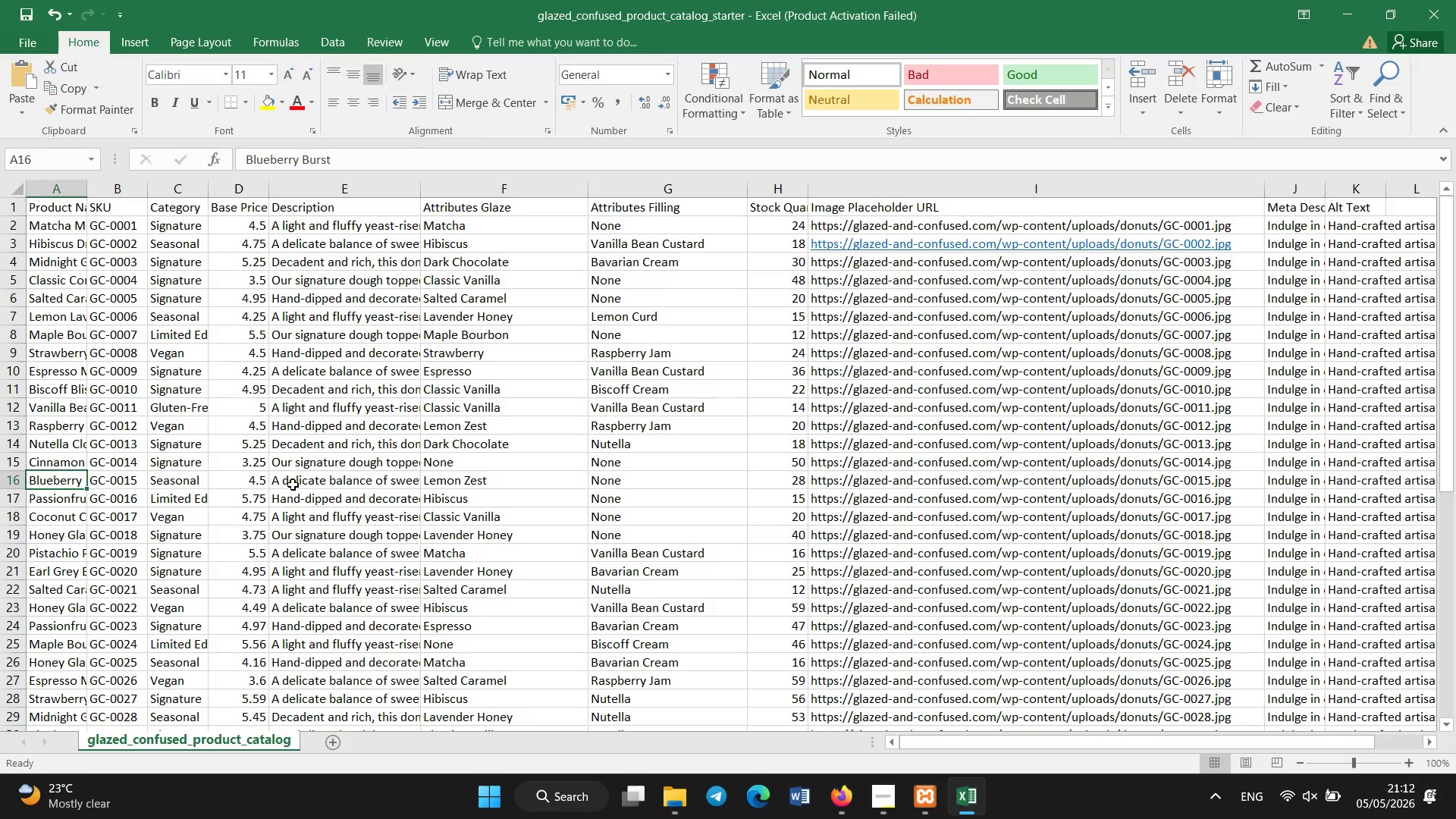 
left_click([516, 201])
 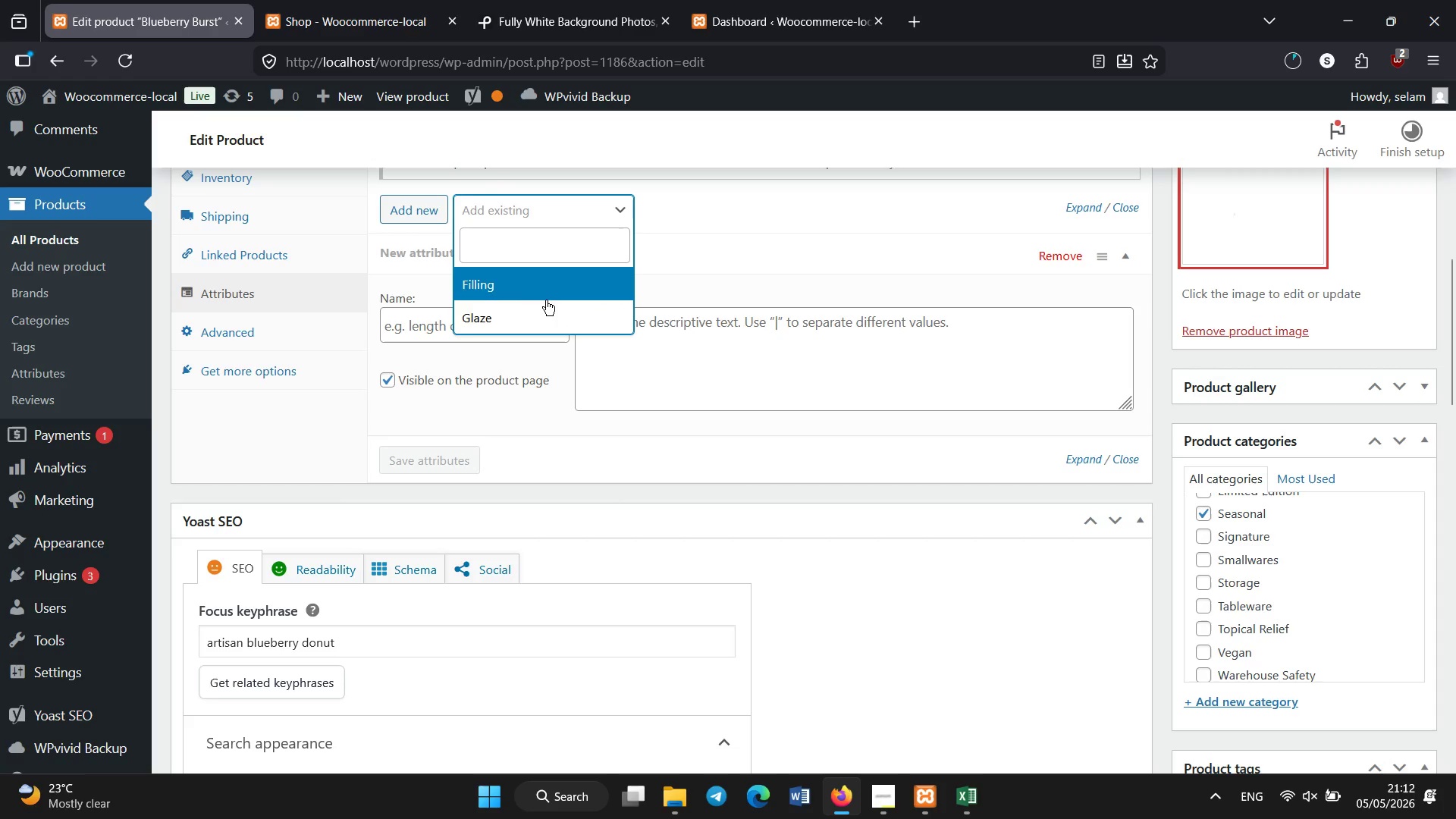 
left_click([541, 309])
 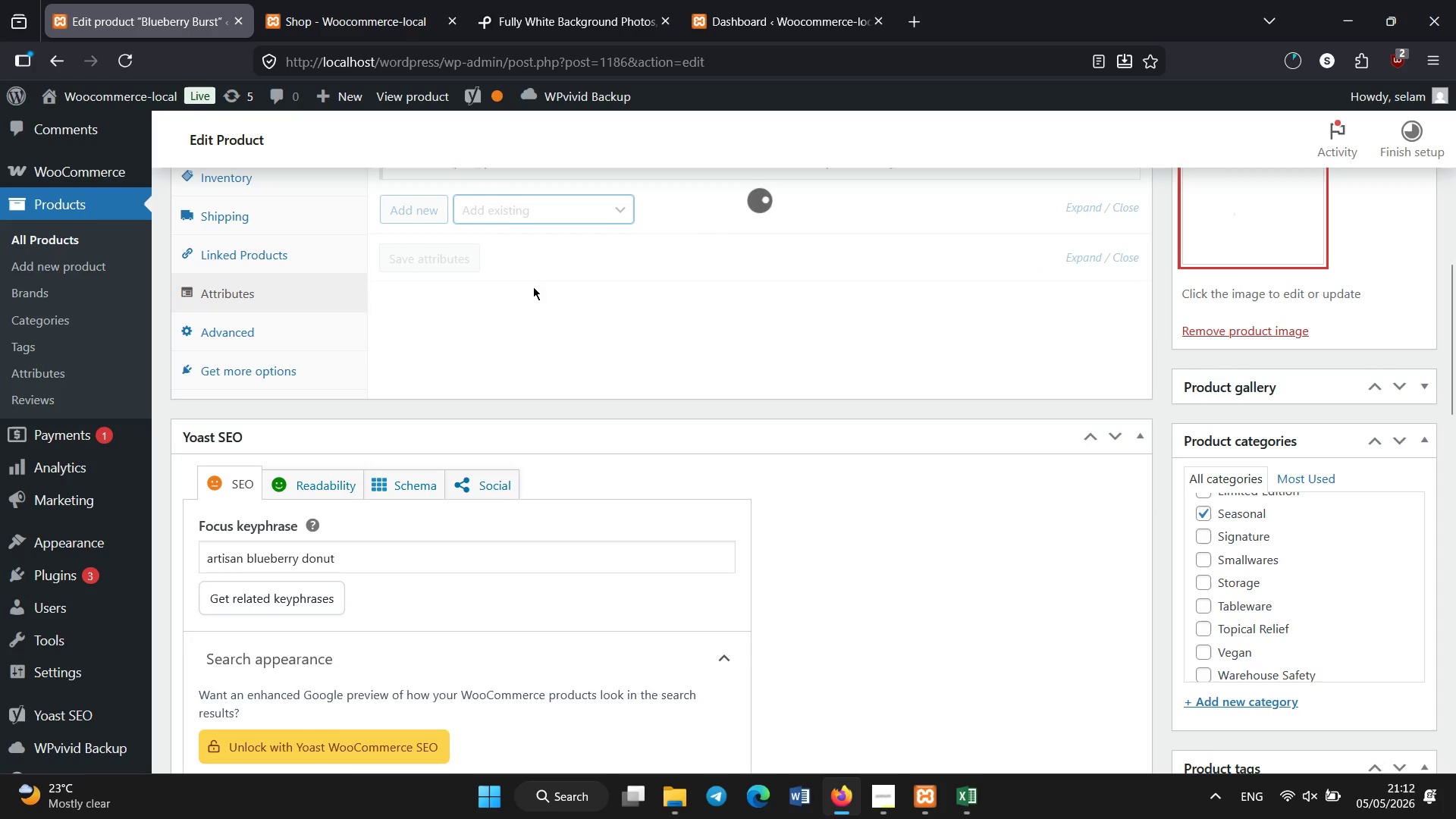 
mouse_move([511, 222])
 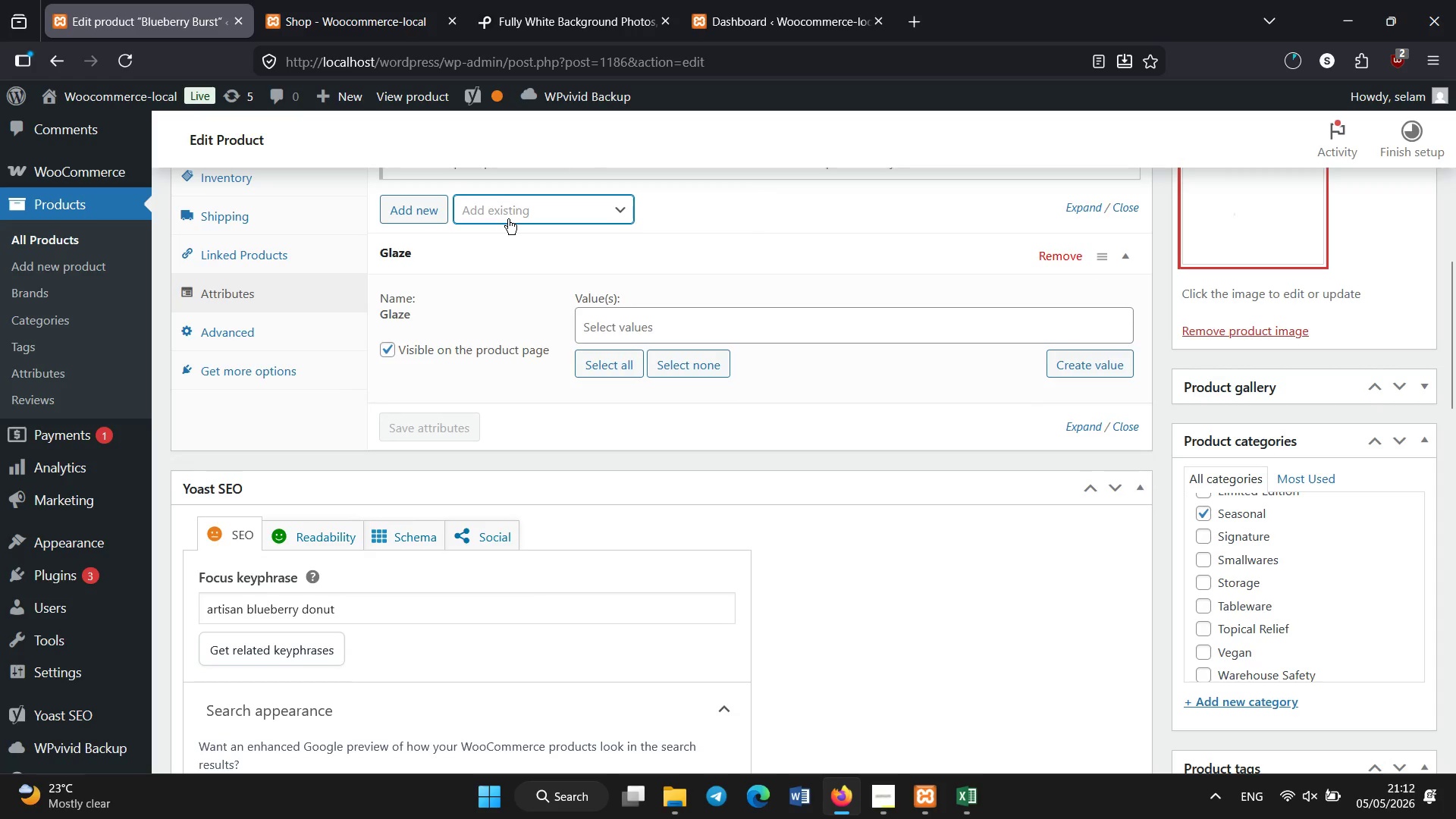 
left_click([508, 219])
 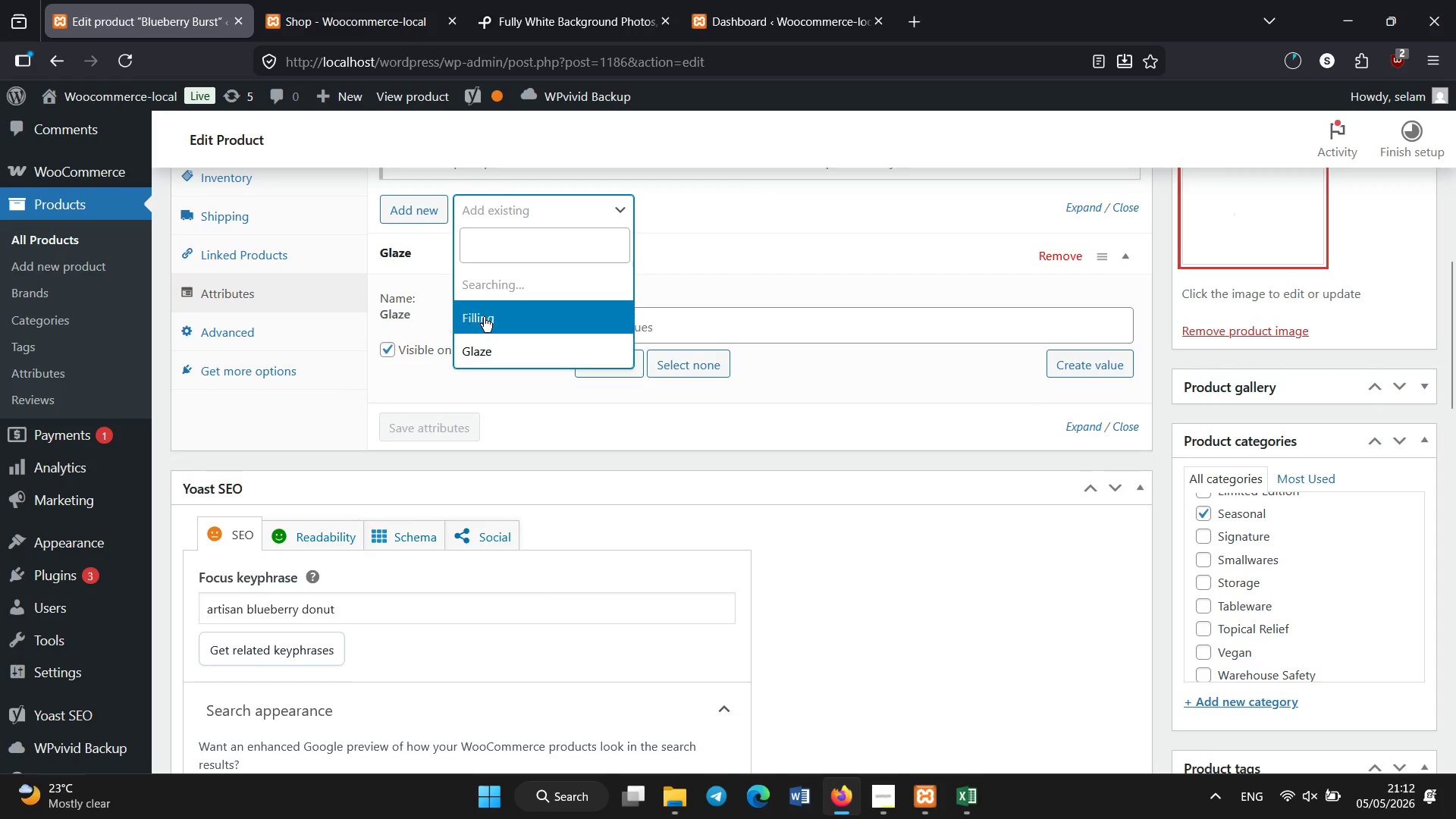 
left_click([484, 317])
 